 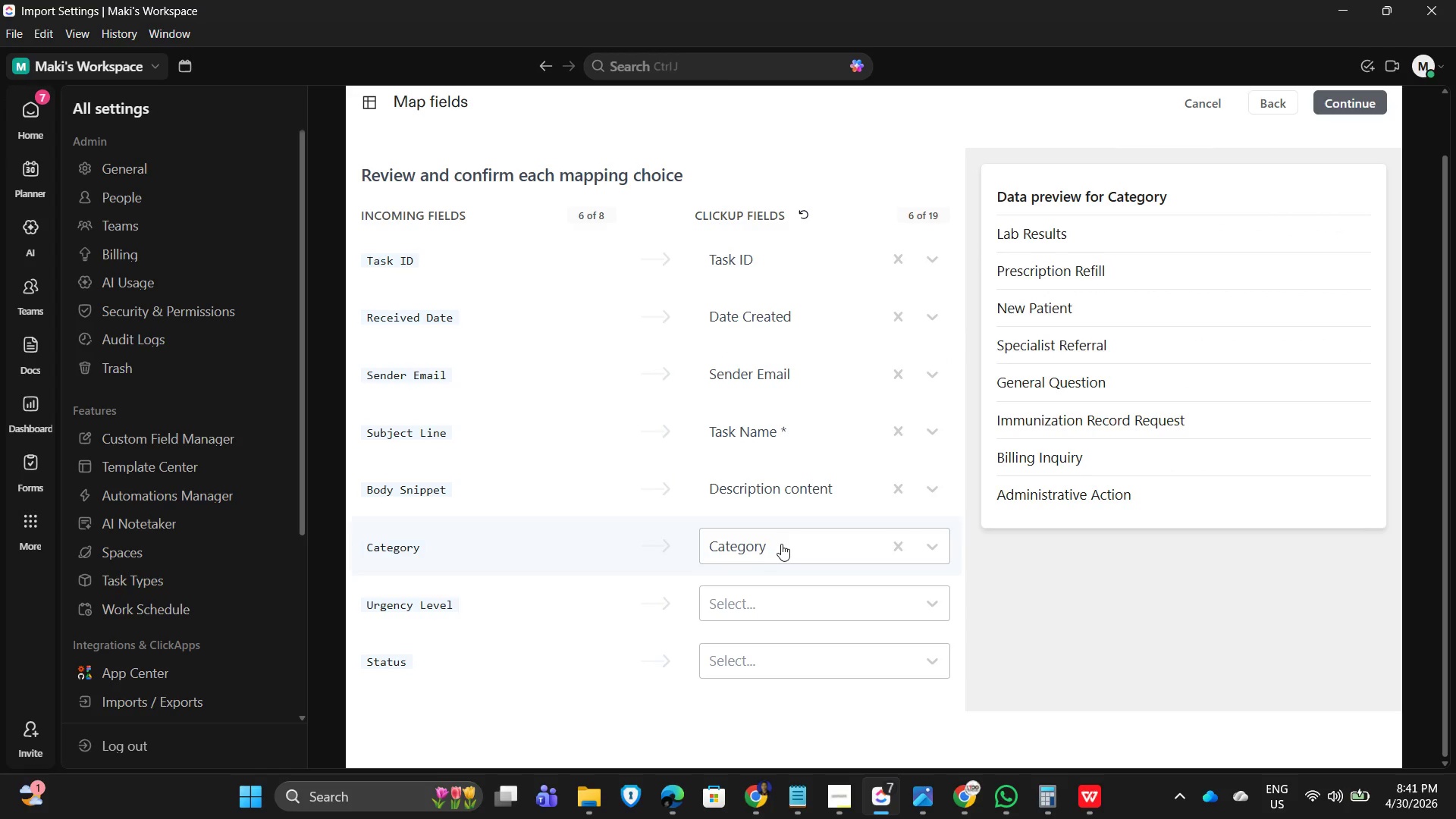 
left_click([768, 604])
 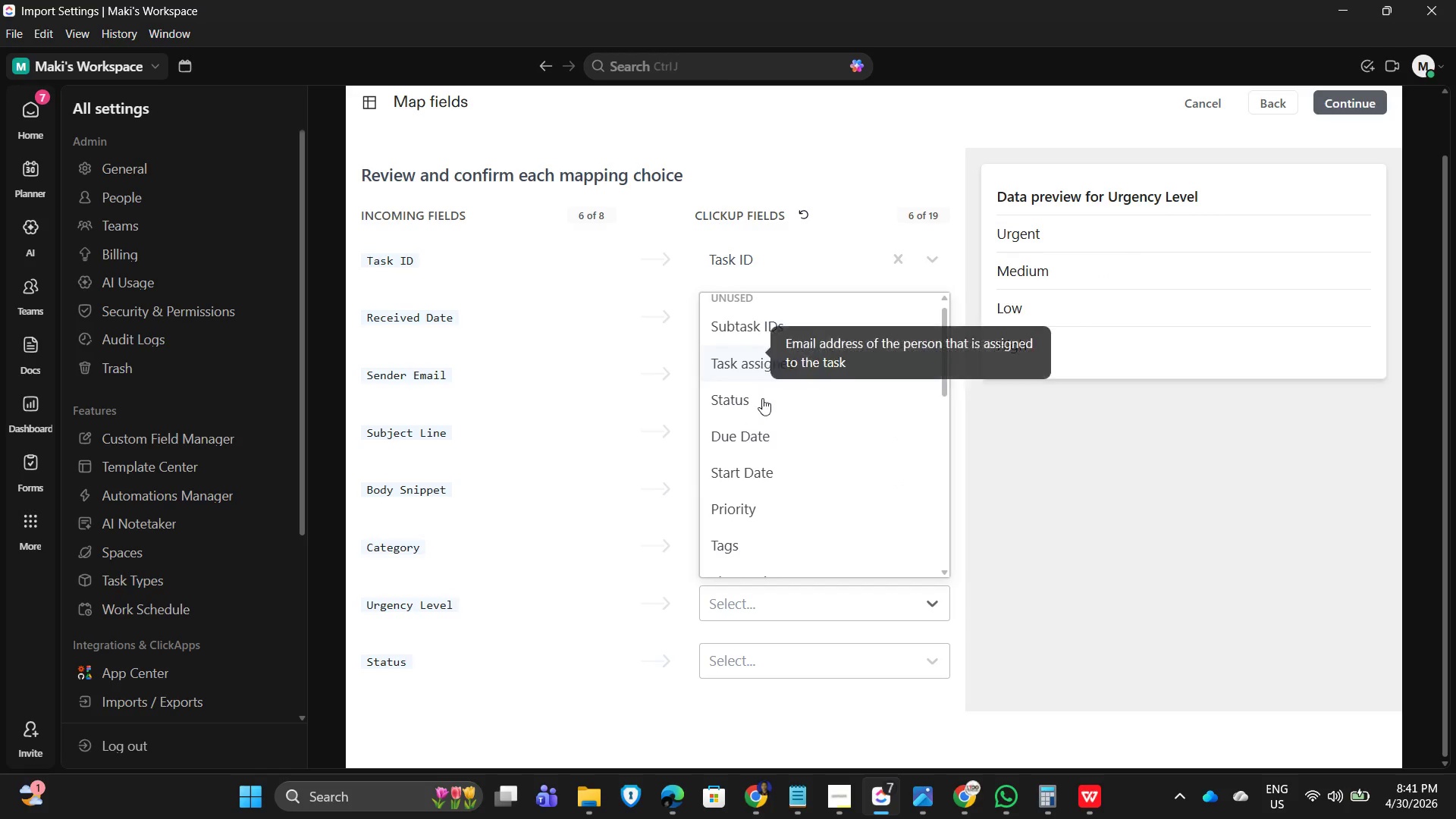 
scroll: coordinate [789, 536], scroll_direction: down, amount: 14.0
 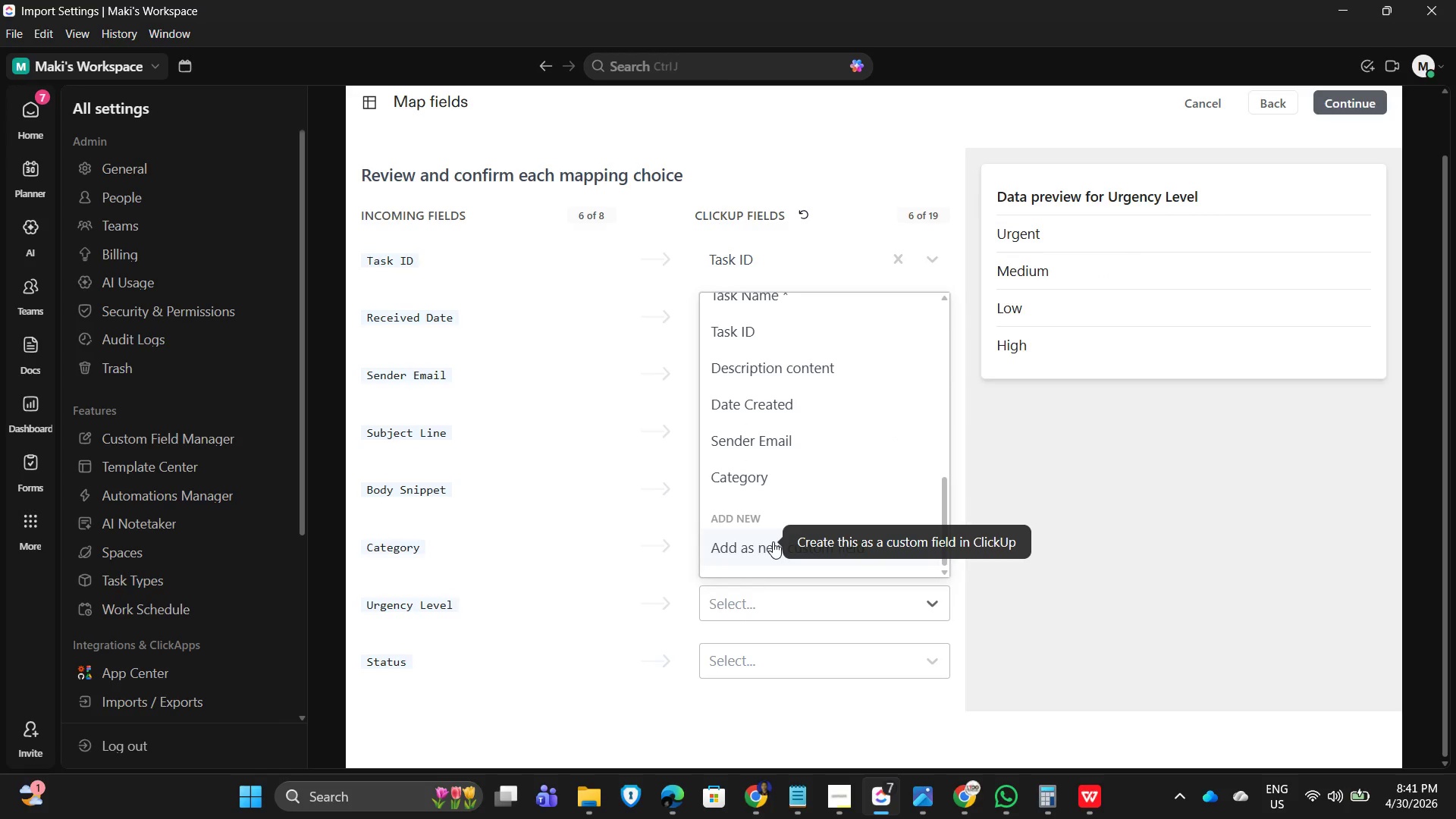 
left_click([773, 541])
 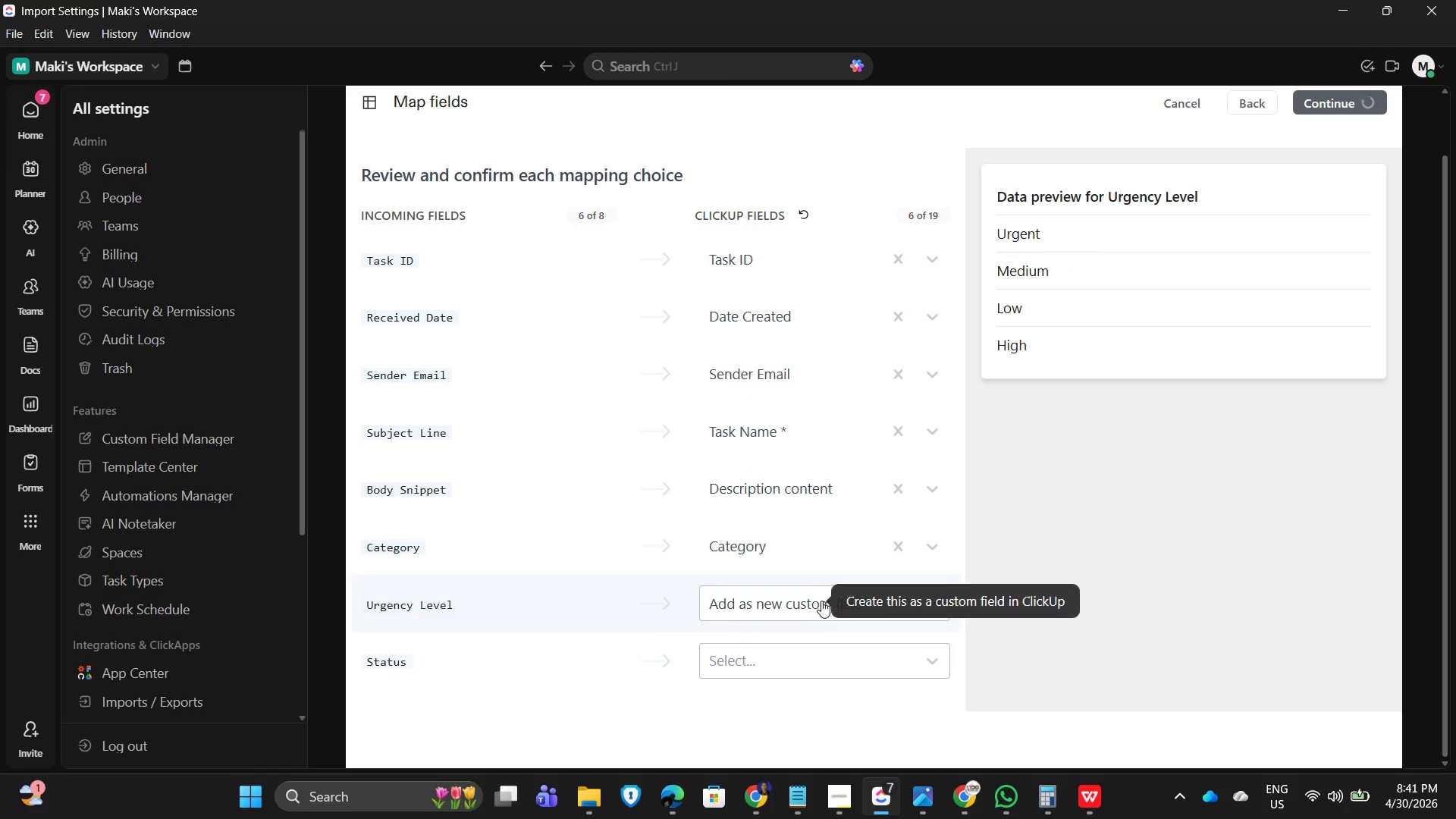 
scroll: coordinate [787, 403], scroll_direction: down, amount: 4.0
 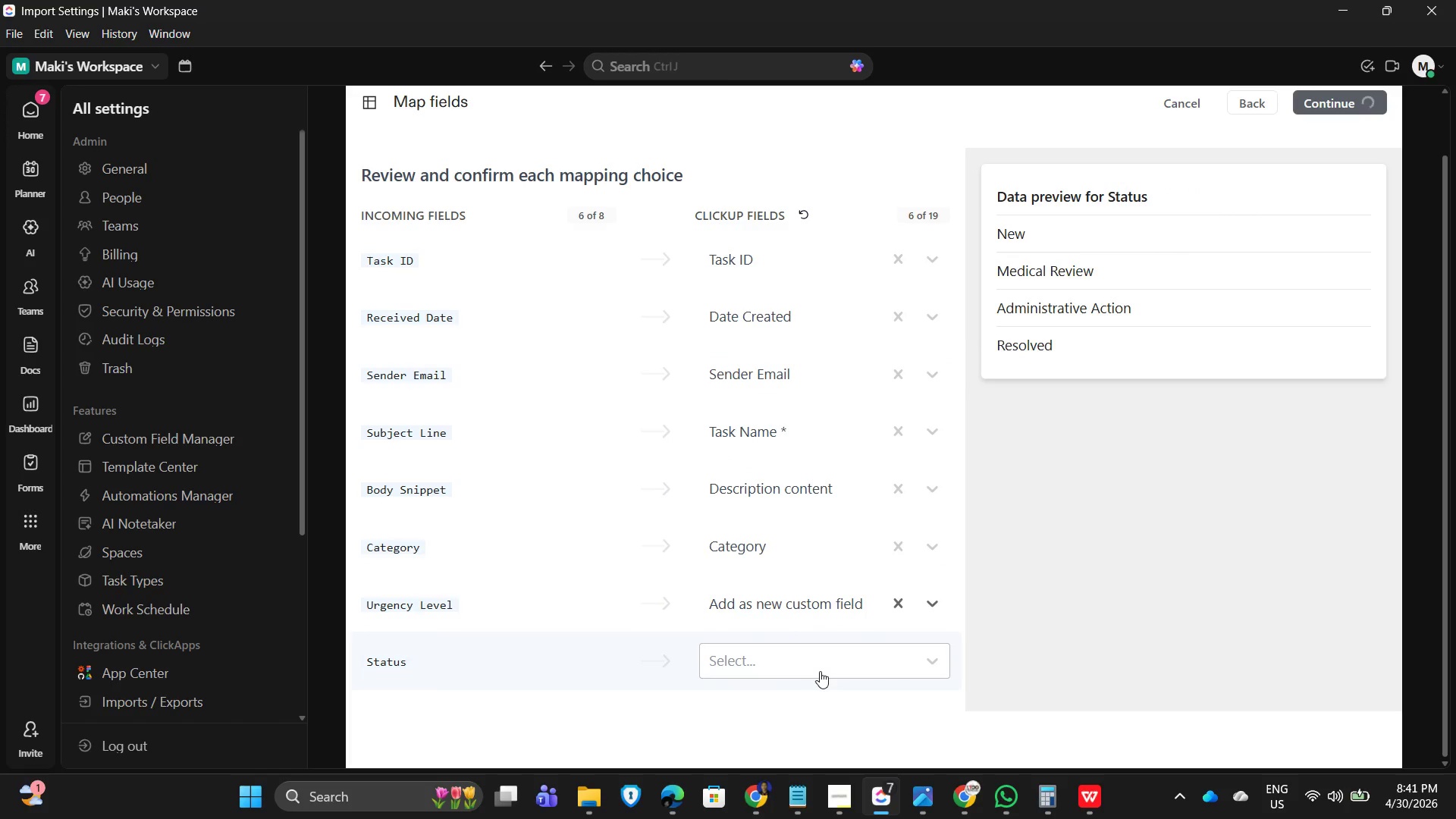 
left_click([786, 664])
 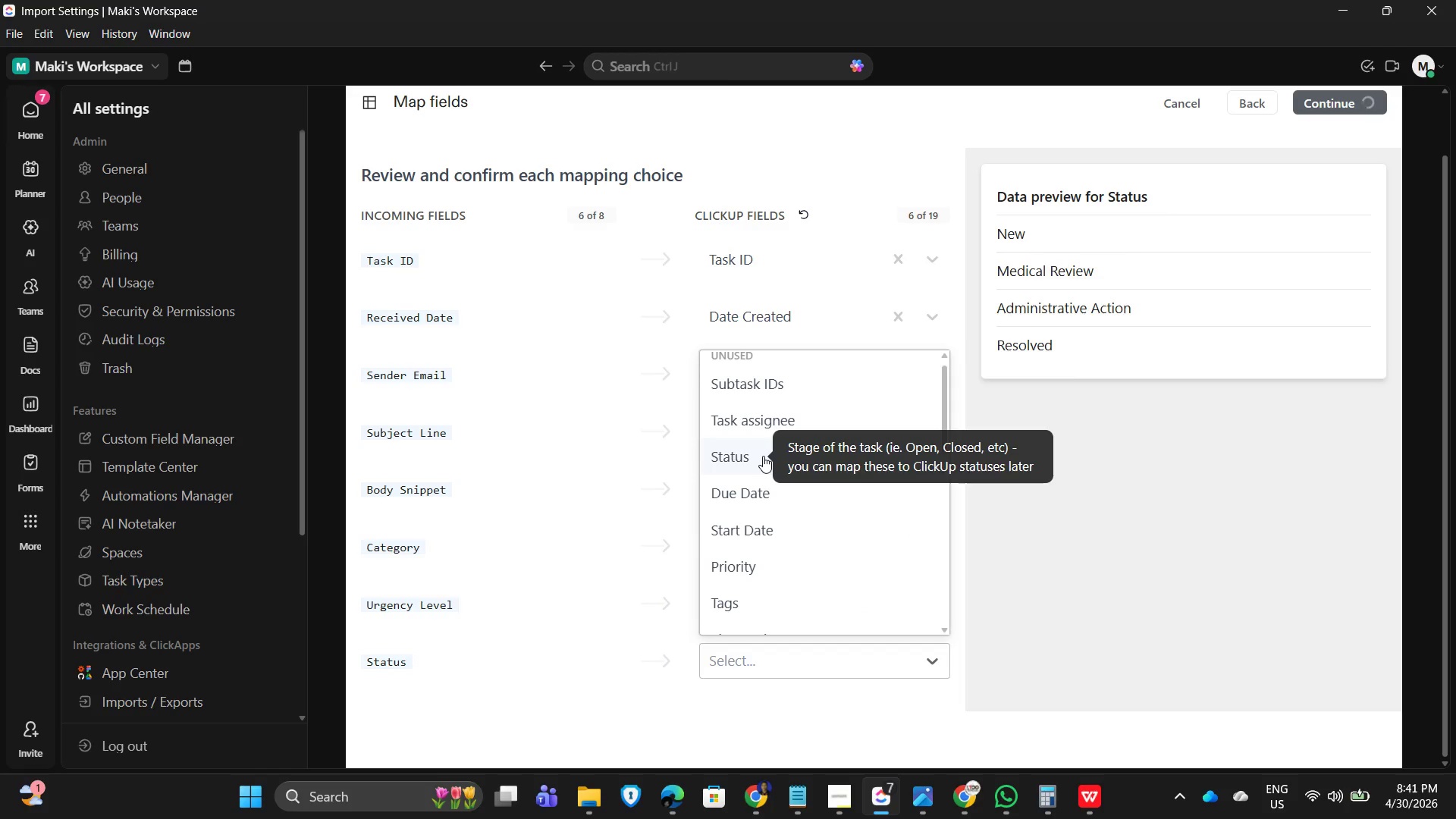 
wait(5.58)
 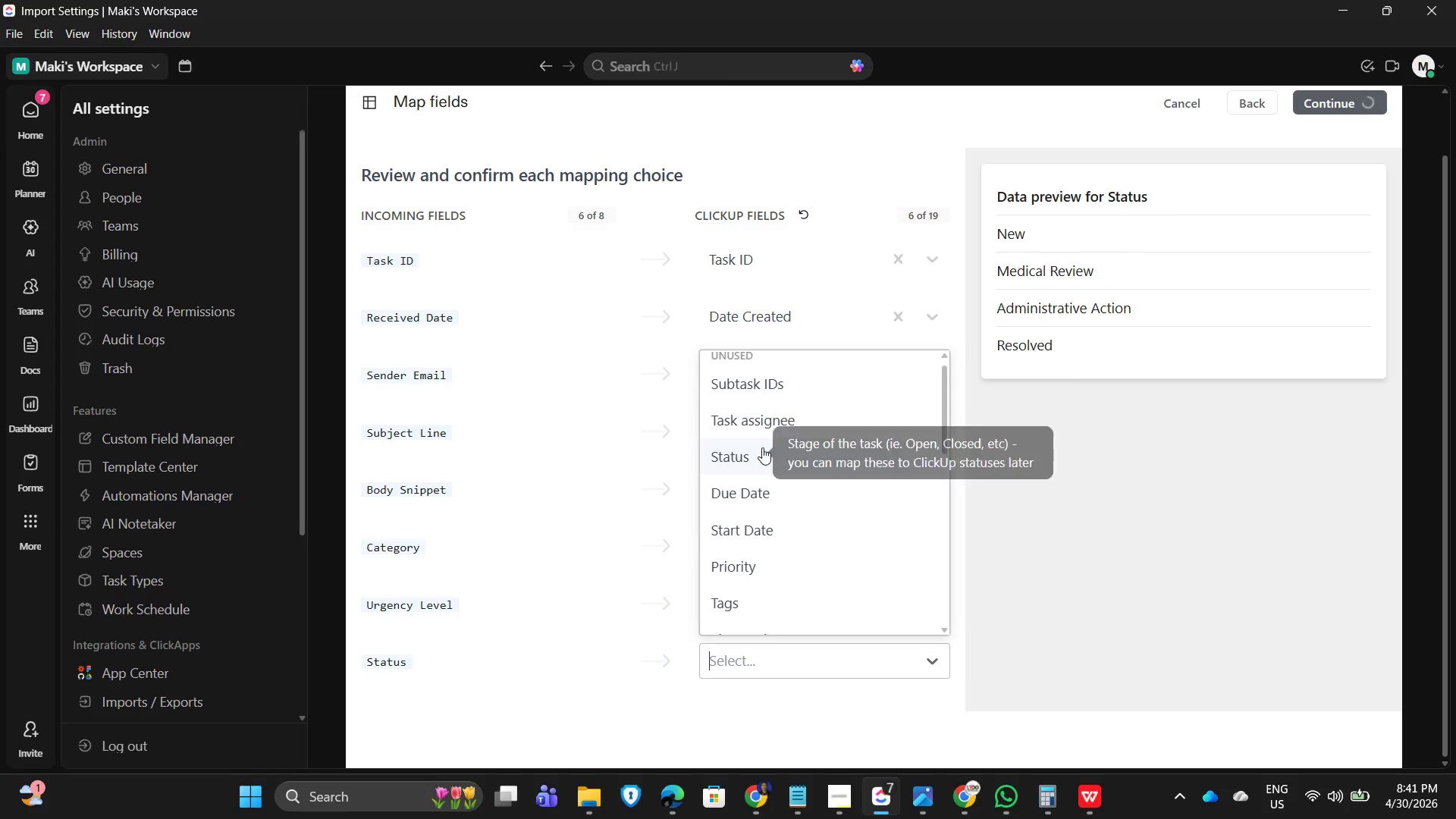 
left_click([763, 456])
 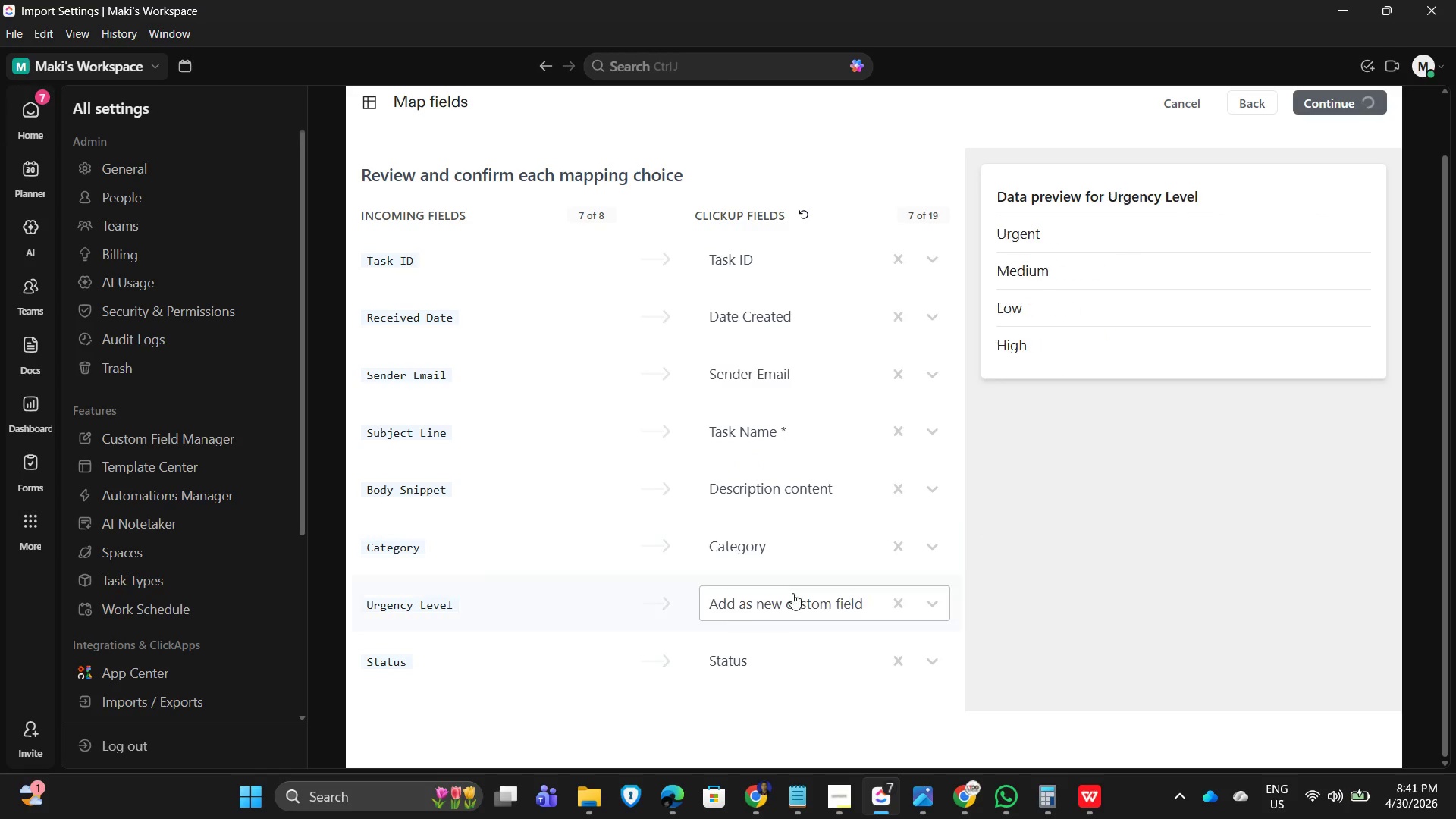 
left_click([767, 609])
 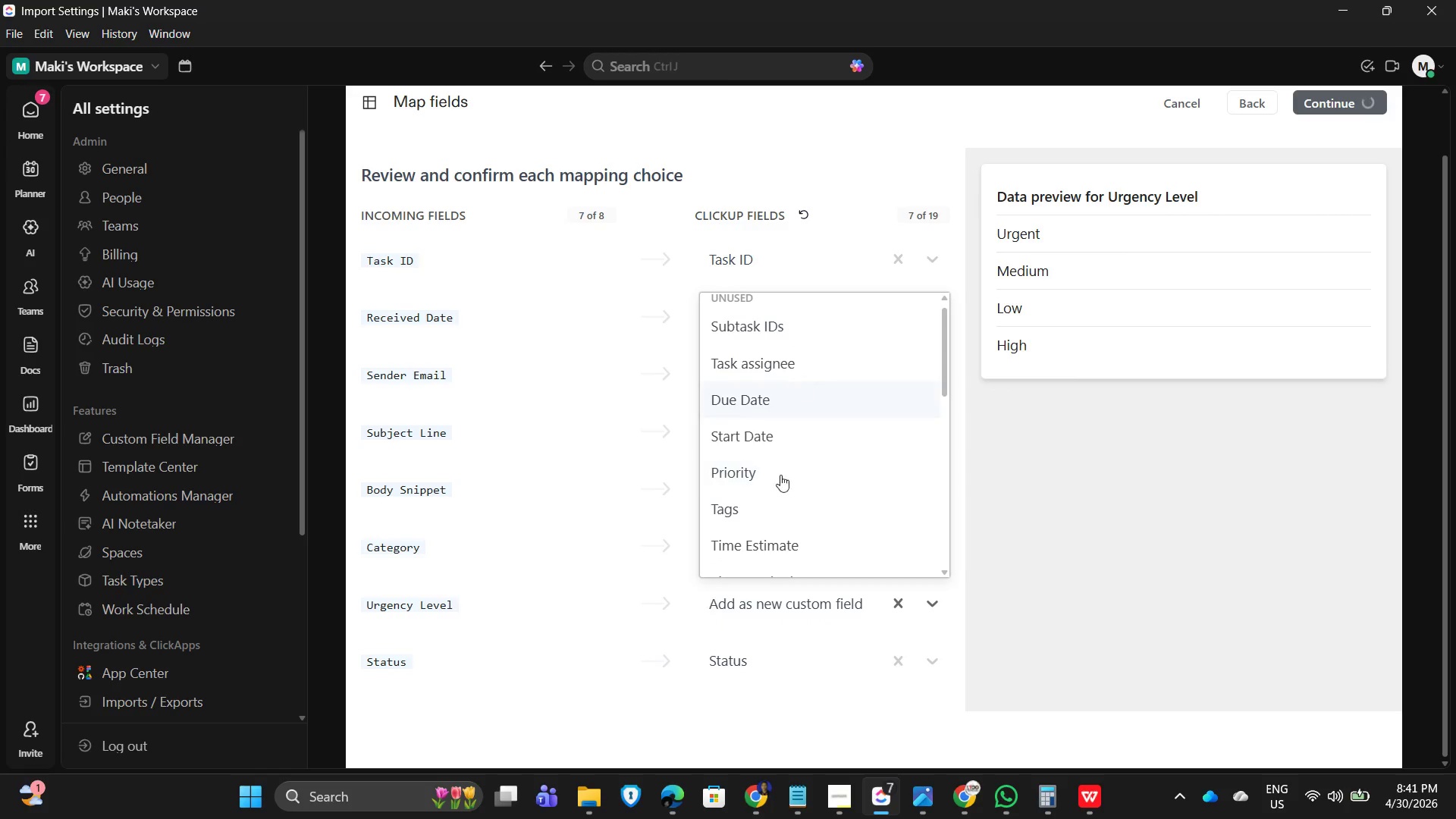 
scroll: coordinate [793, 551], scroll_direction: down, amount: 9.0
 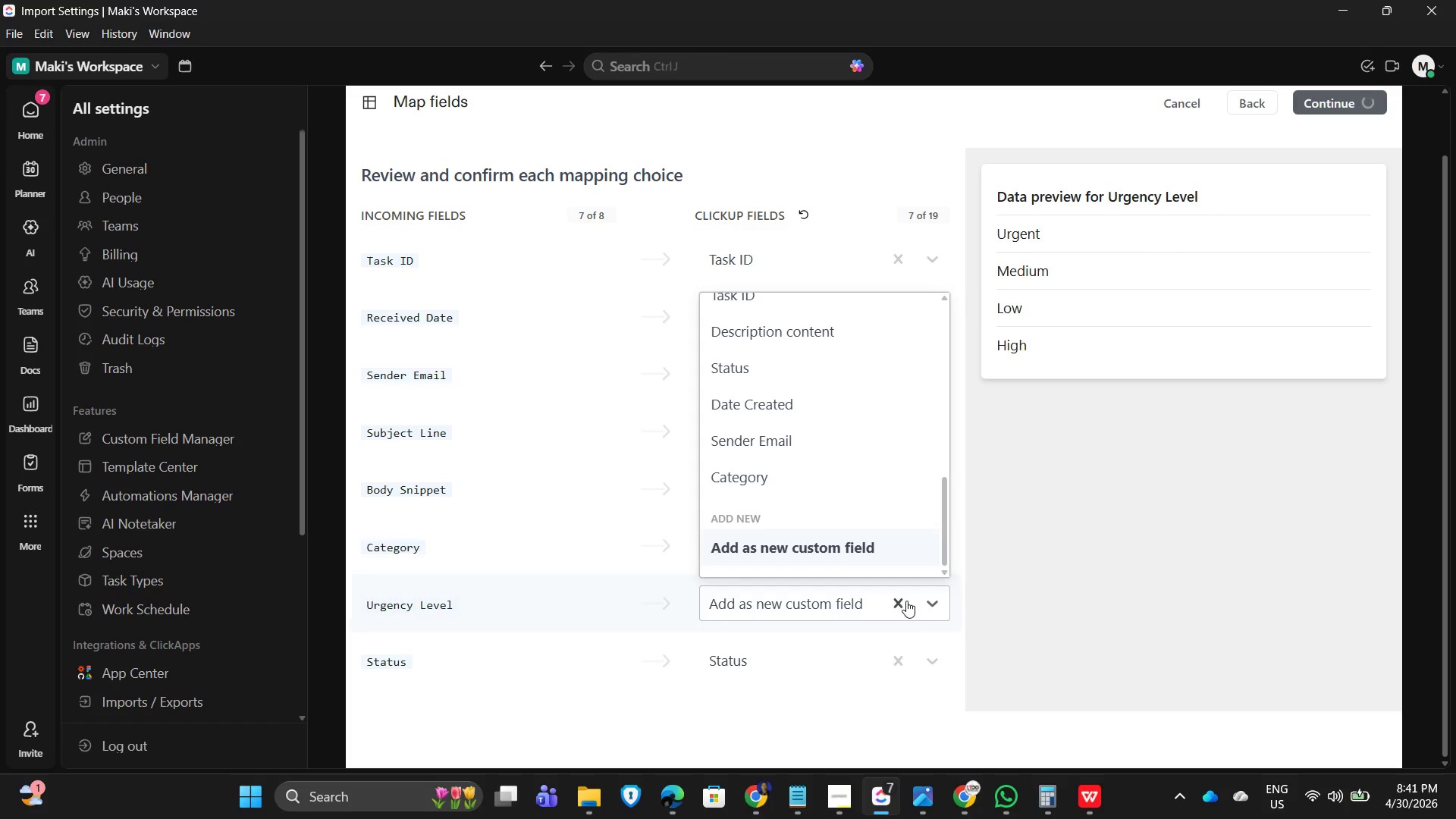 
left_click([893, 597])
 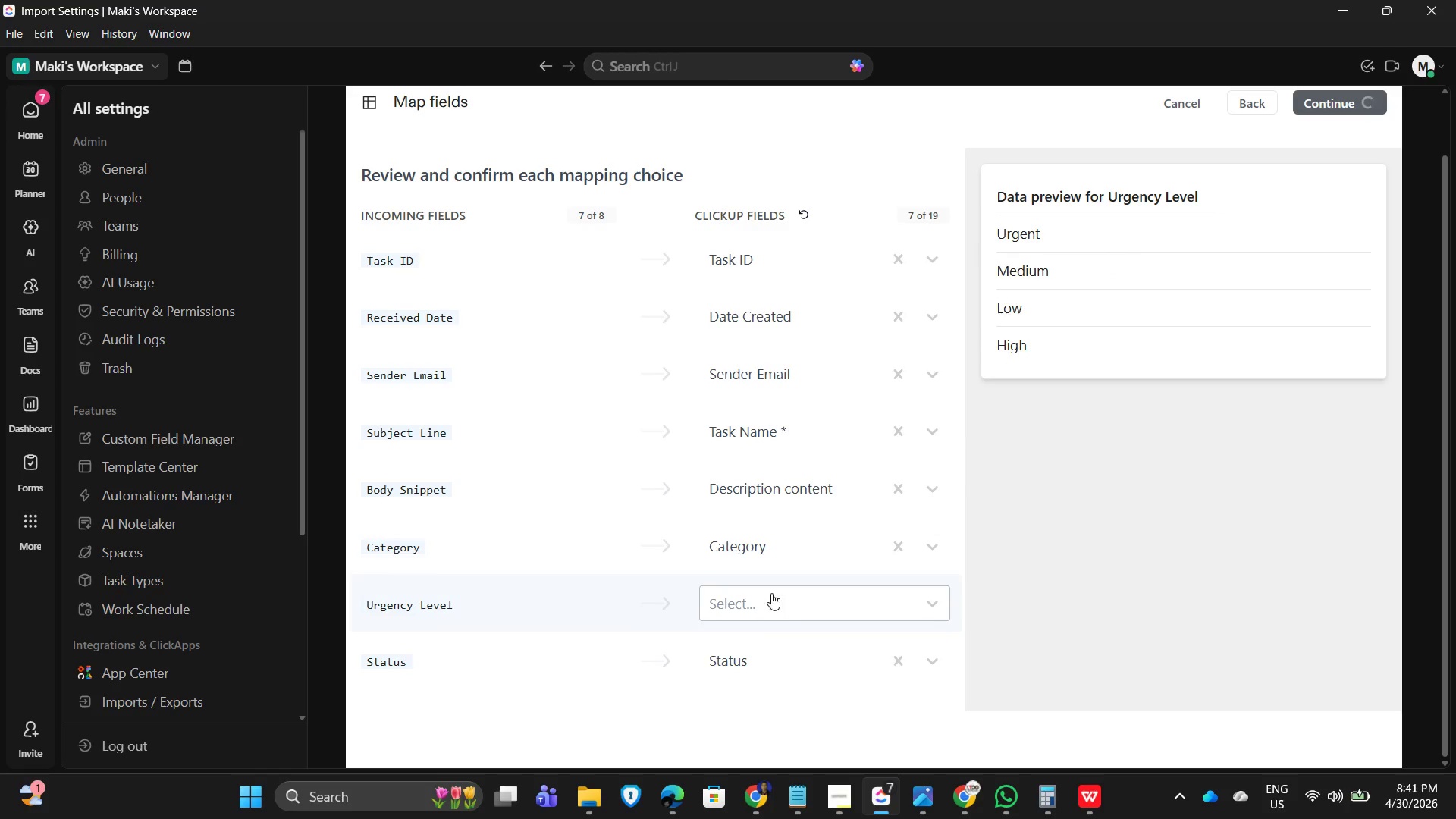 
left_click([768, 610])
 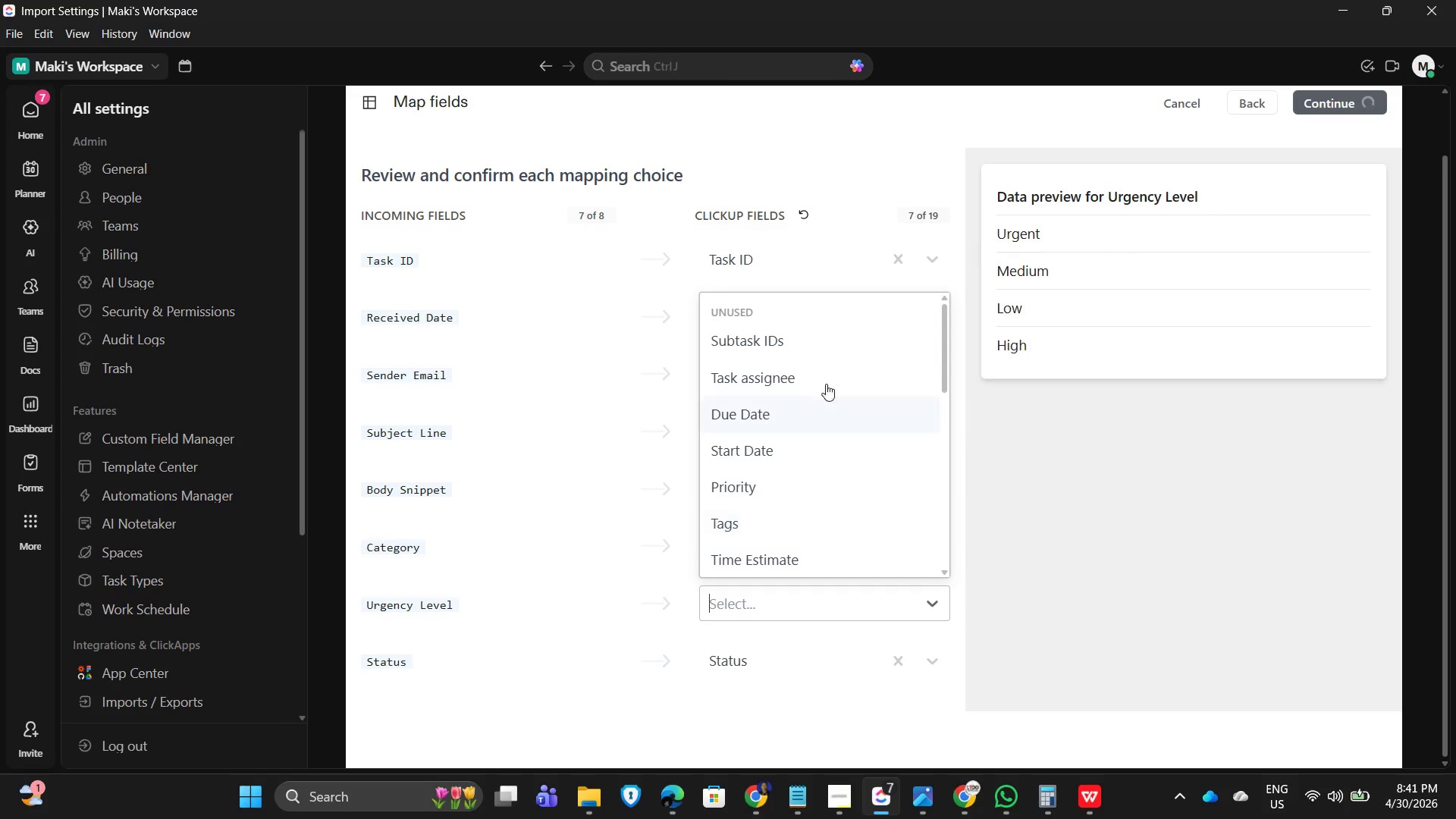 
scroll: coordinate [800, 505], scroll_direction: down, amount: 14.0
 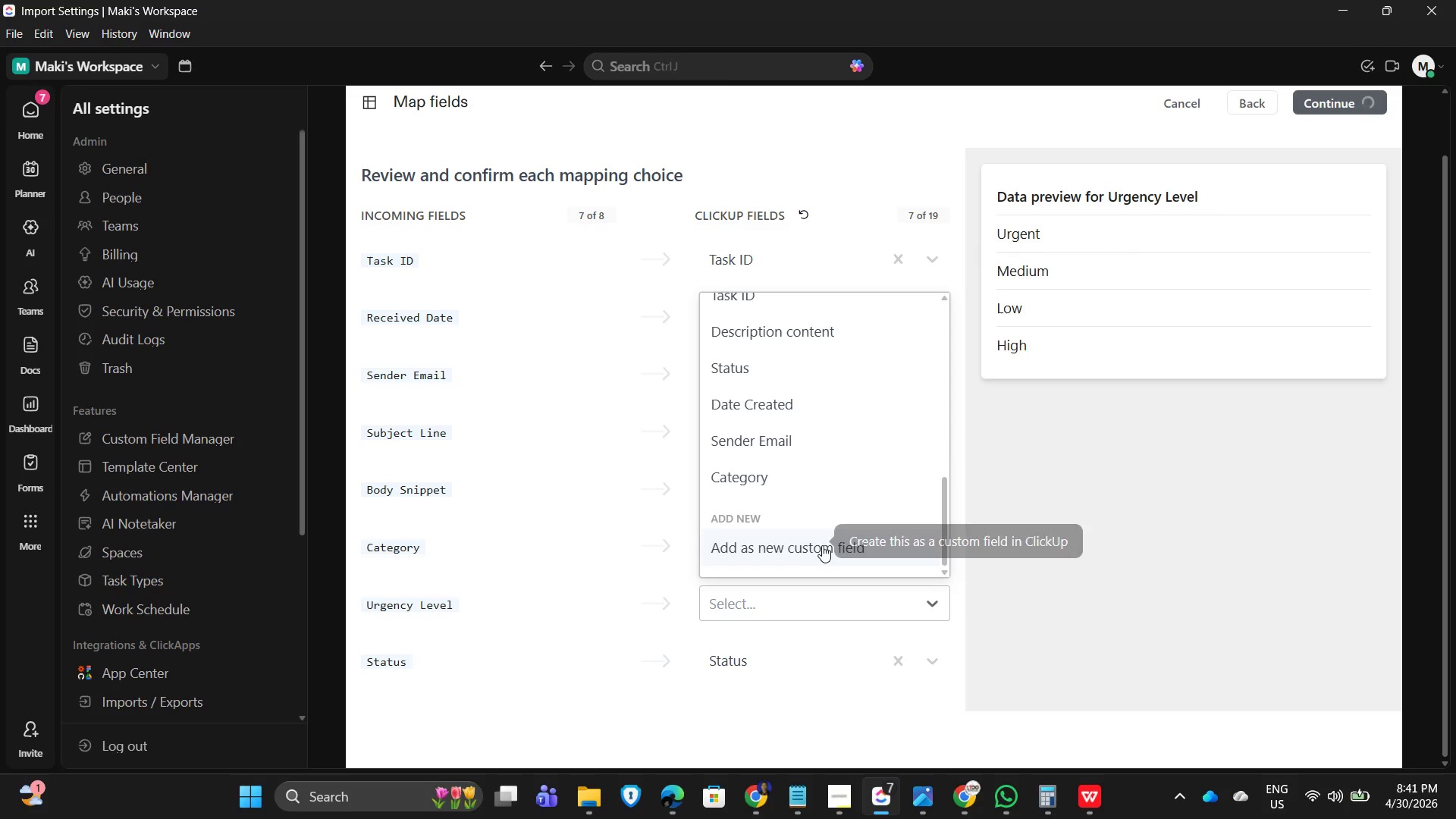 
left_click([825, 542])
 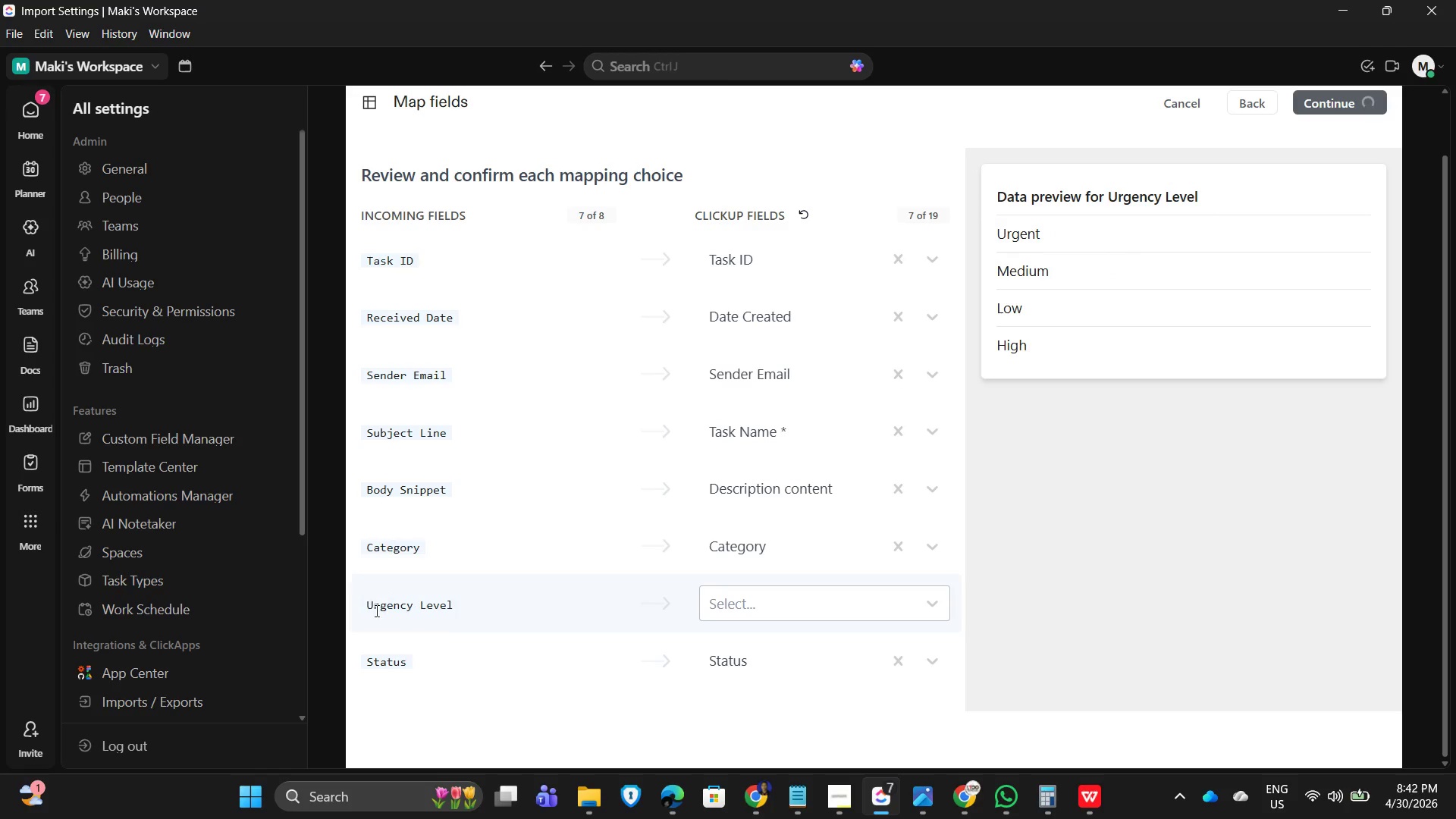 
wait(22.72)
 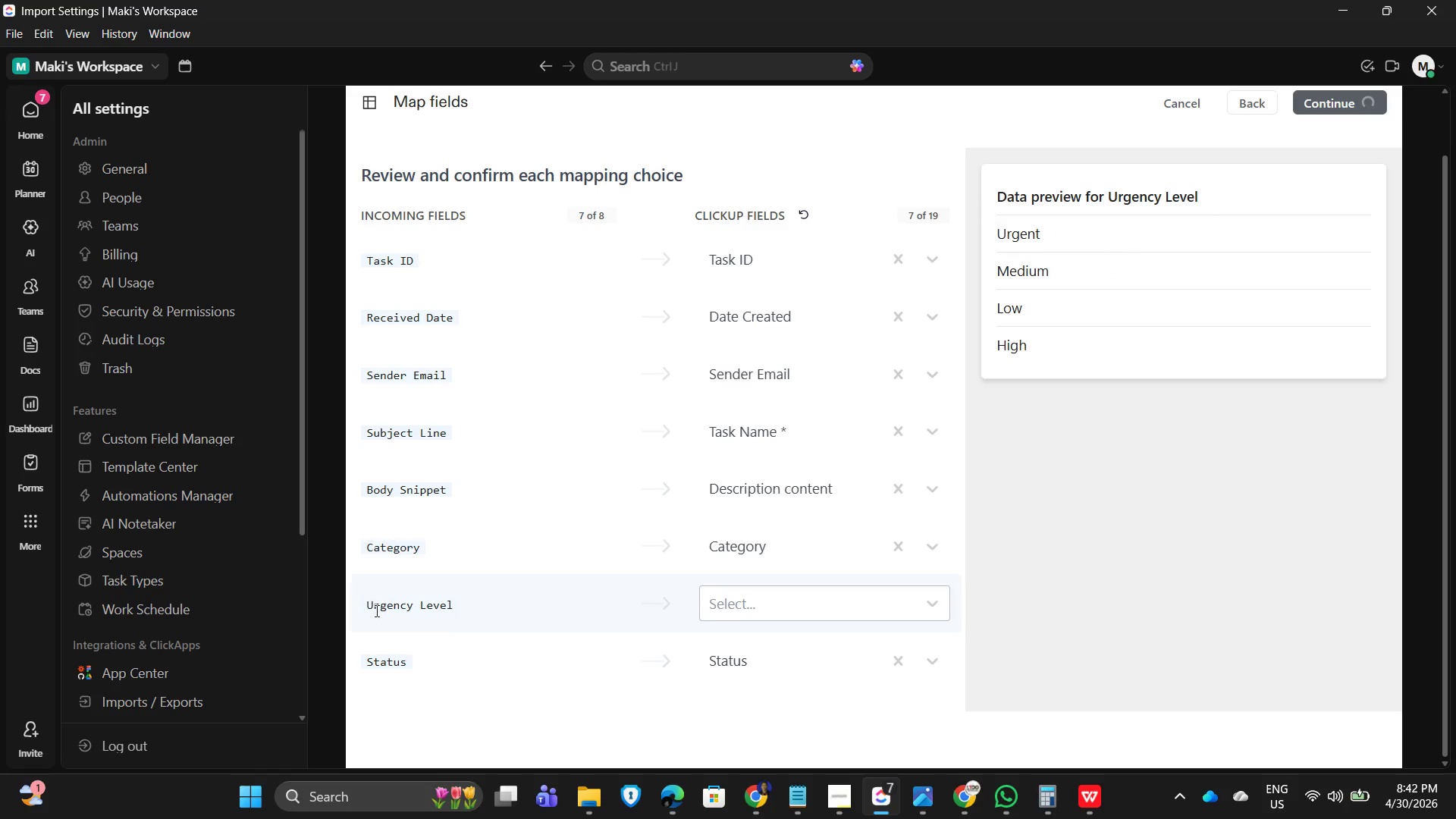 
scroll: coordinate [811, 504], scroll_direction: down, amount: 9.0
 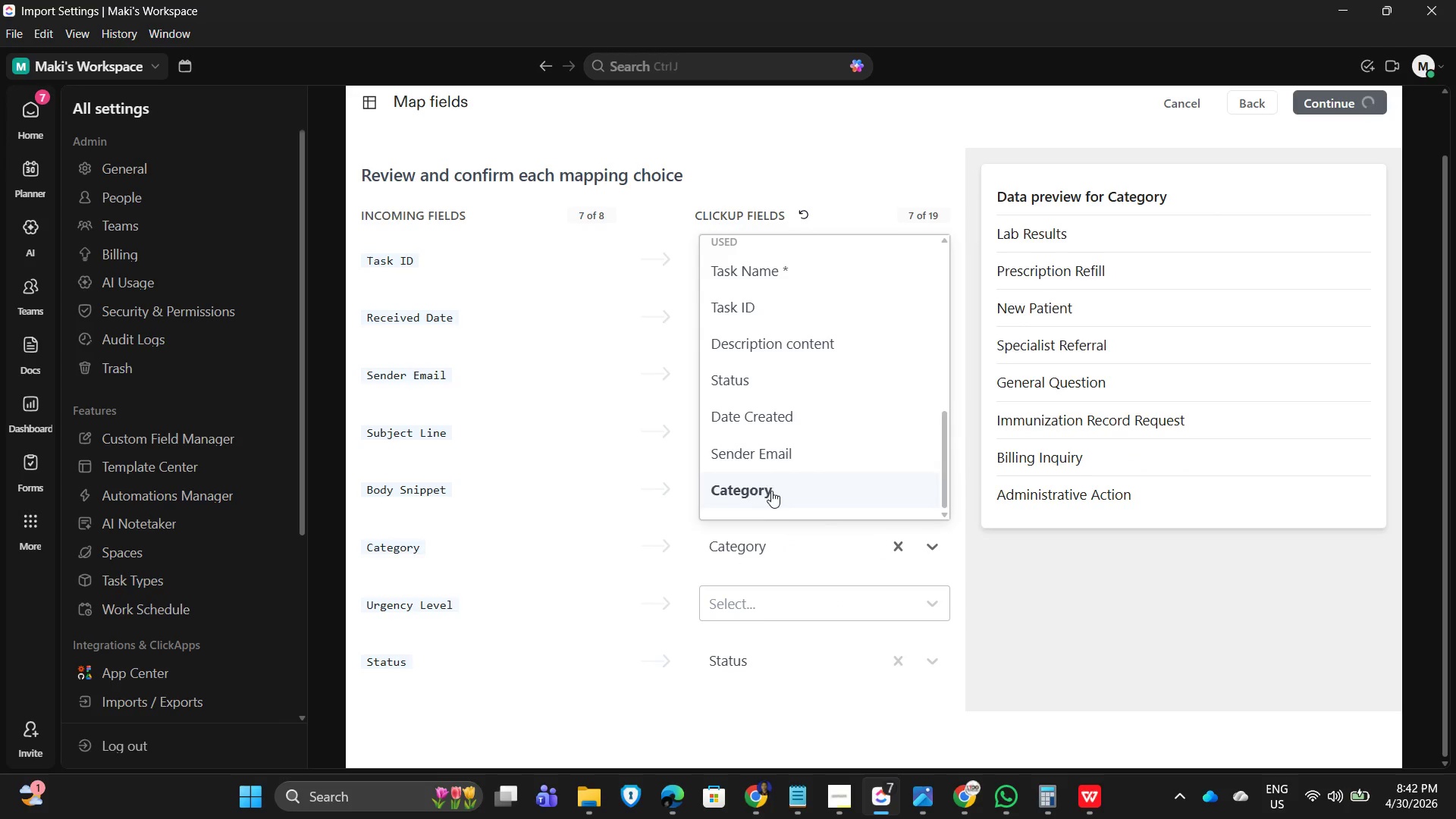 
left_click([770, 489])
 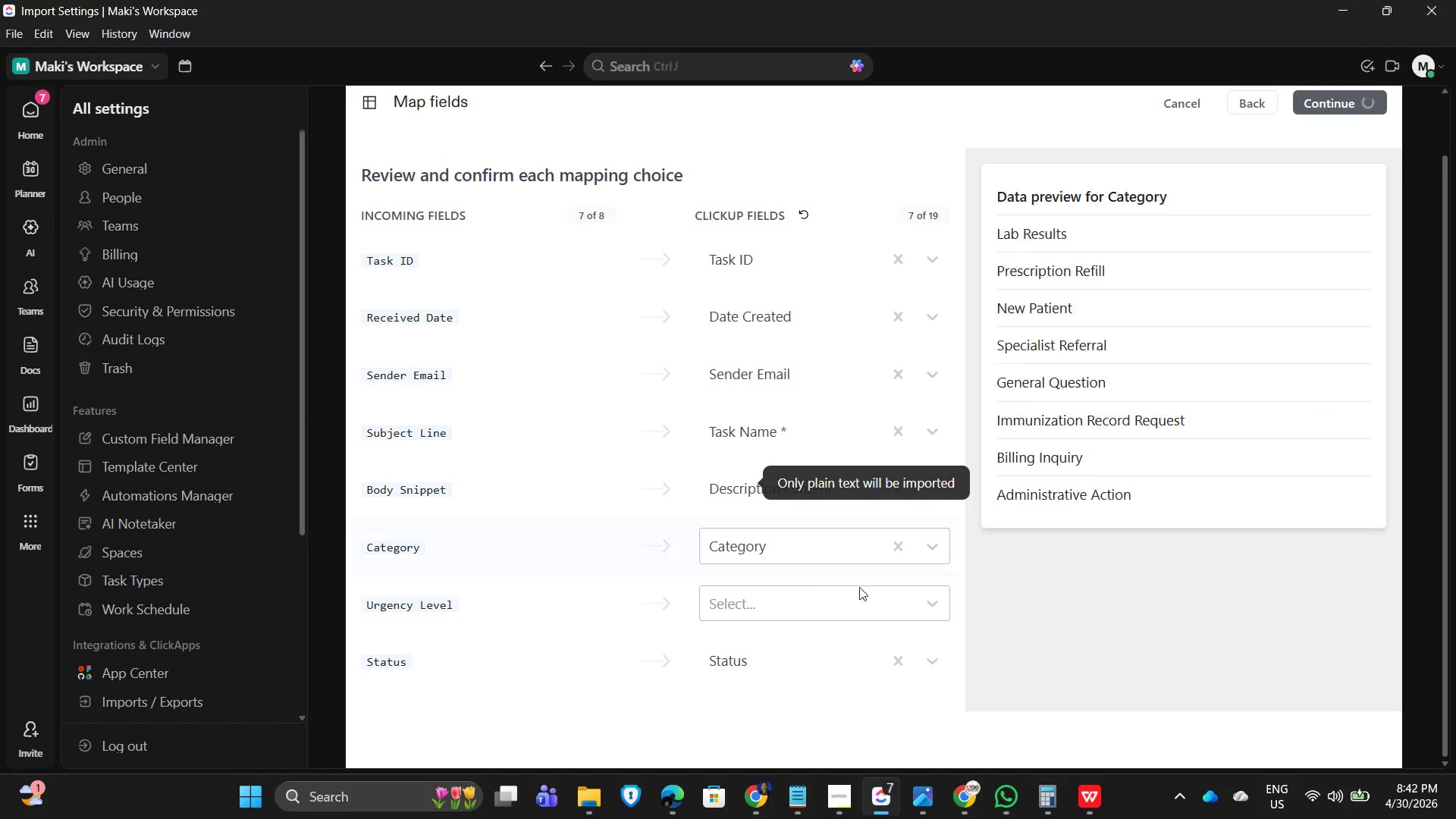 
left_click([782, 604])
 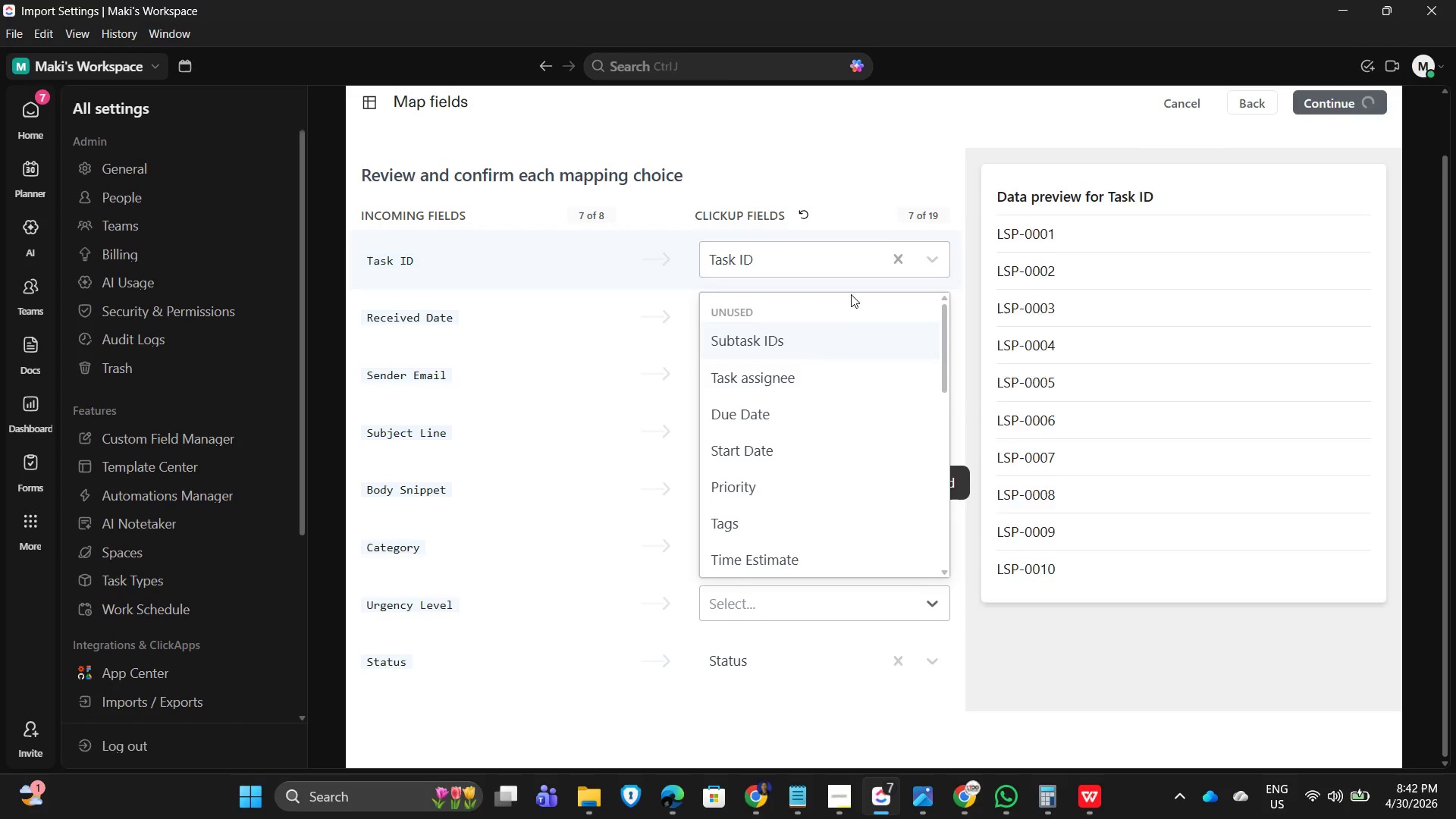 
scroll: coordinate [804, 505], scroll_direction: down, amount: 10.0
 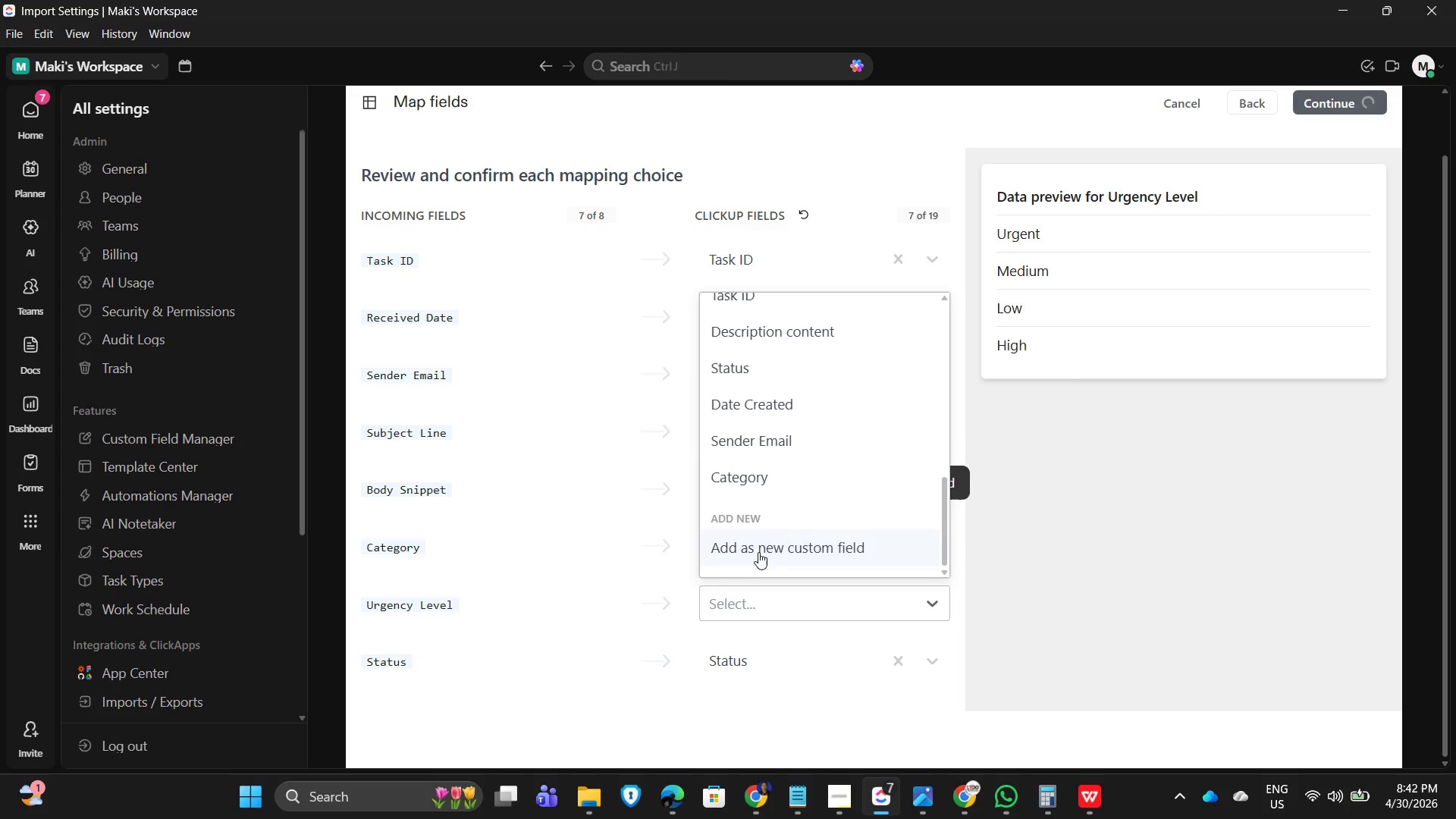 
left_click([758, 548])
 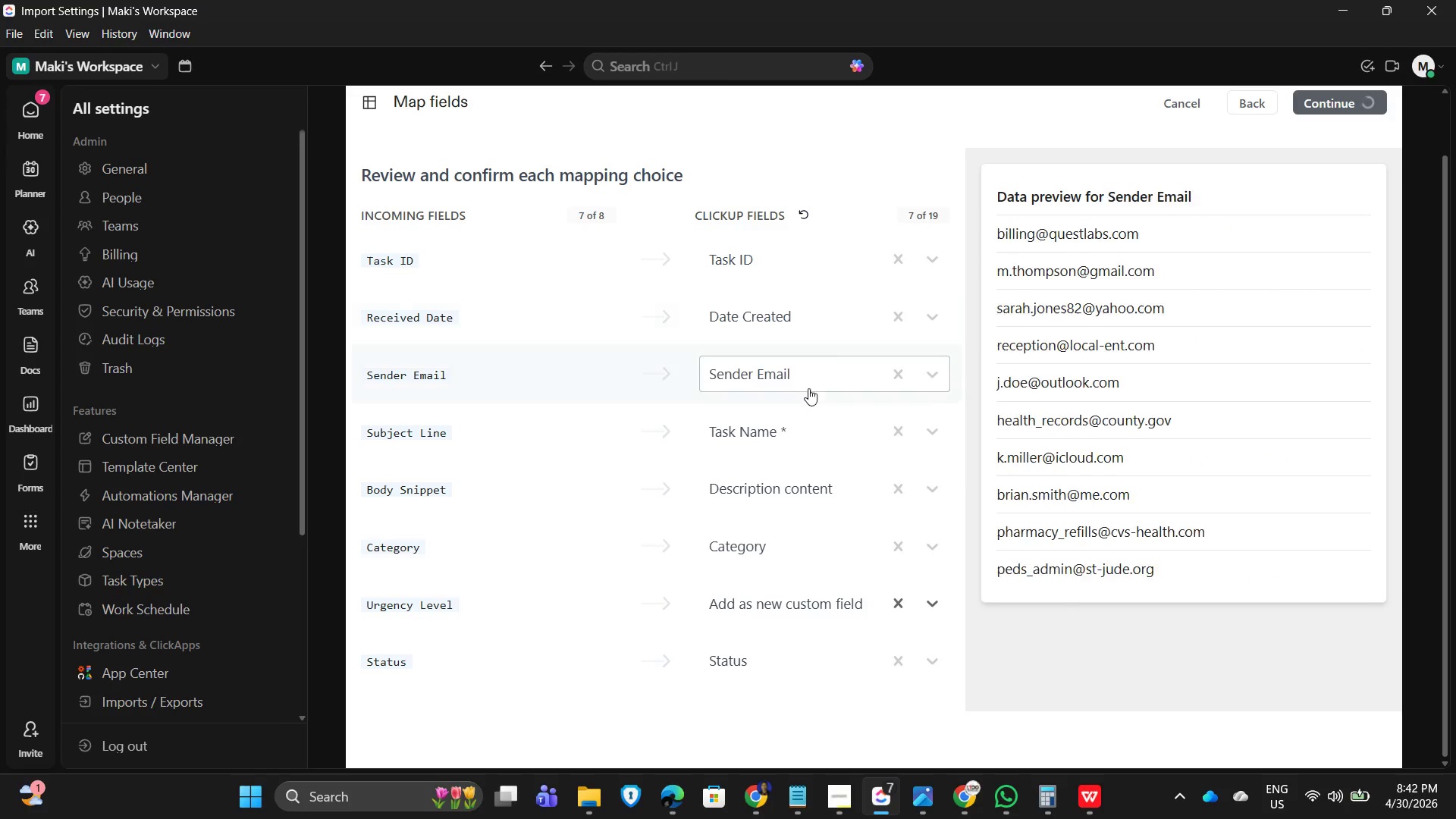 
left_click([780, 375])
 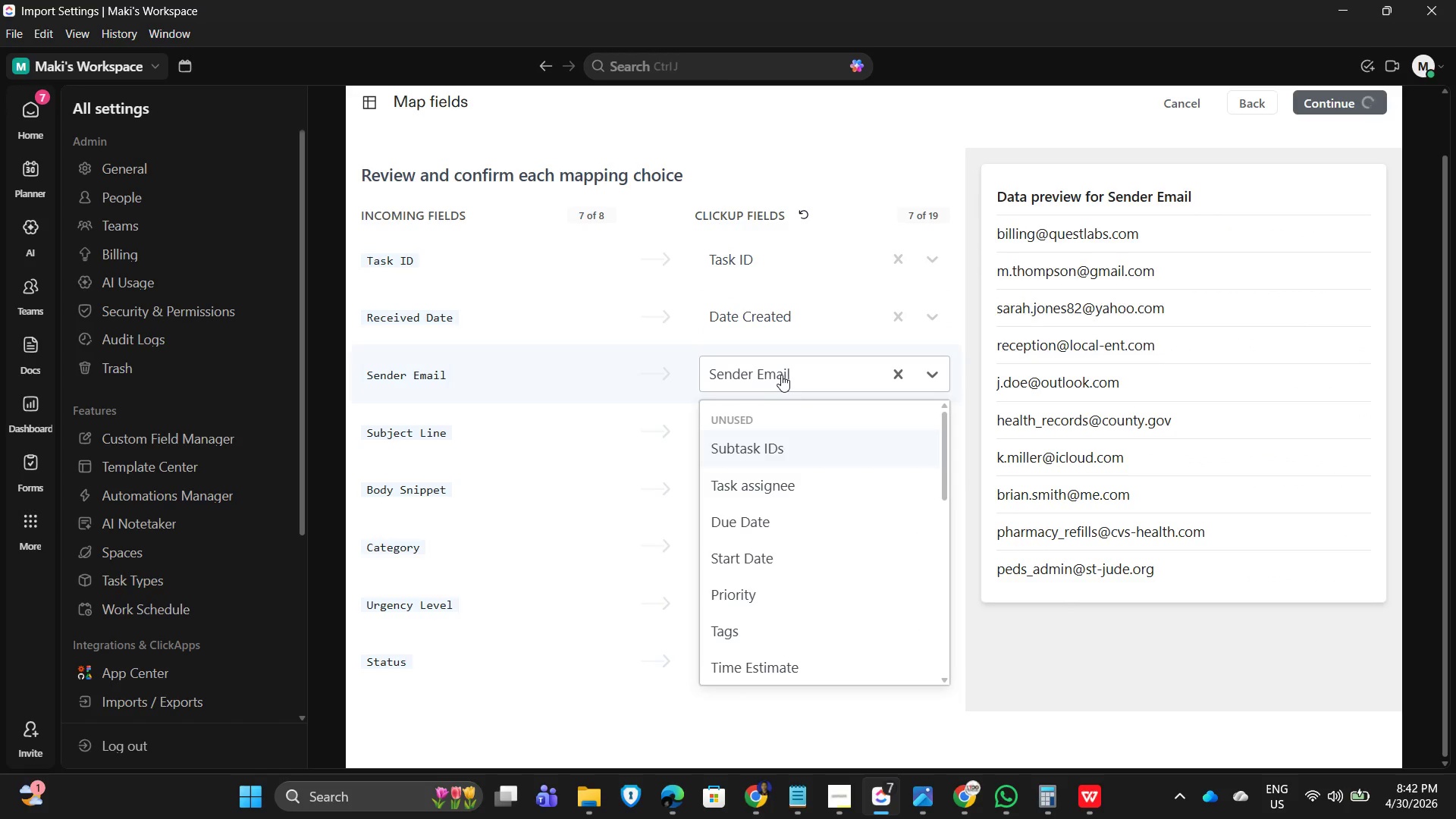 
scroll: coordinate [799, 514], scroll_direction: none, amount: 0.0
 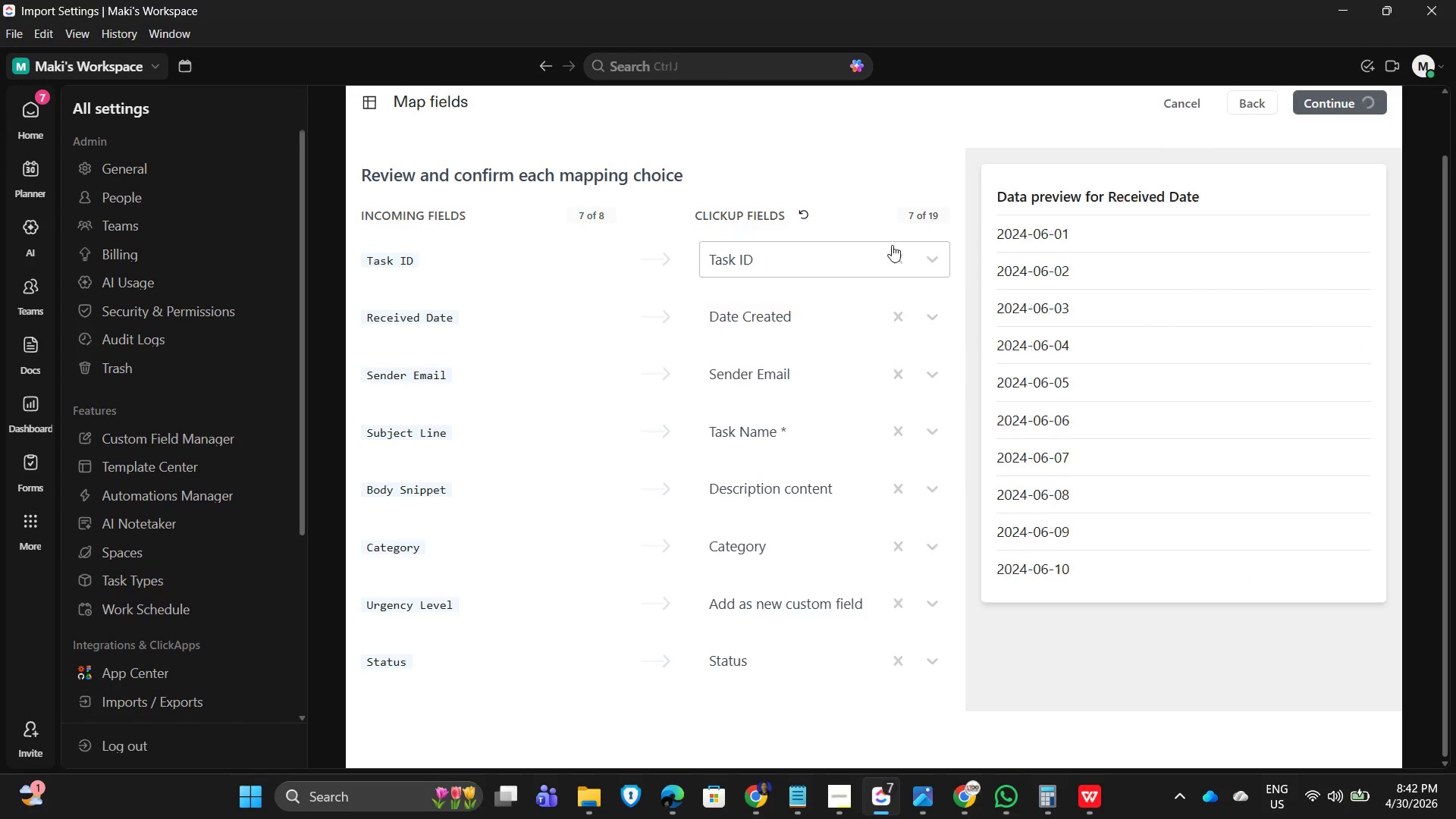 
scroll: coordinate [887, 622], scroll_direction: down, amount: 3.0
 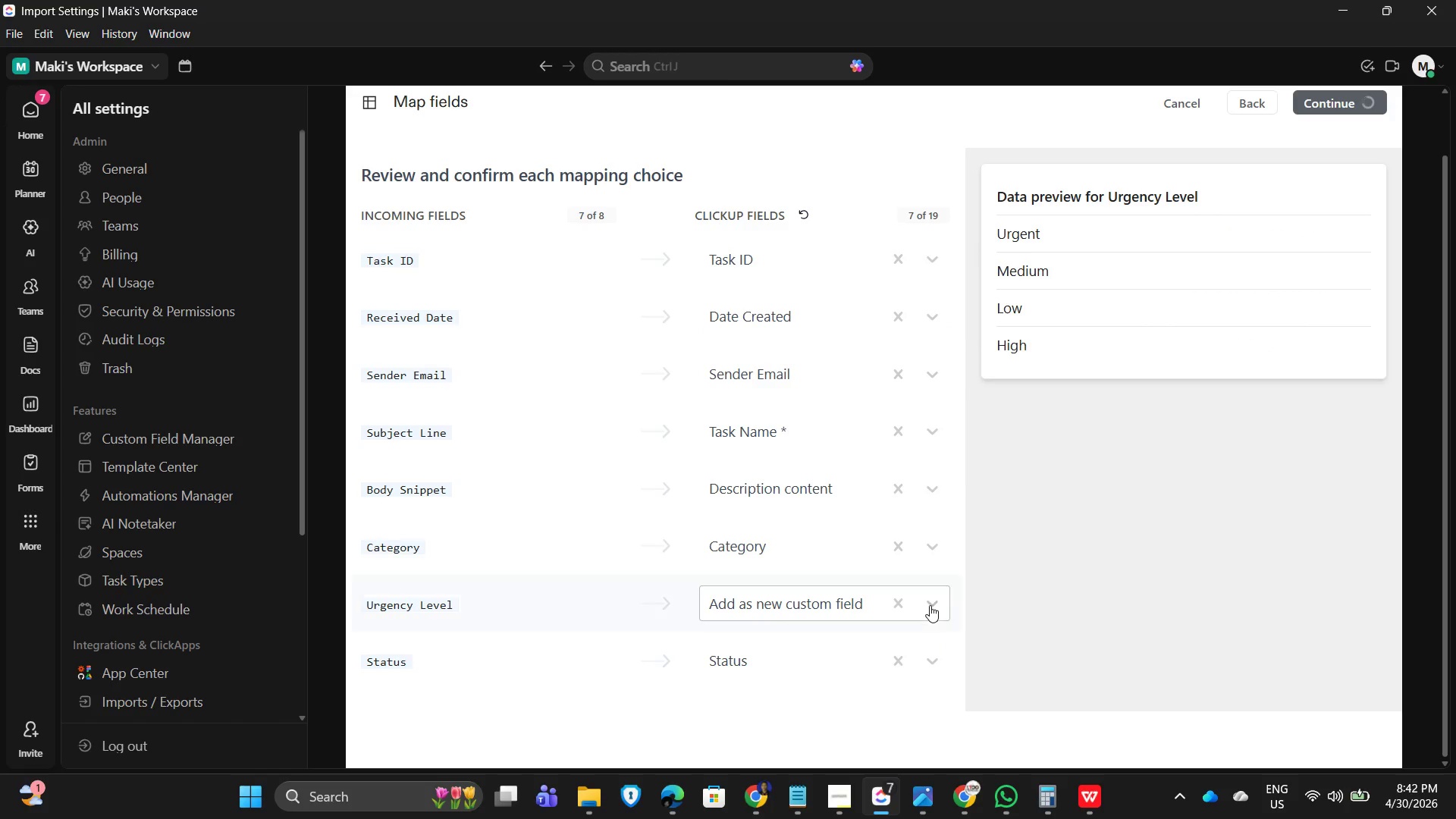 
left_click([927, 604])
 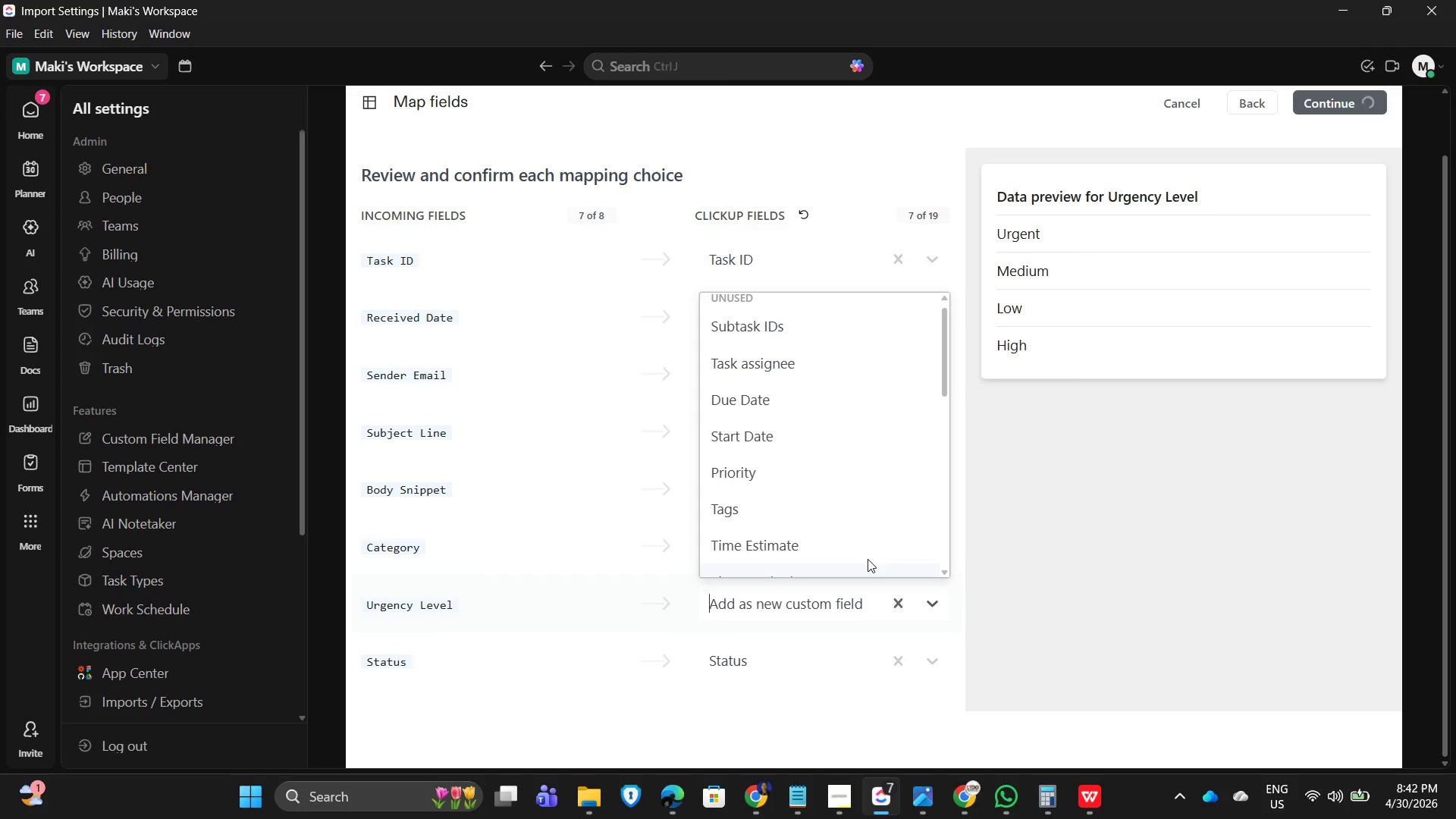 
scroll: coordinate [809, 541], scroll_direction: down, amount: 15.0
 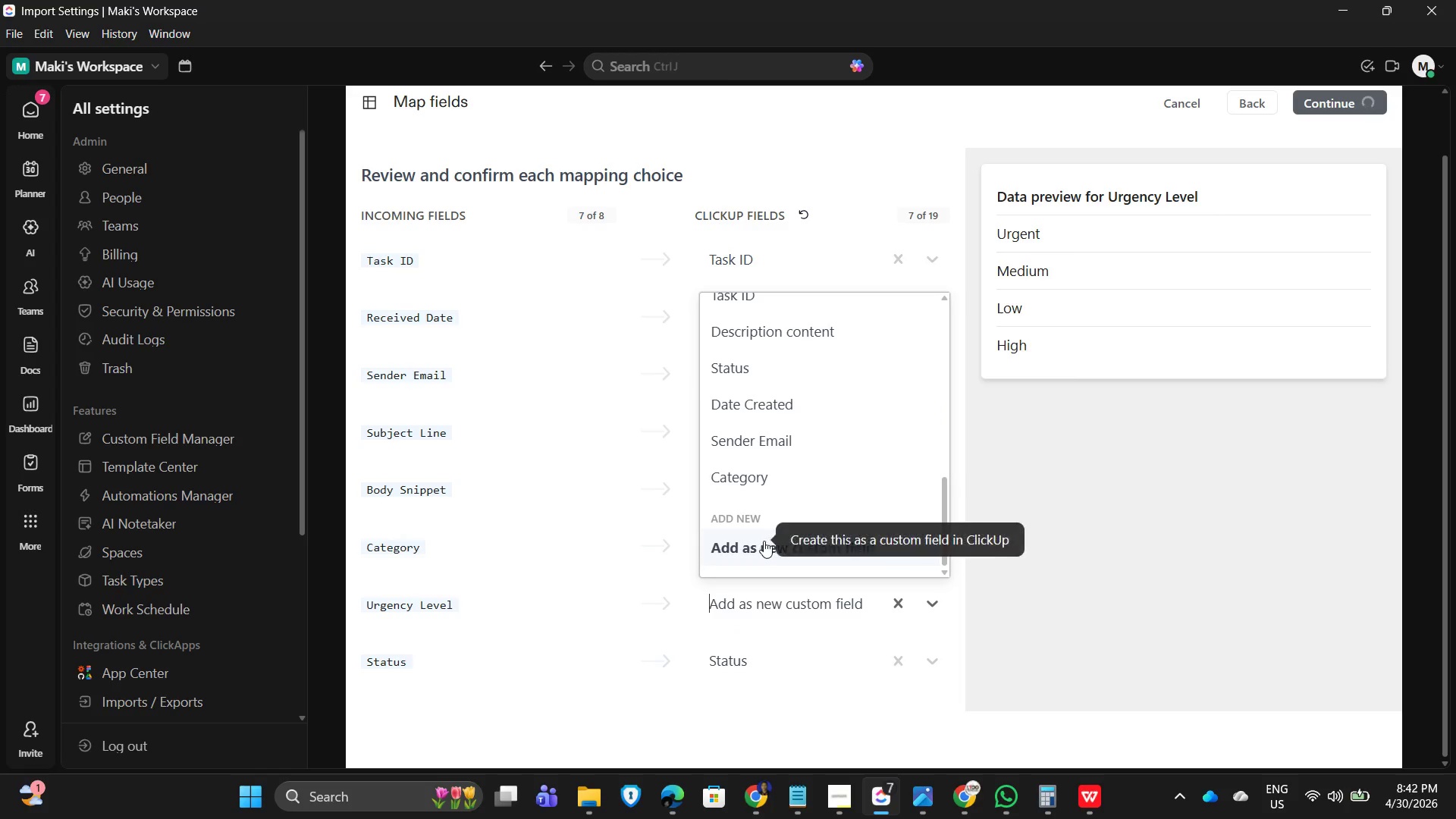 
left_click([777, 541])
 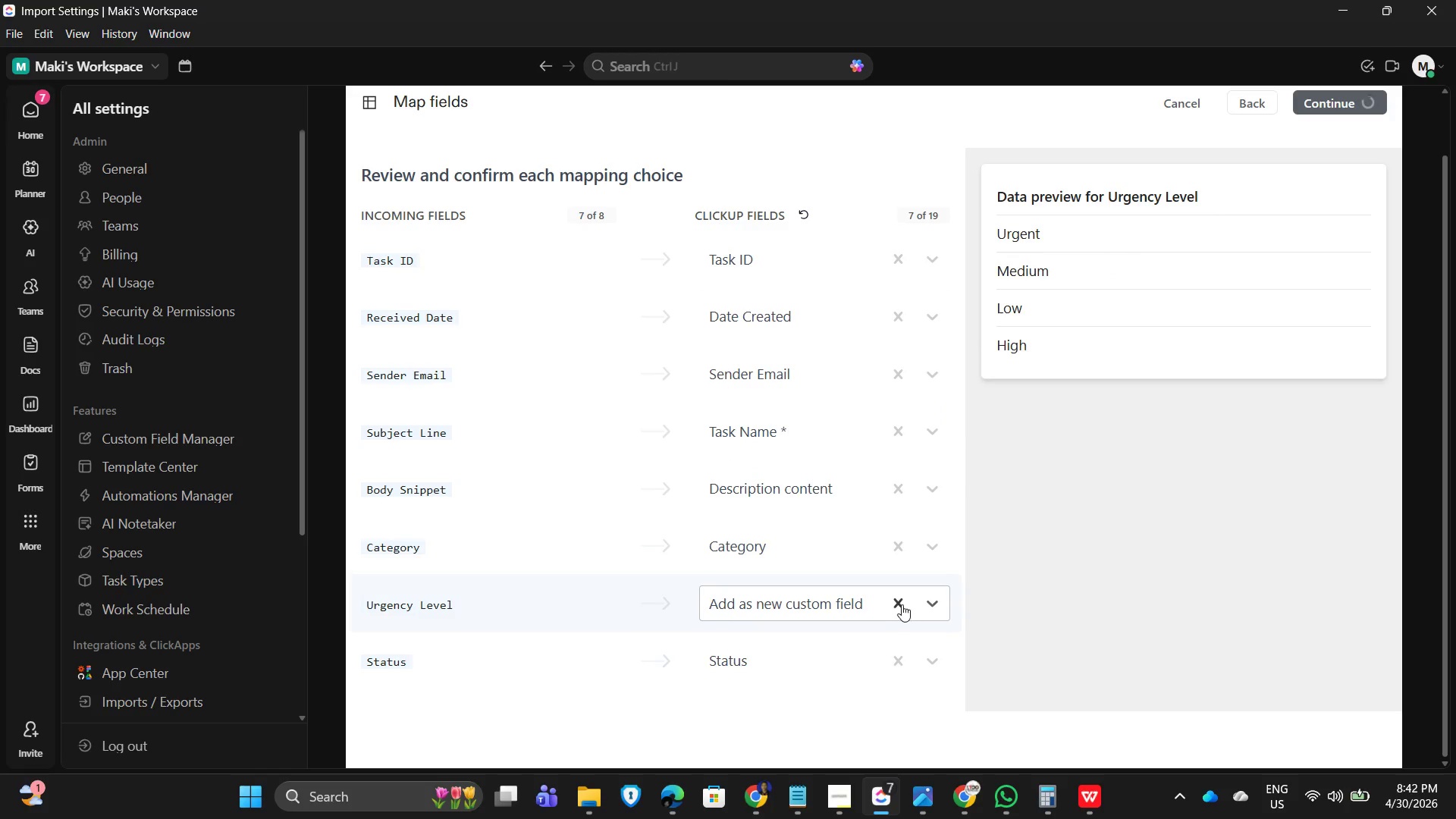 
left_click([898, 600])
 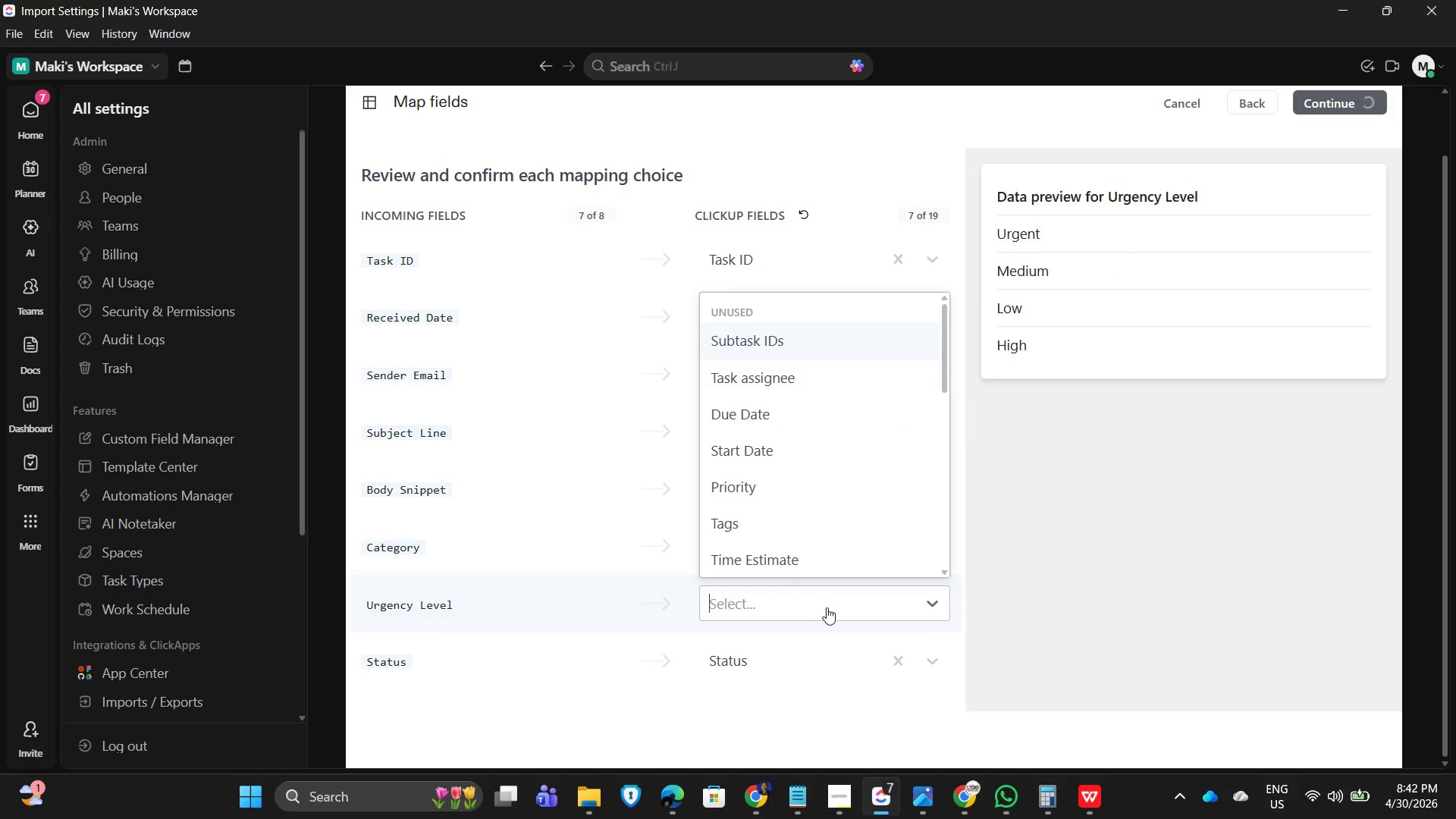 
scroll: coordinate [679, 561], scroll_direction: down, amount: 31.0
 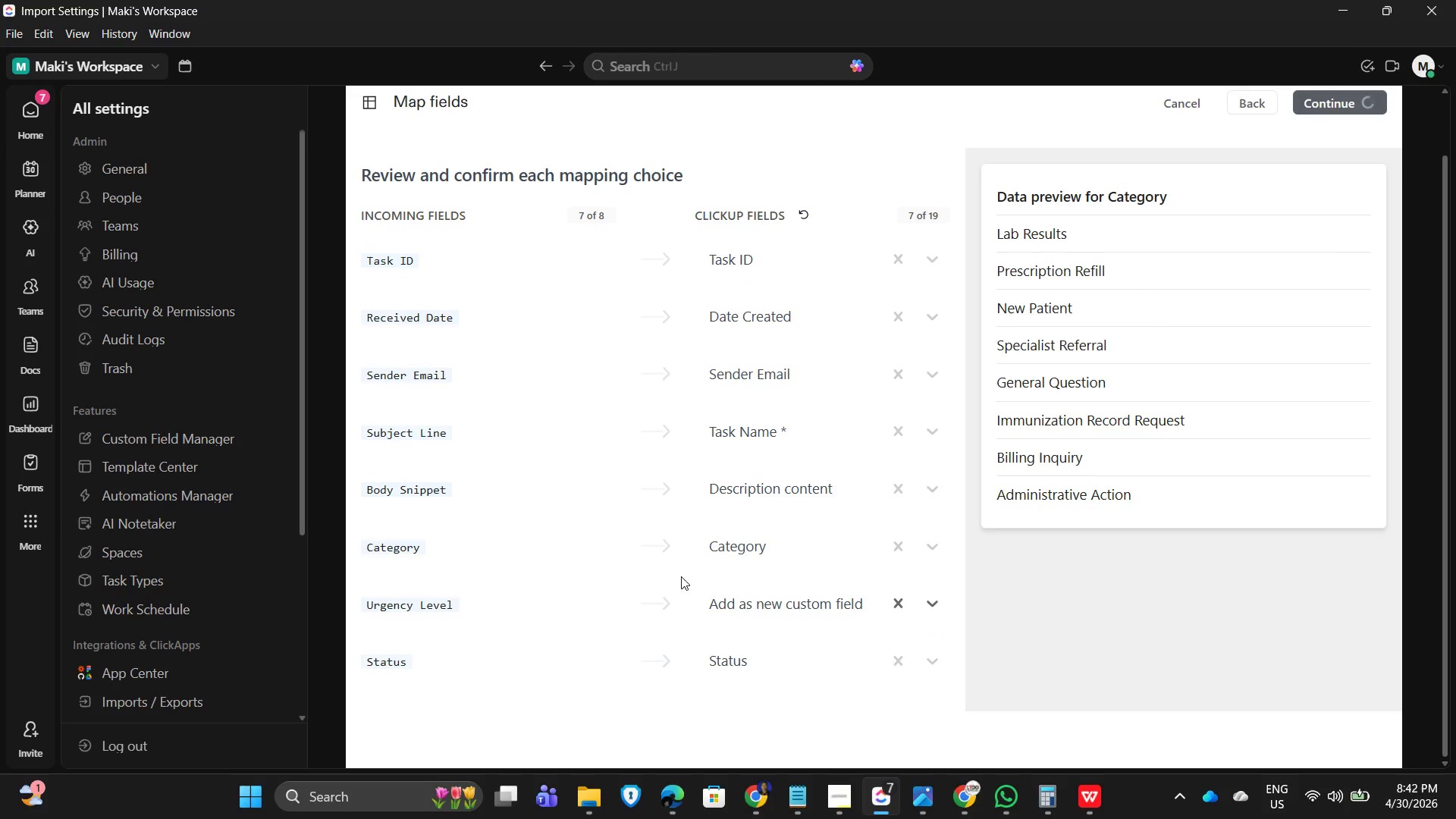 
mouse_move([702, 578])
 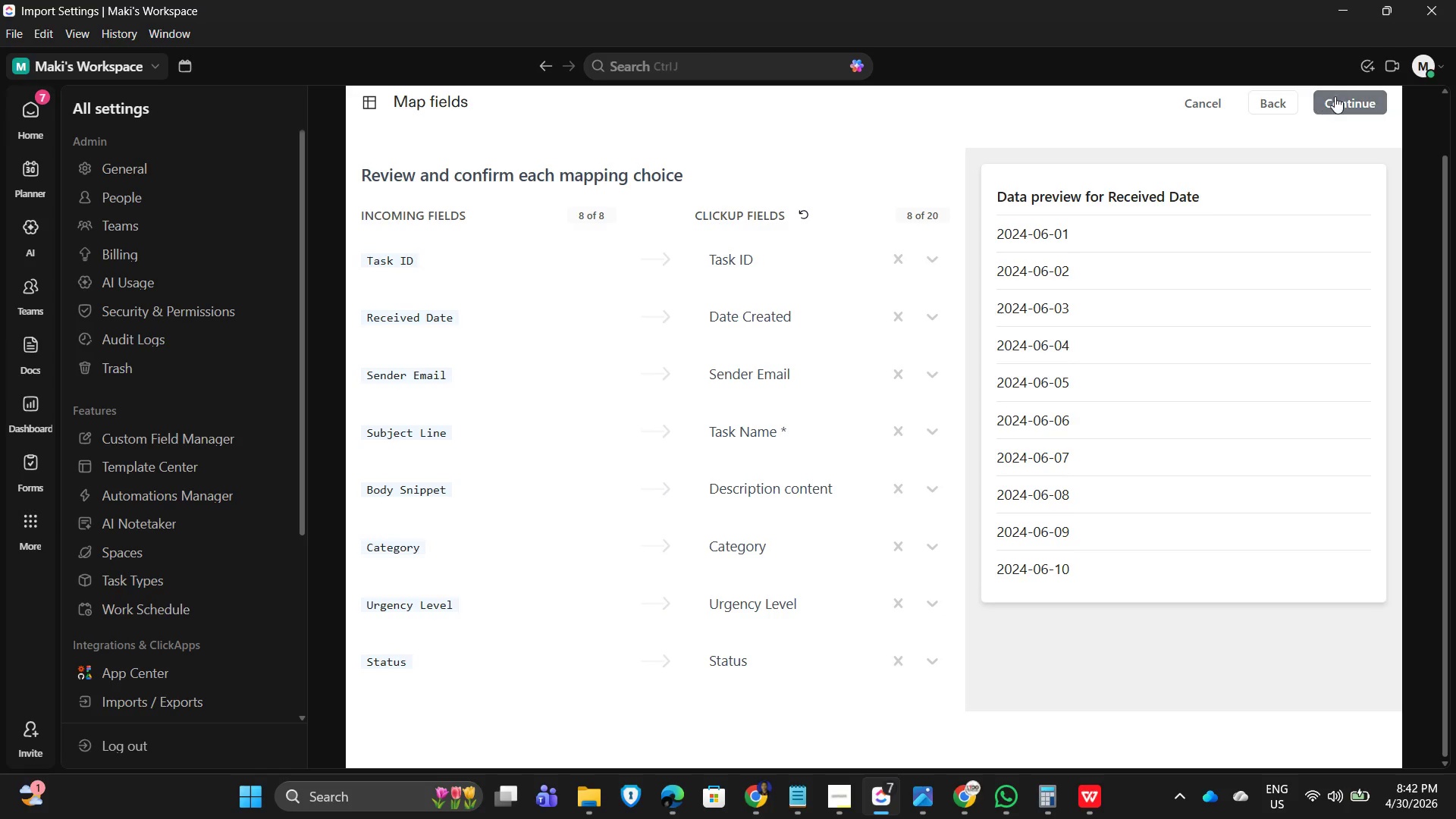 
left_click([1337, 96])
 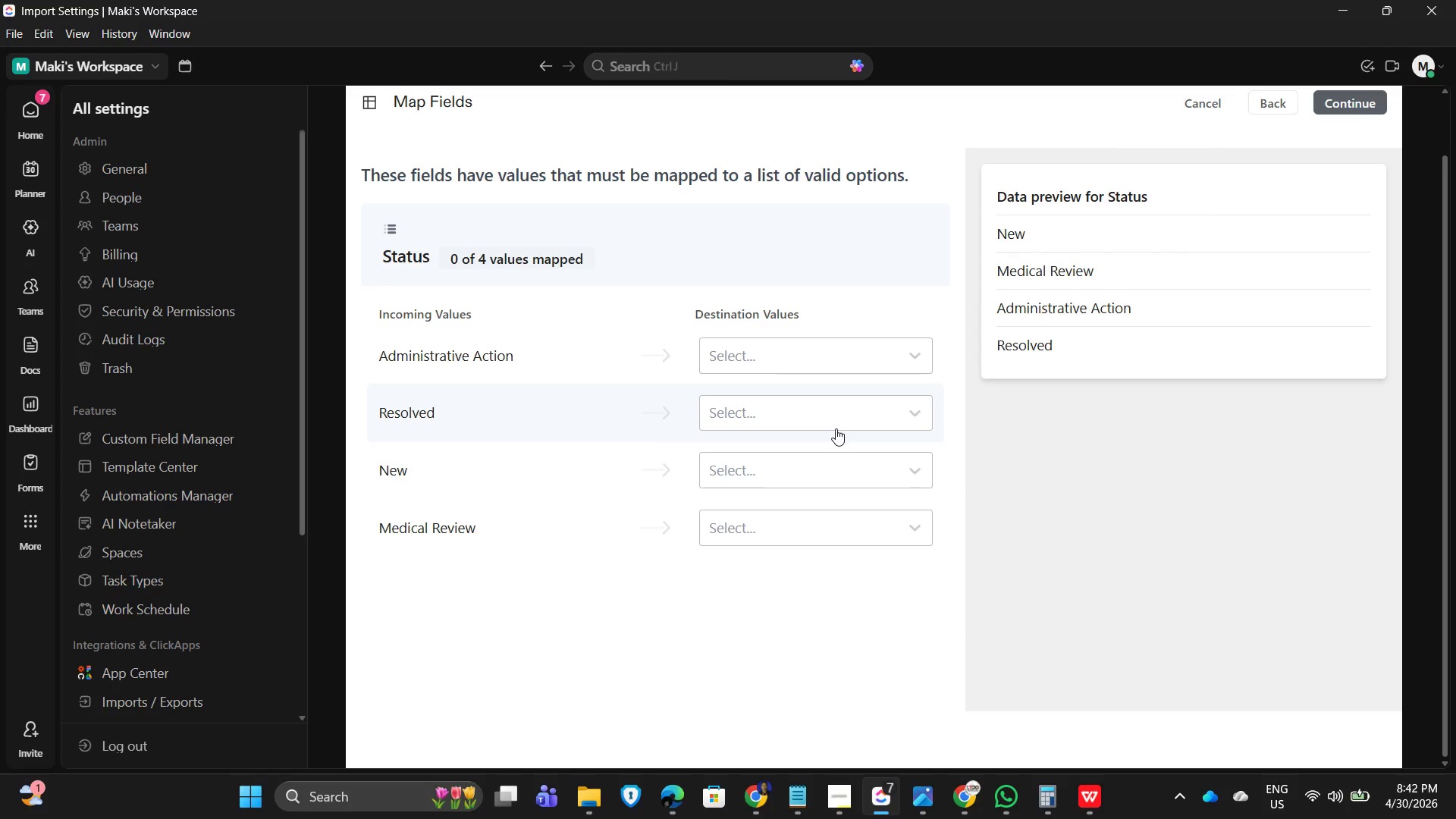 
wait(6.02)
 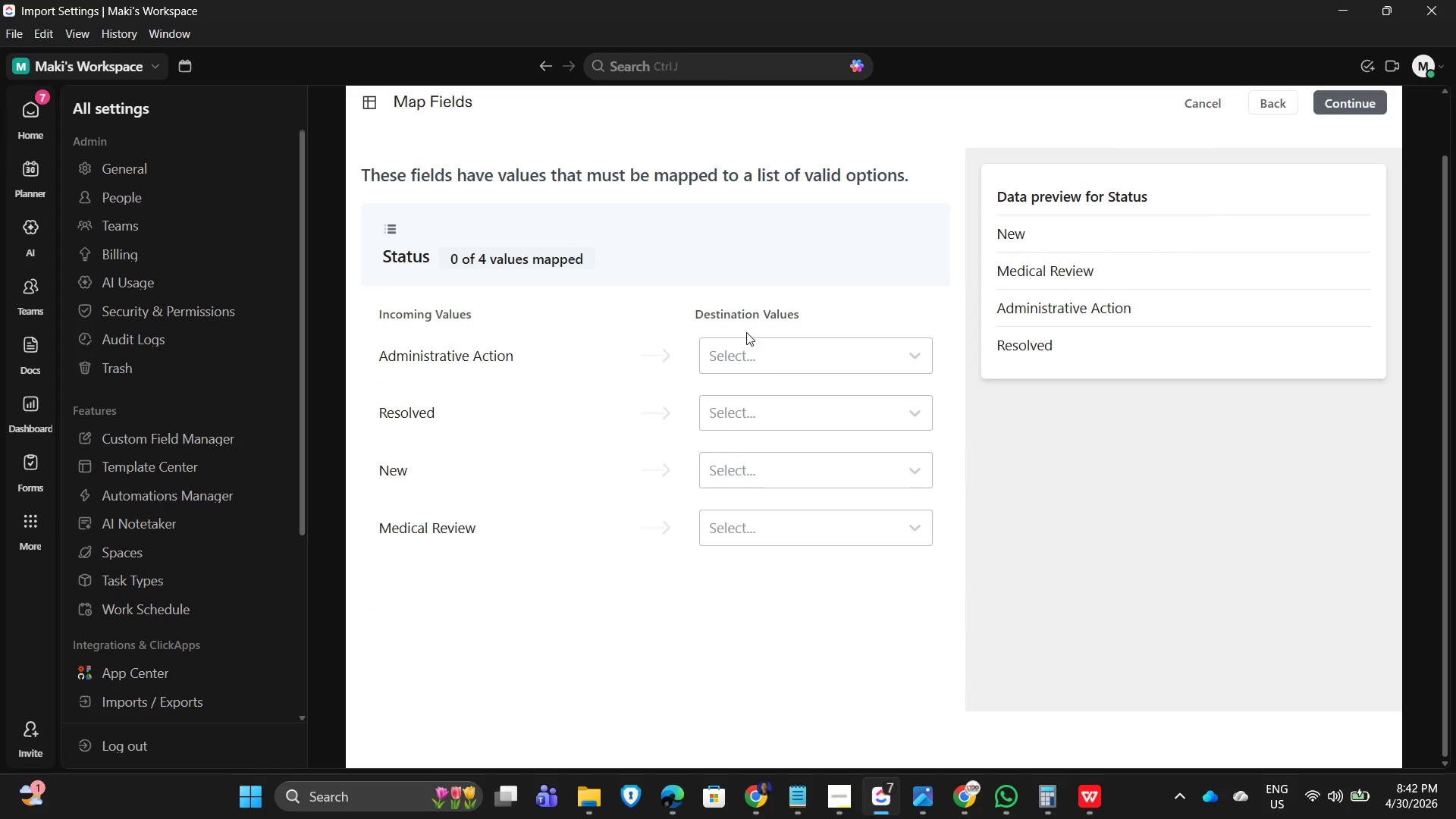 
left_click([842, 799])
 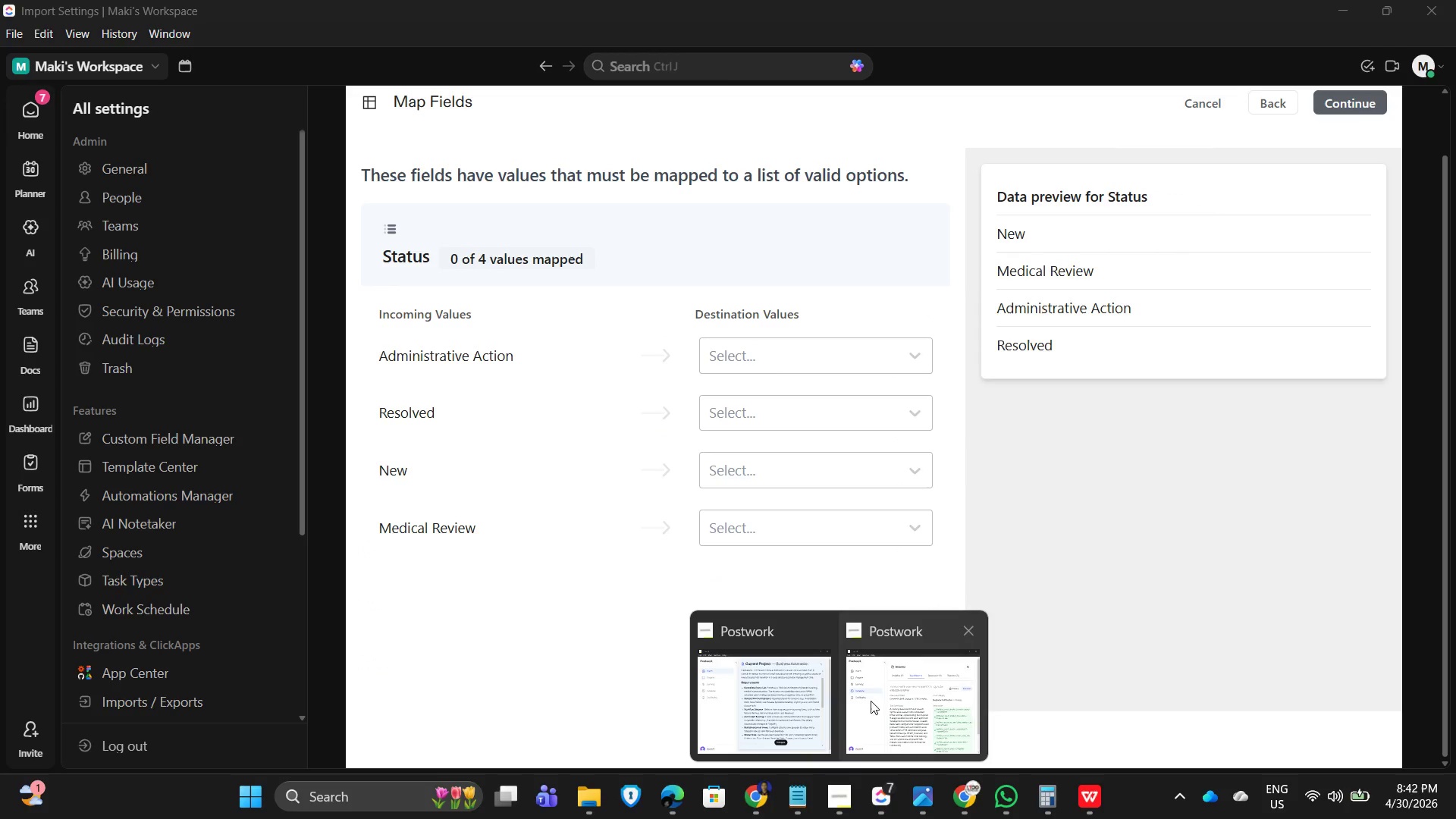 
left_click([762, 662])
 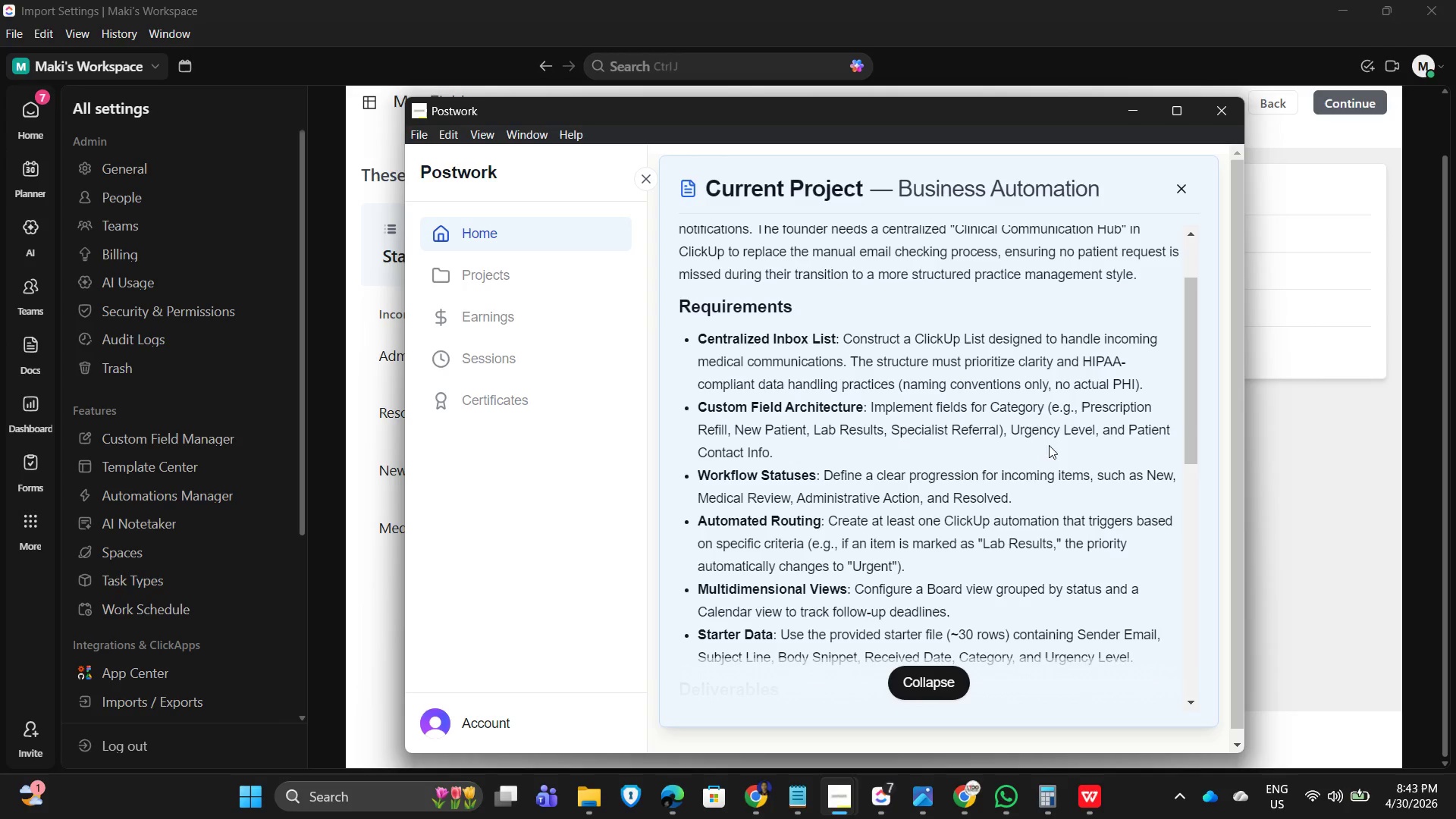 
wait(19.97)
 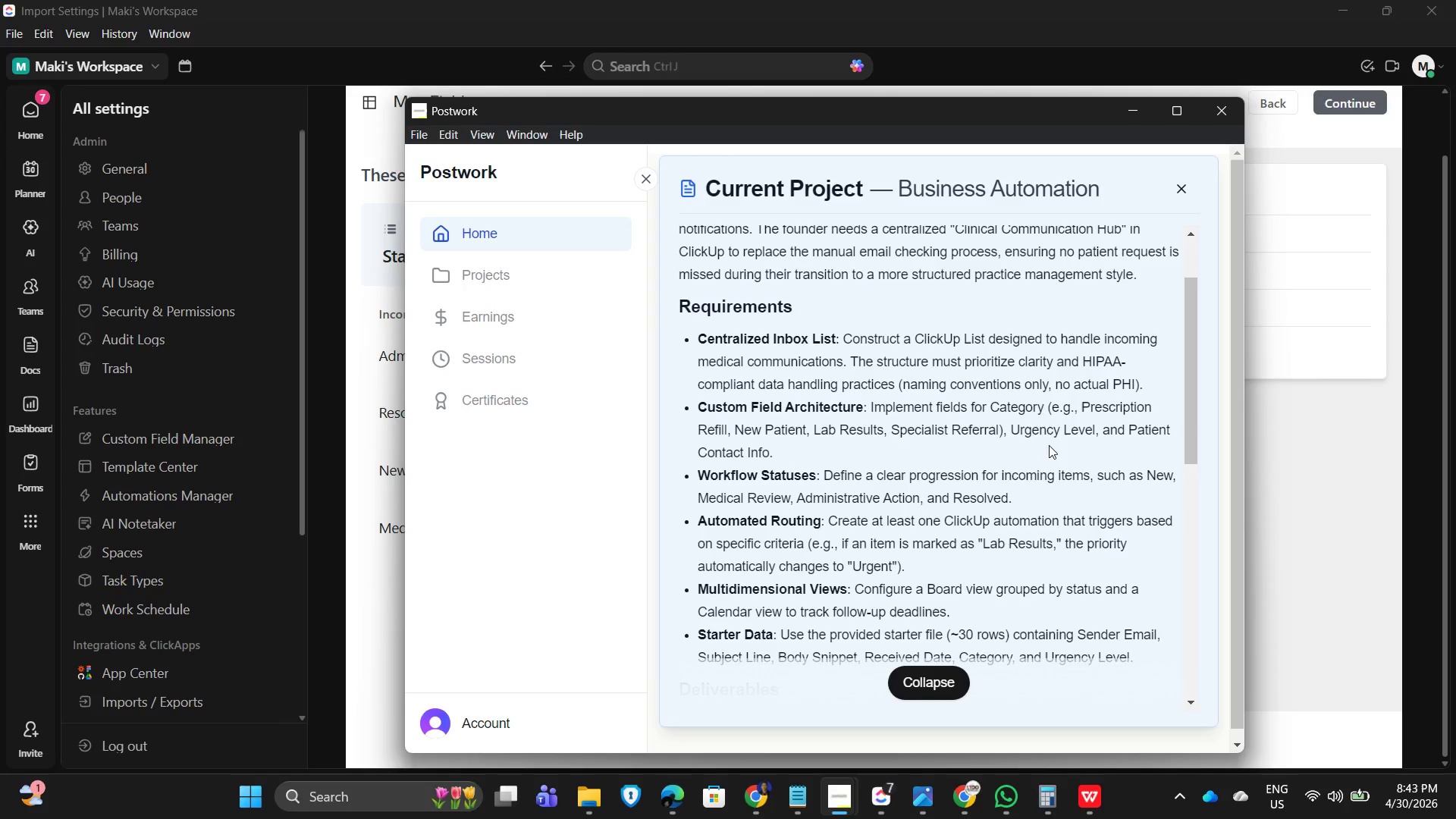 
left_click([1130, 111])
 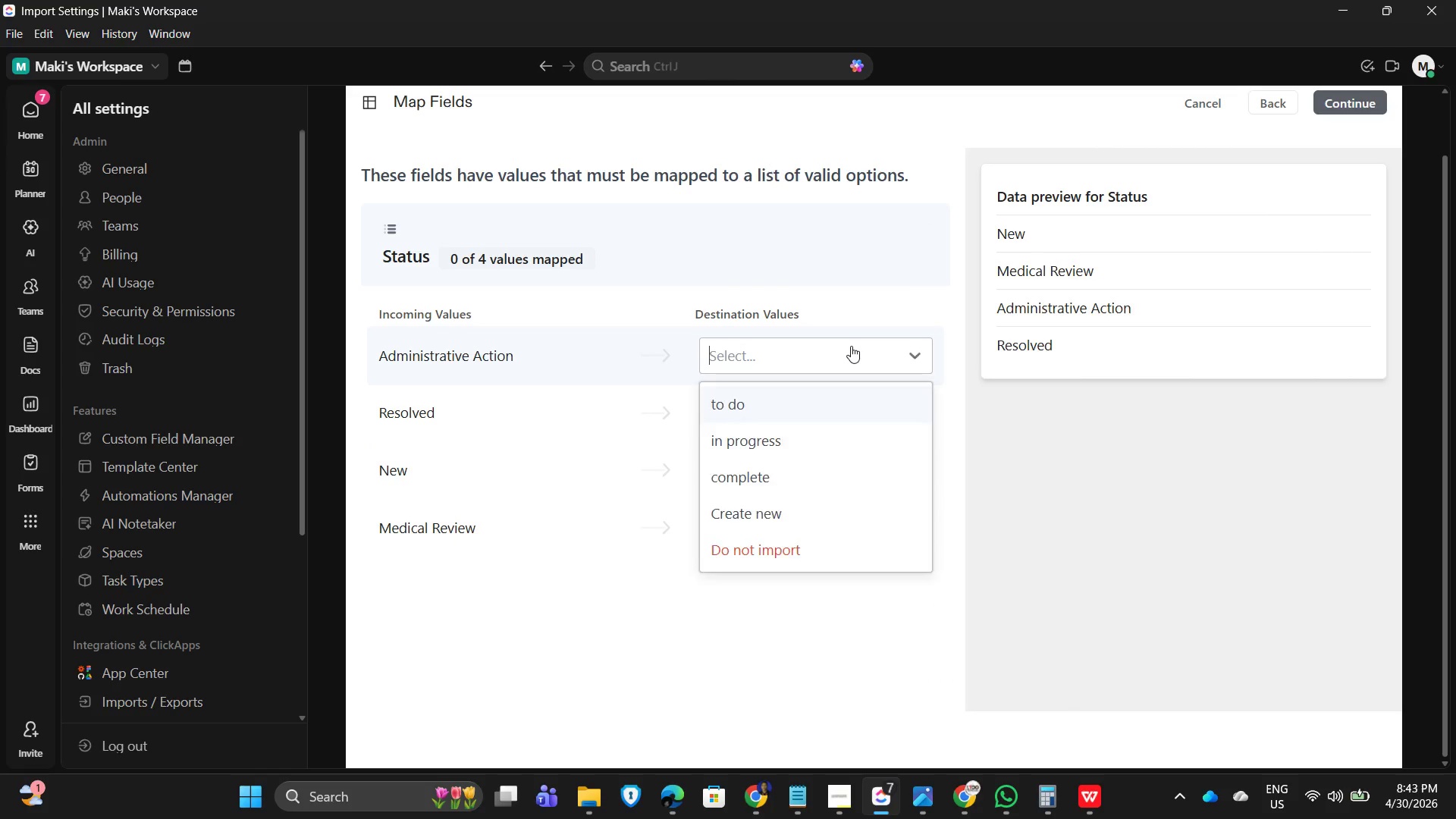 
left_click([851, 346])
 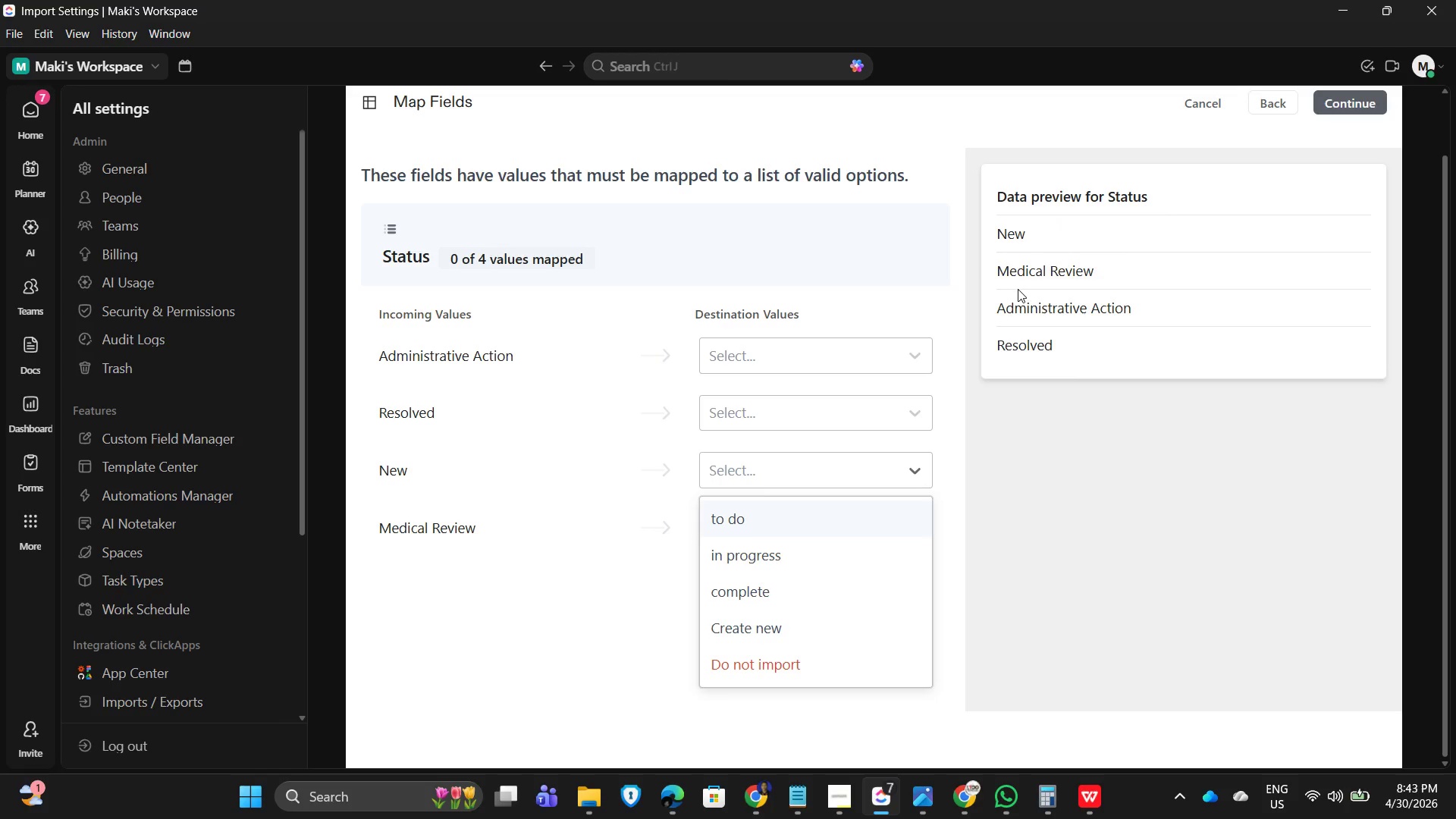 
wait(6.53)
 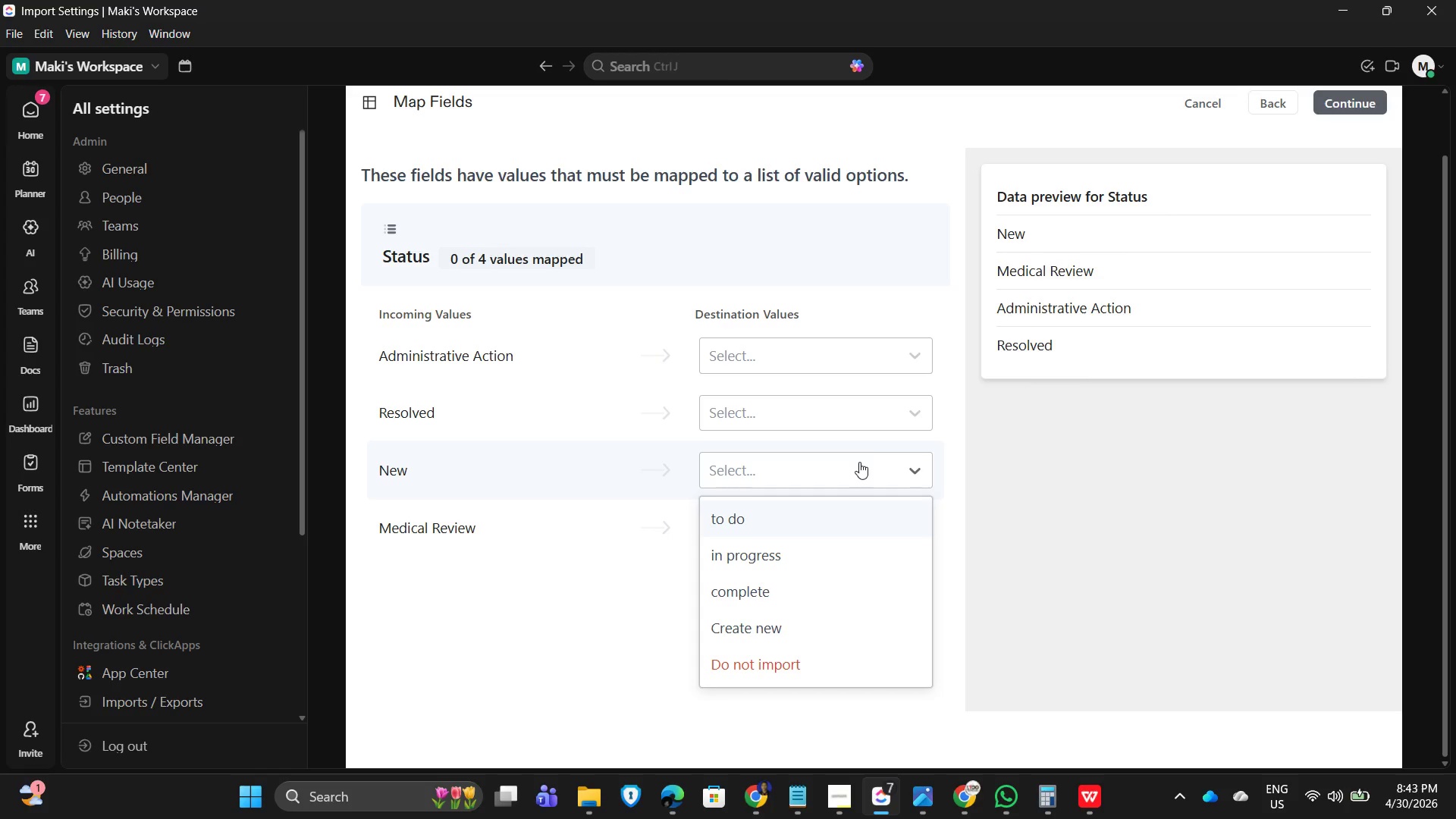 
left_click([625, 598])
 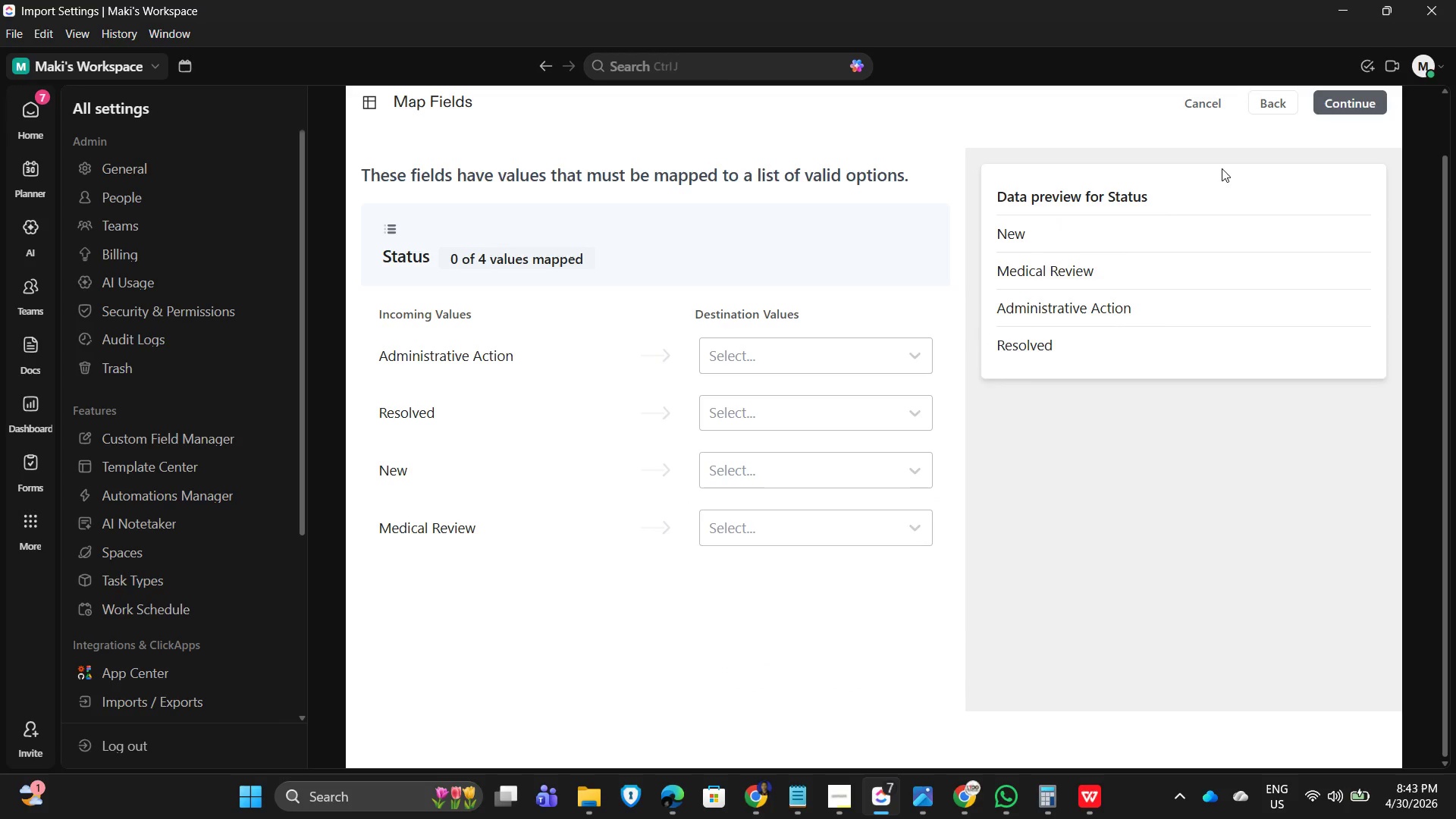 
left_click([1279, 99])
 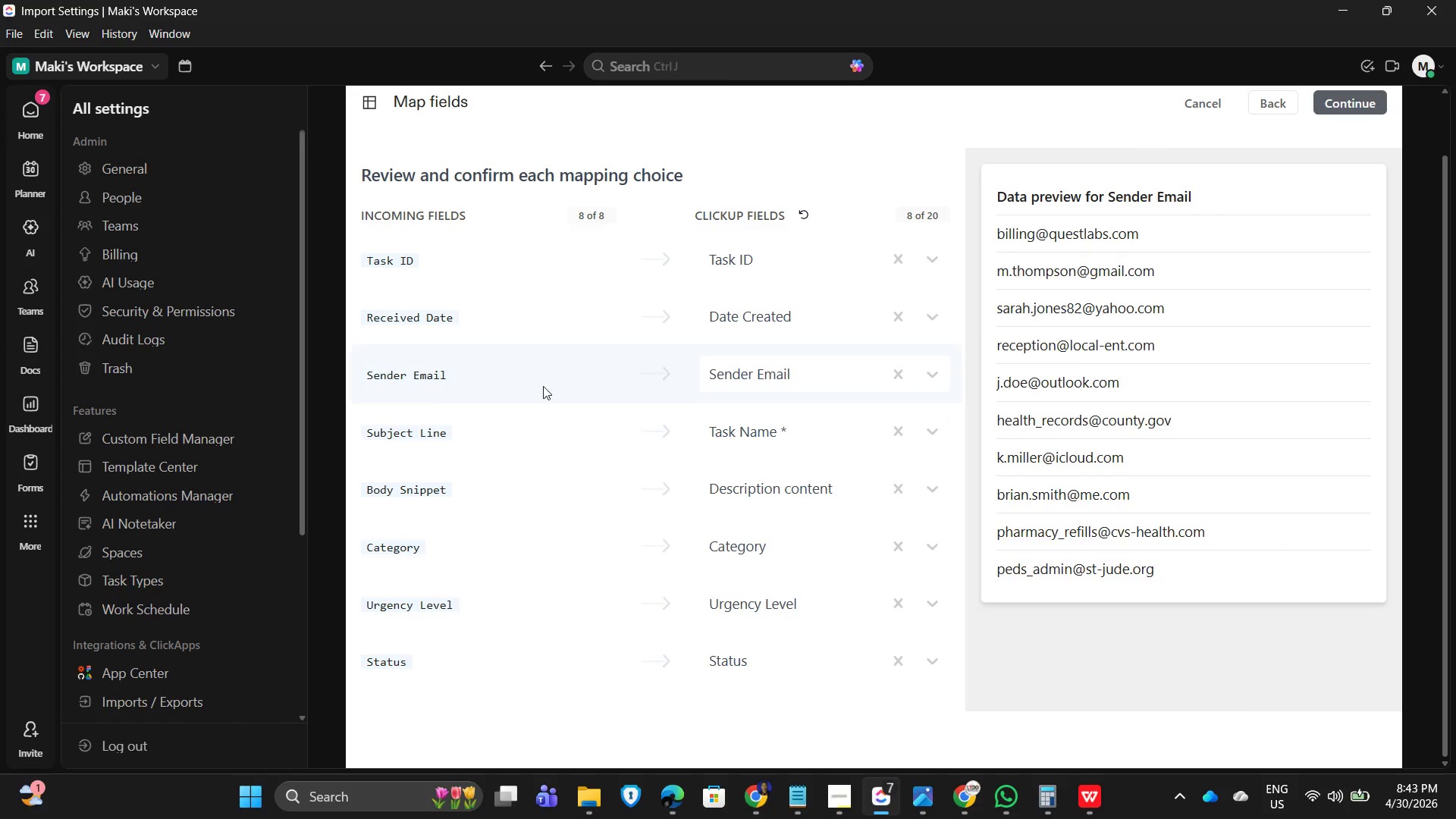 
wait(8.27)
 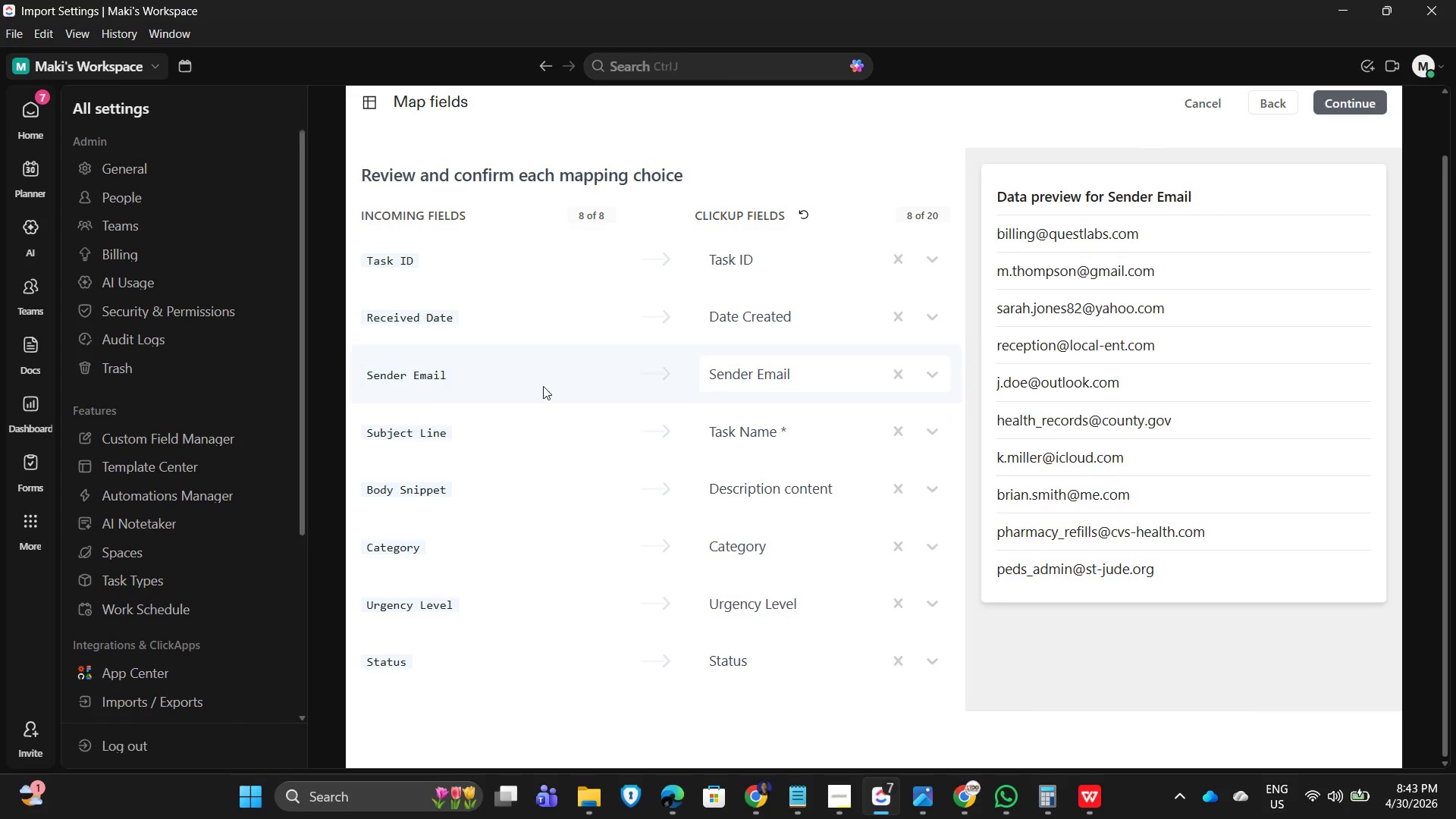 
left_click([789, 664])
 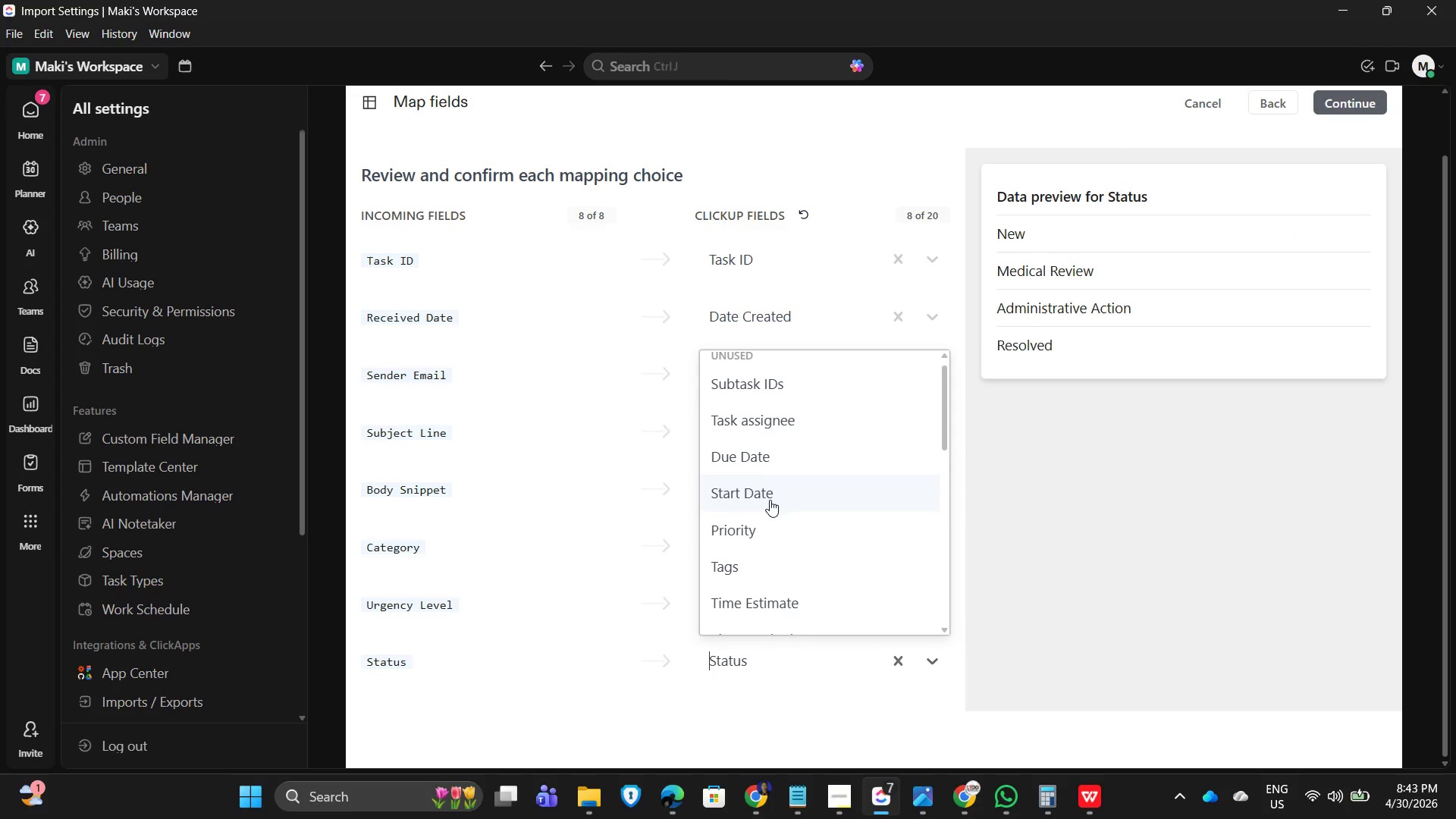 
scroll: coordinate [799, 568], scroll_direction: down, amount: 6.0
 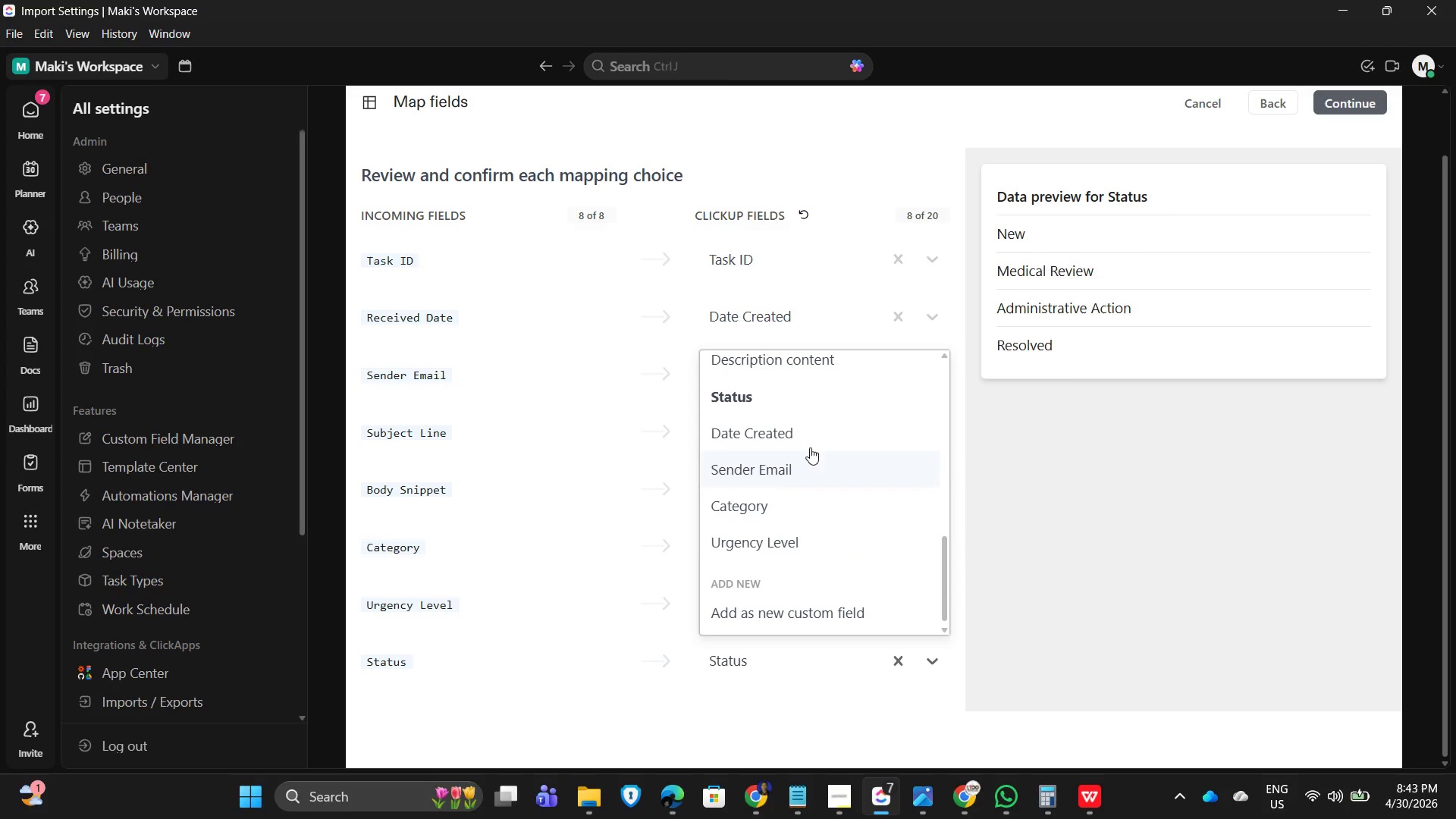 
mouse_move([817, 413])
 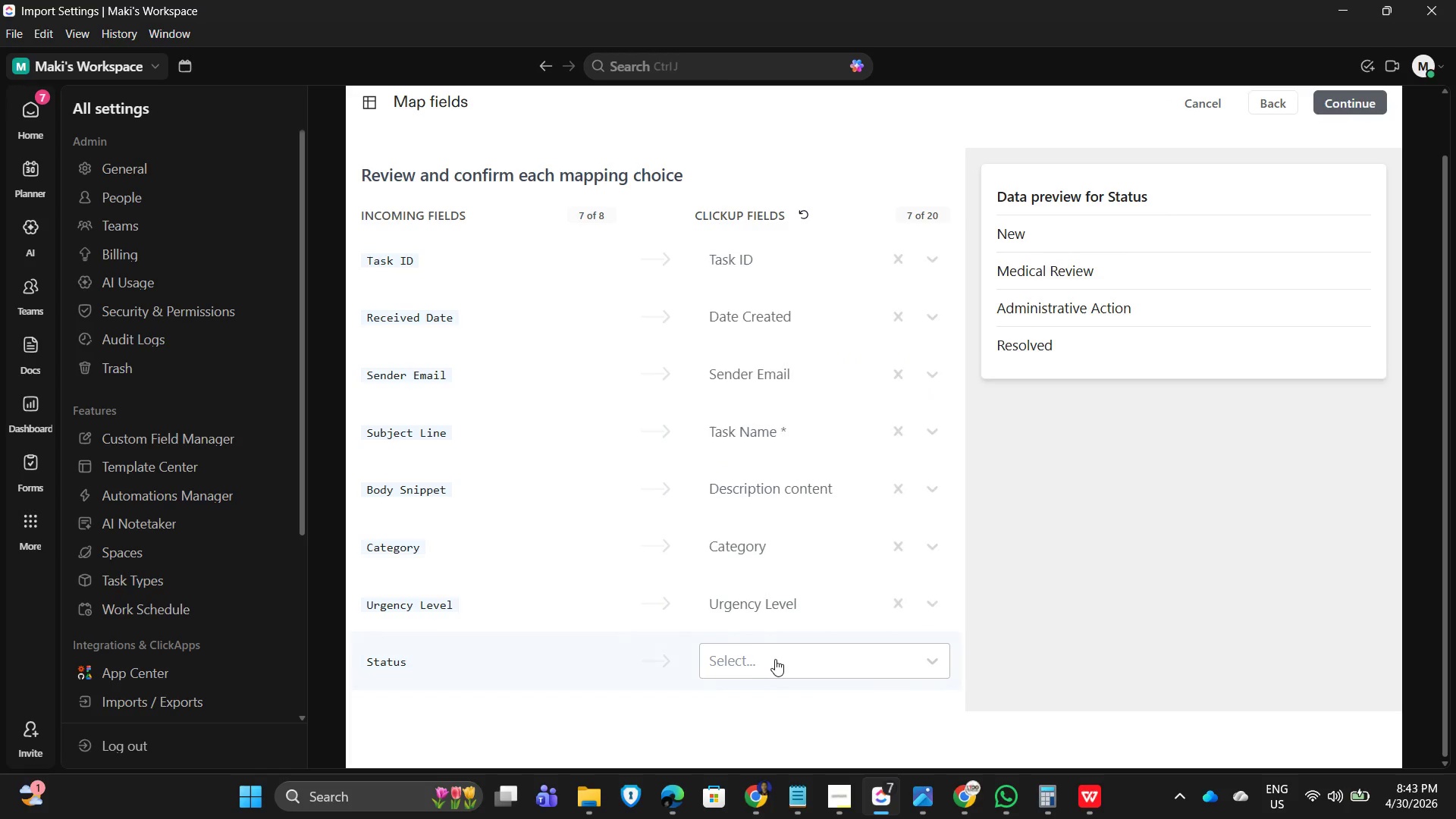 
left_click([780, 661])
 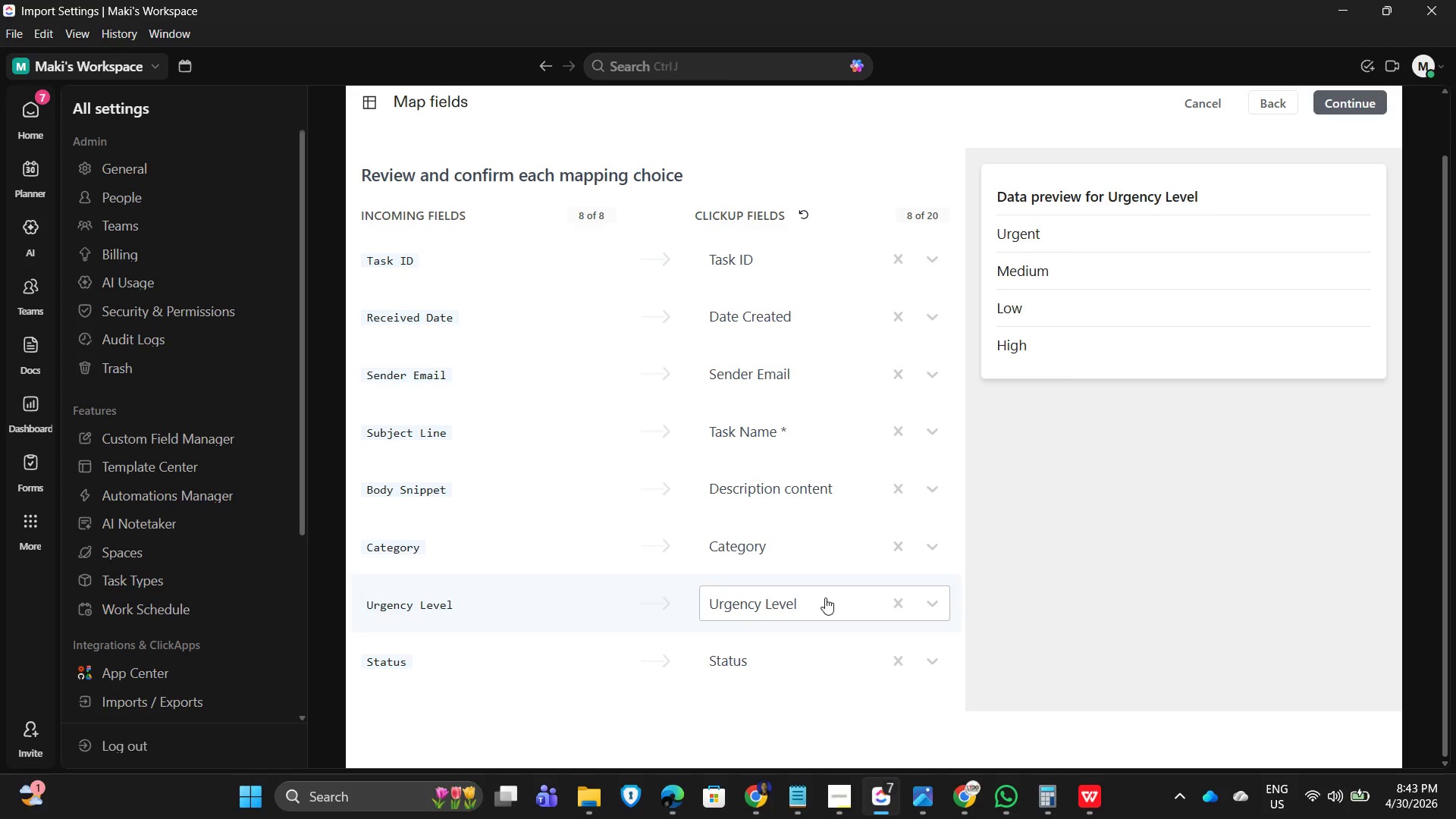 
wait(12.64)
 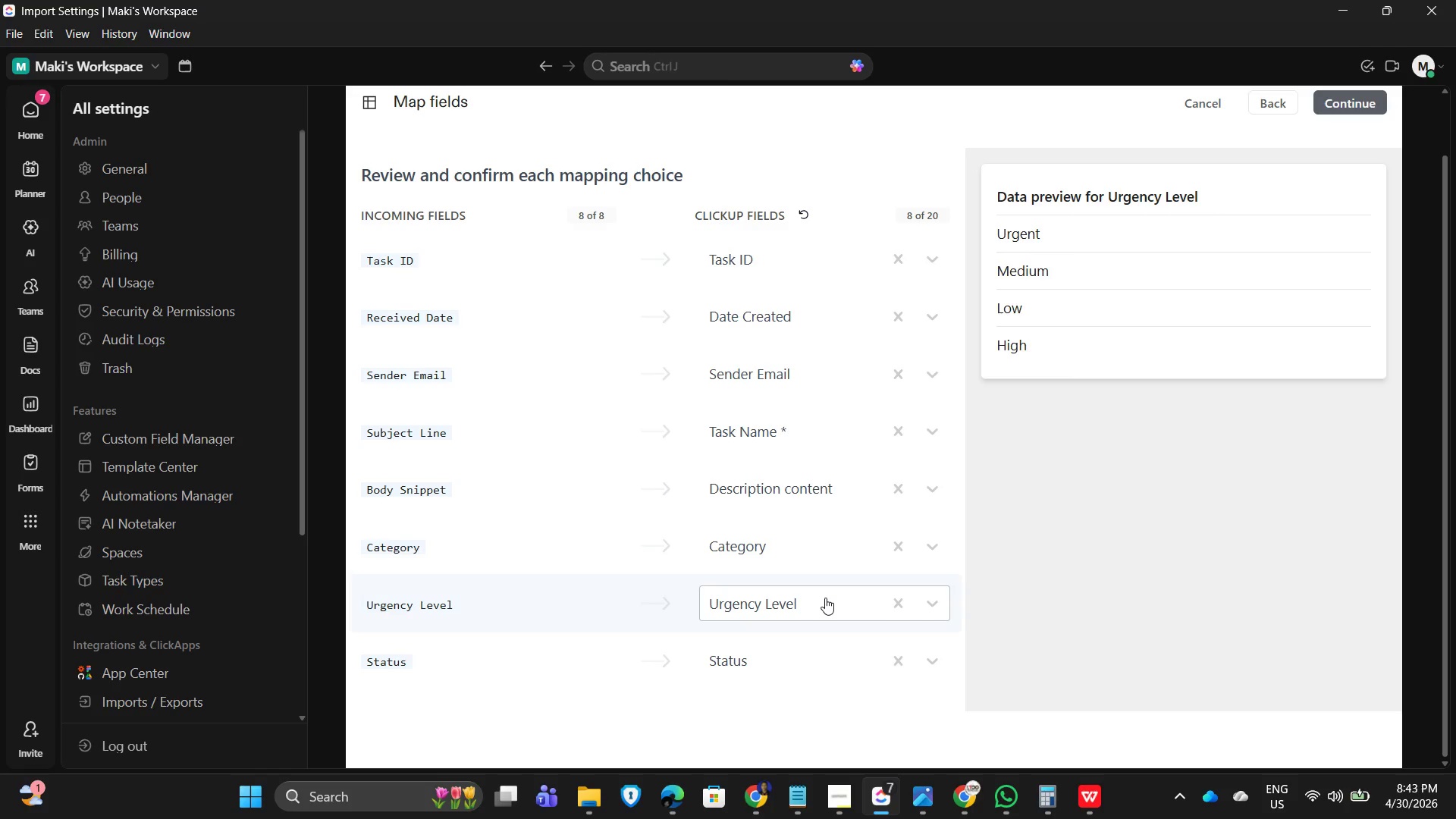 
left_click([802, 598])
 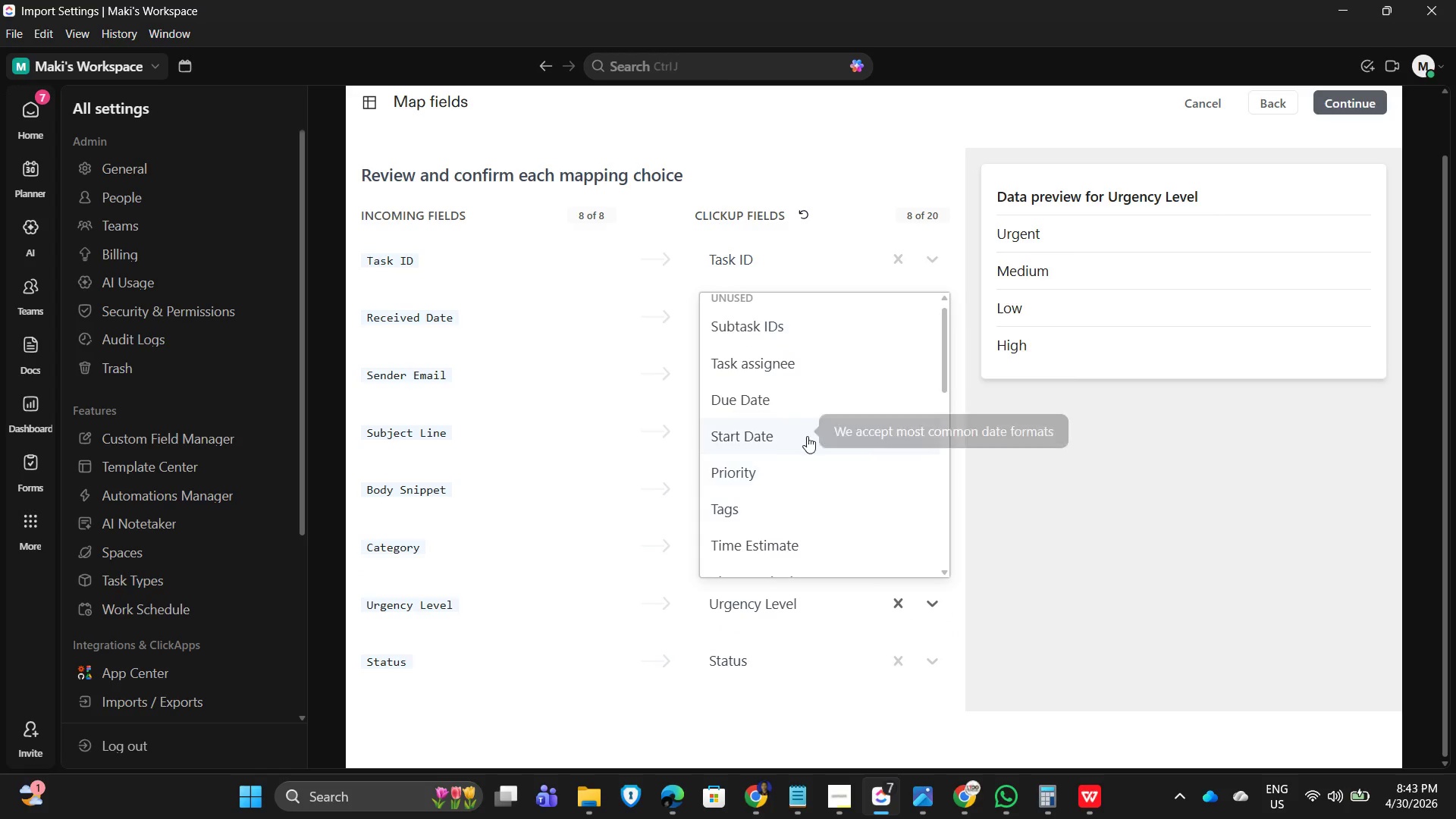 
mouse_move([785, 466])
 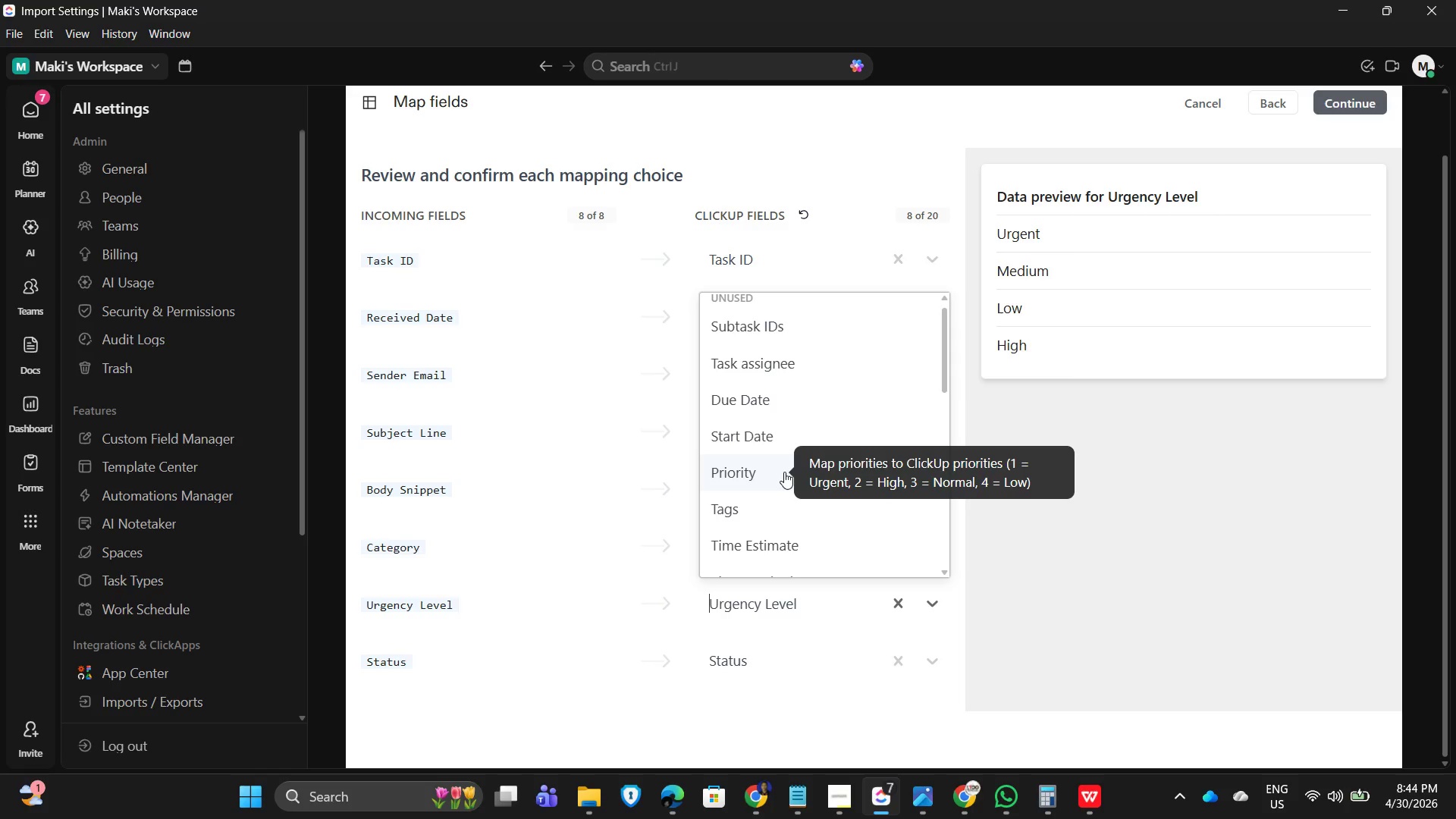 
left_click([784, 472])
 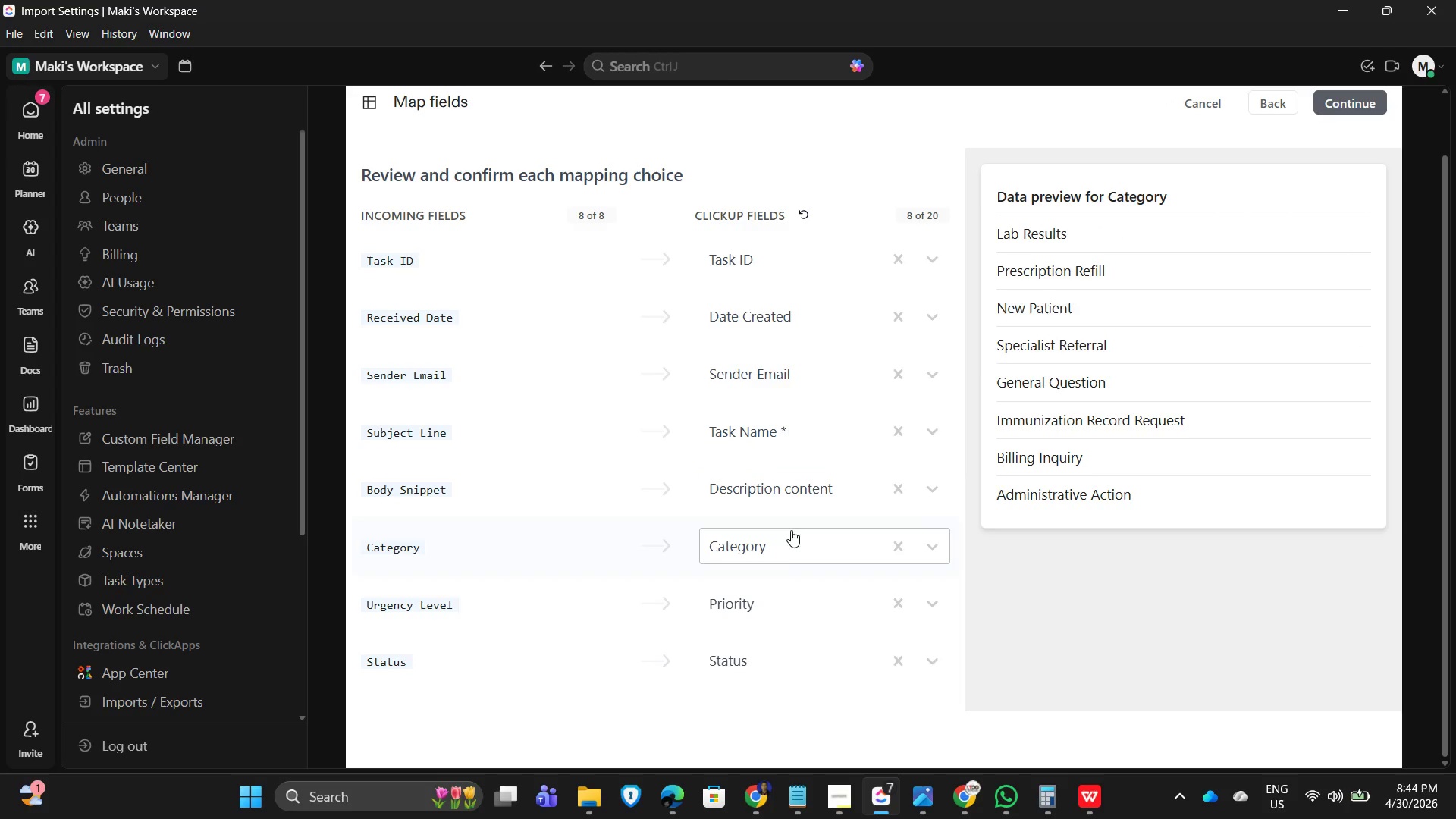 
left_click([775, 554])
 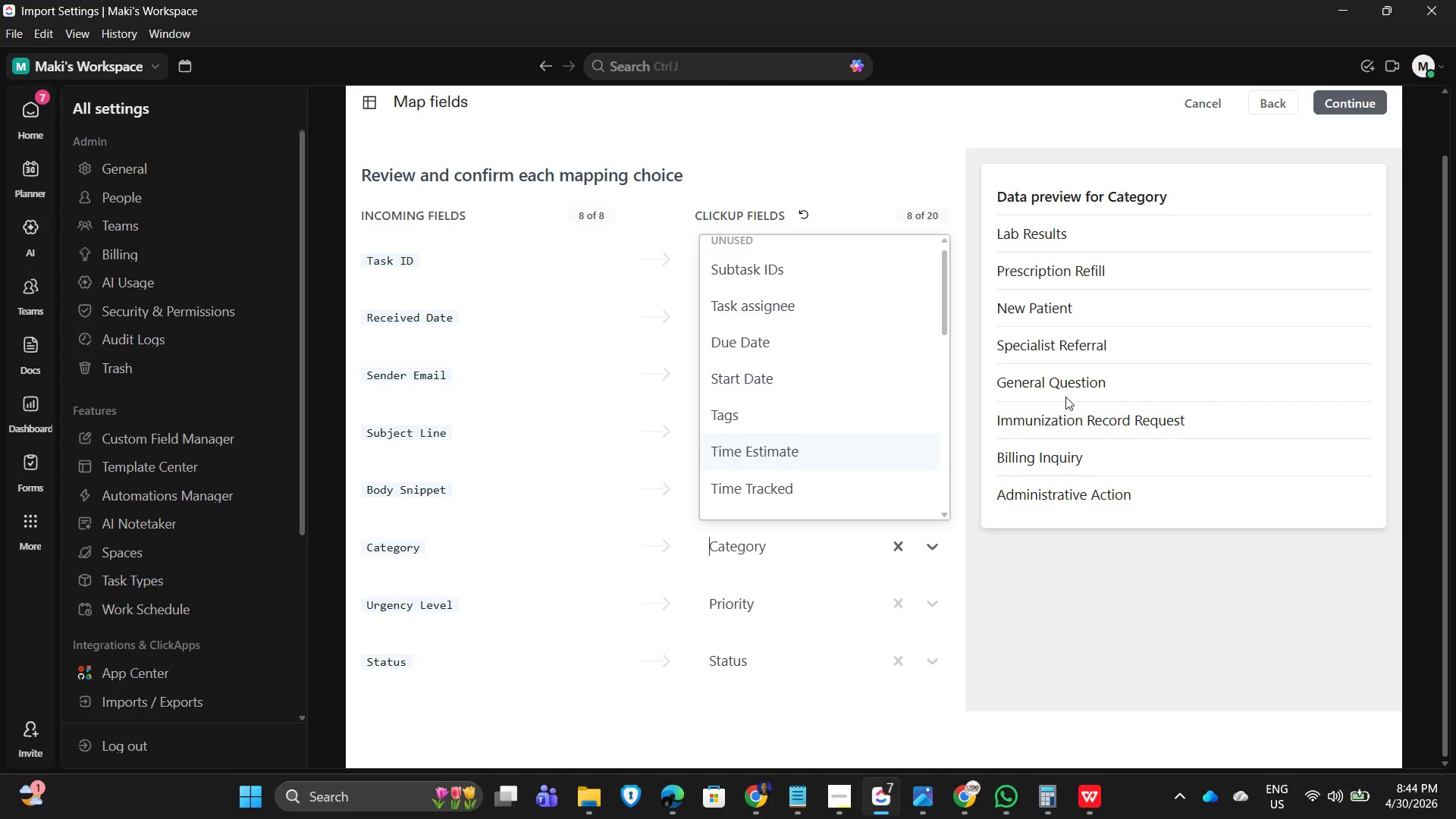 
wait(19.03)
 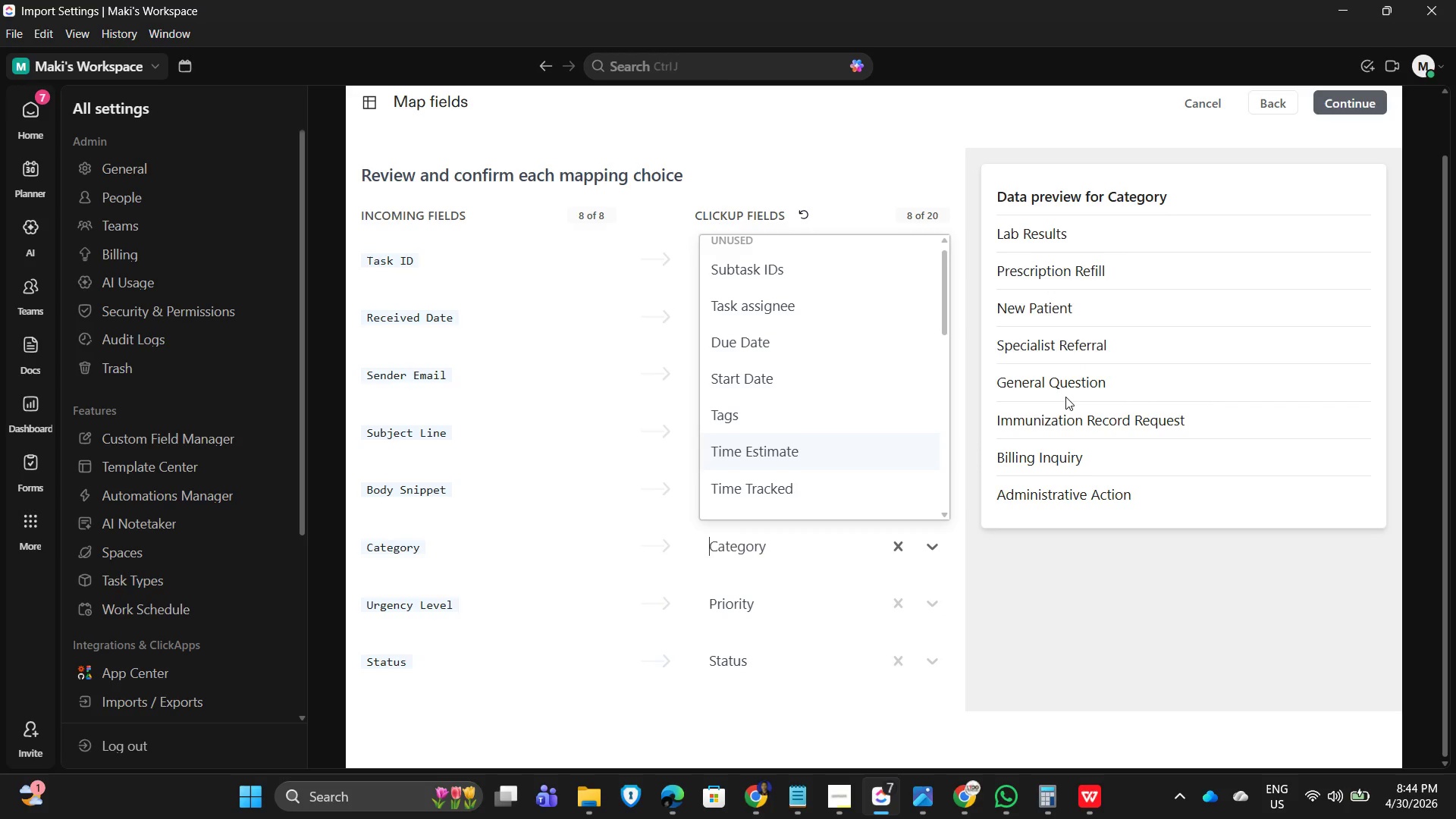 
left_click([1185, 642])
 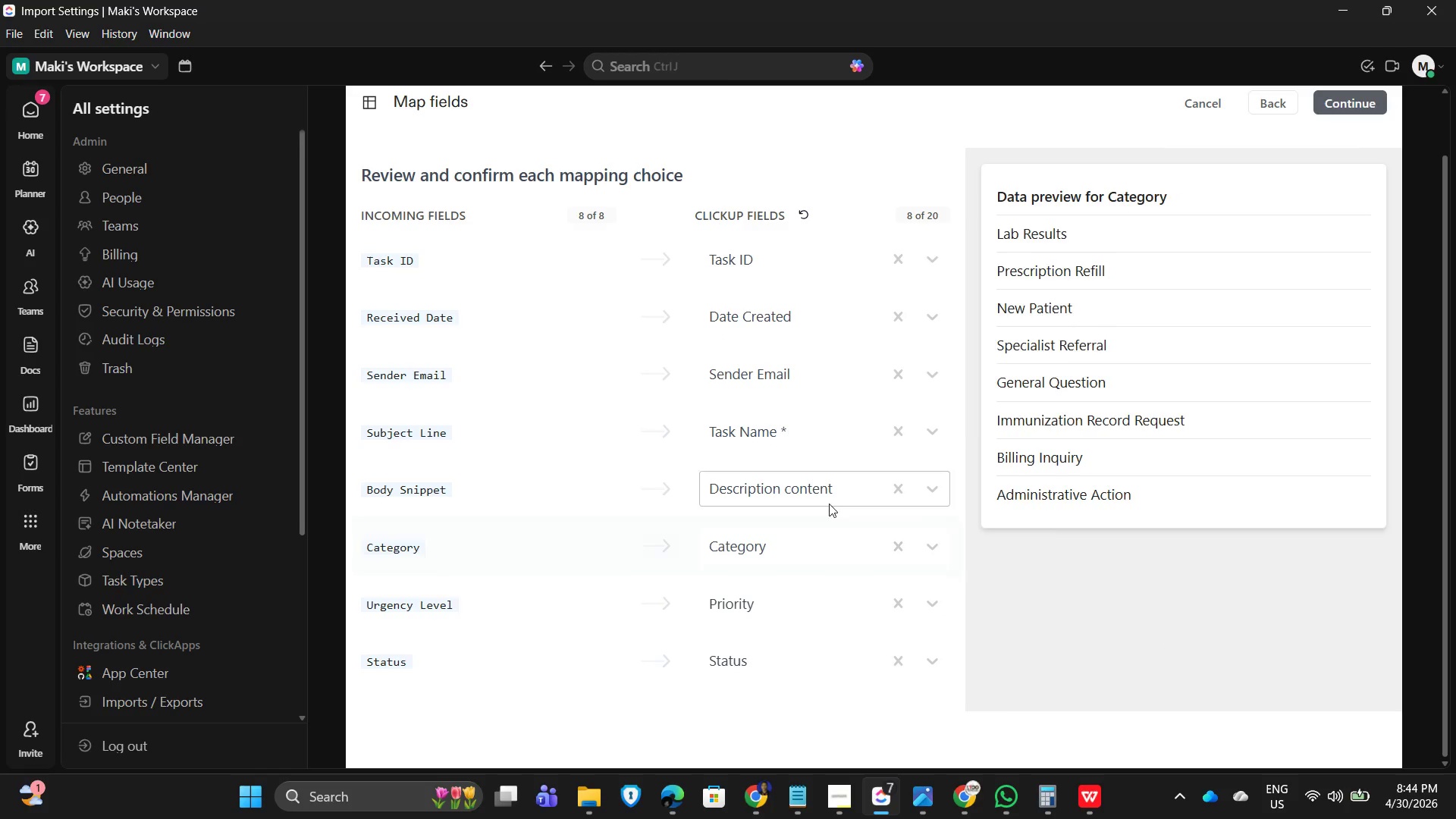 
mouse_move([766, 474])
 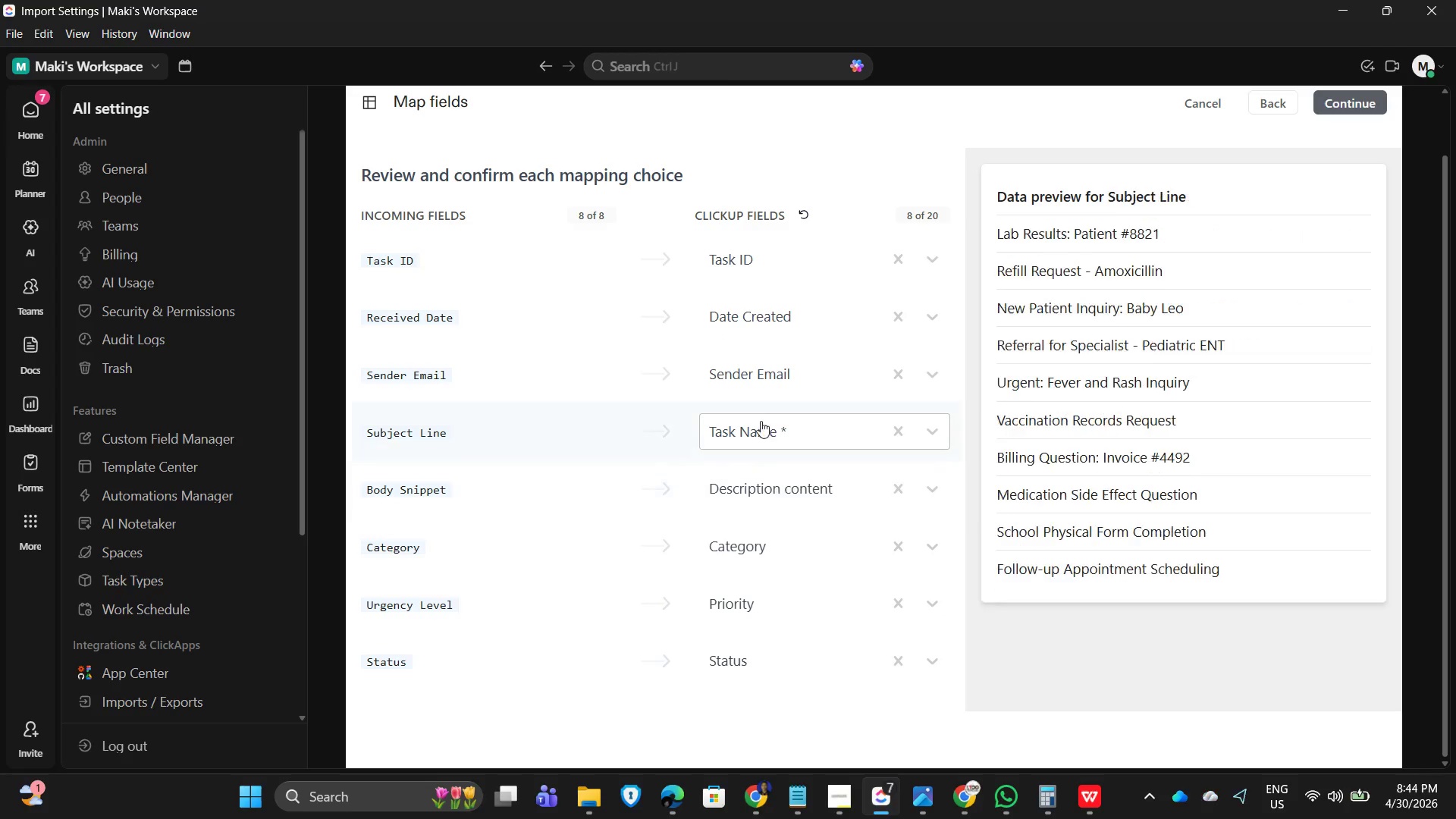 
mouse_move([755, 408])
 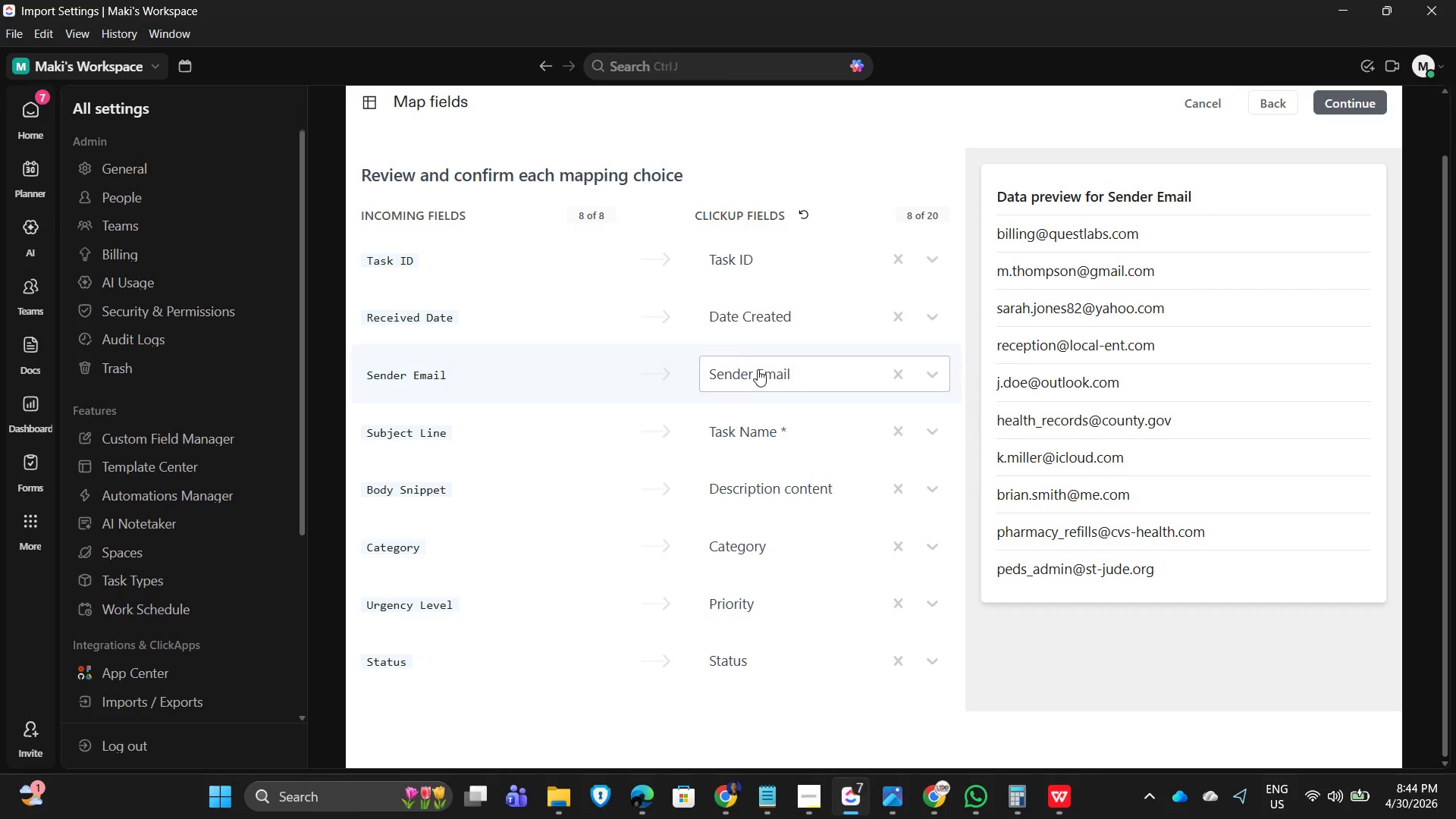 
mouse_move([755, 413])
 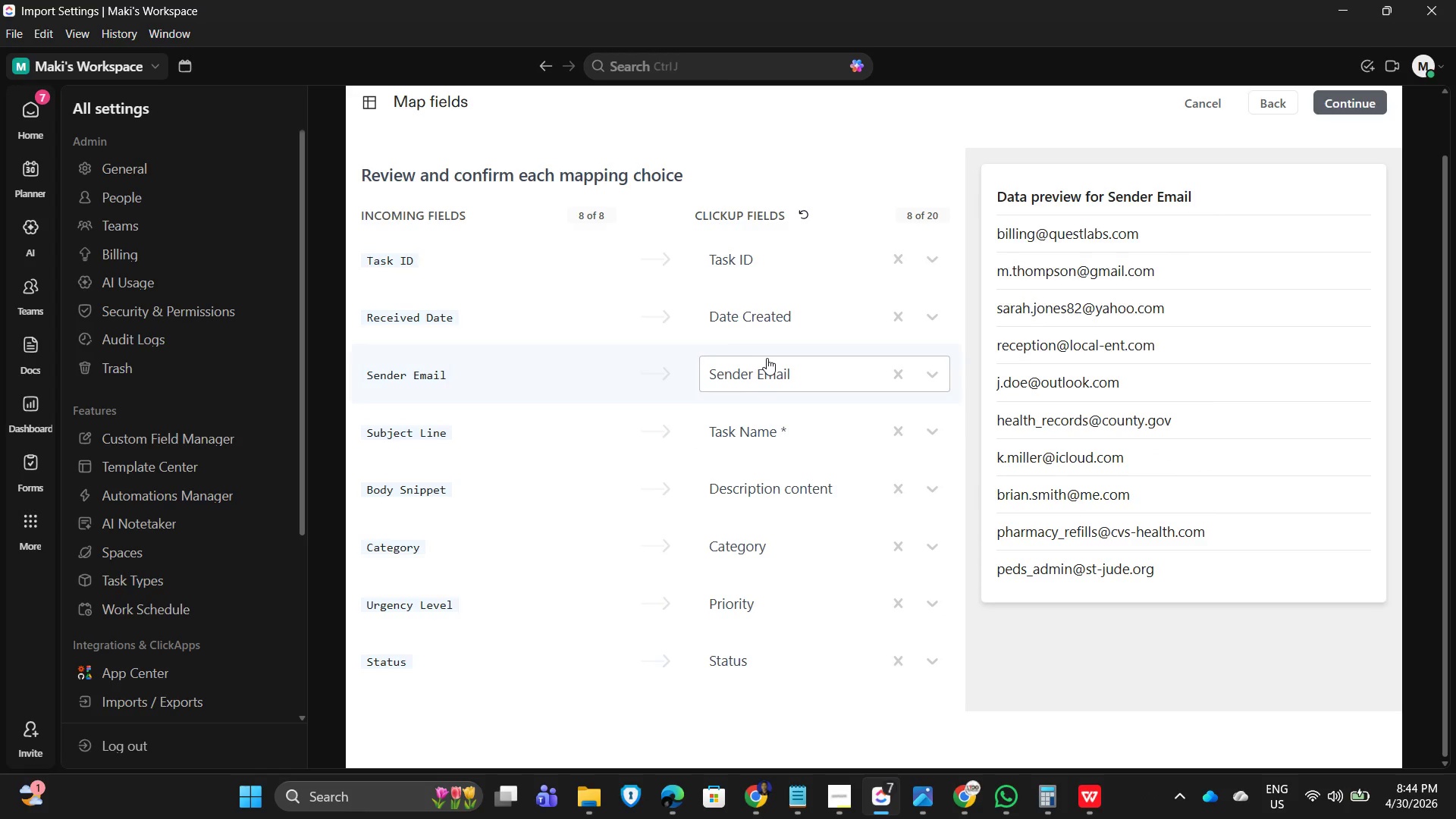 
wait(7.9)
 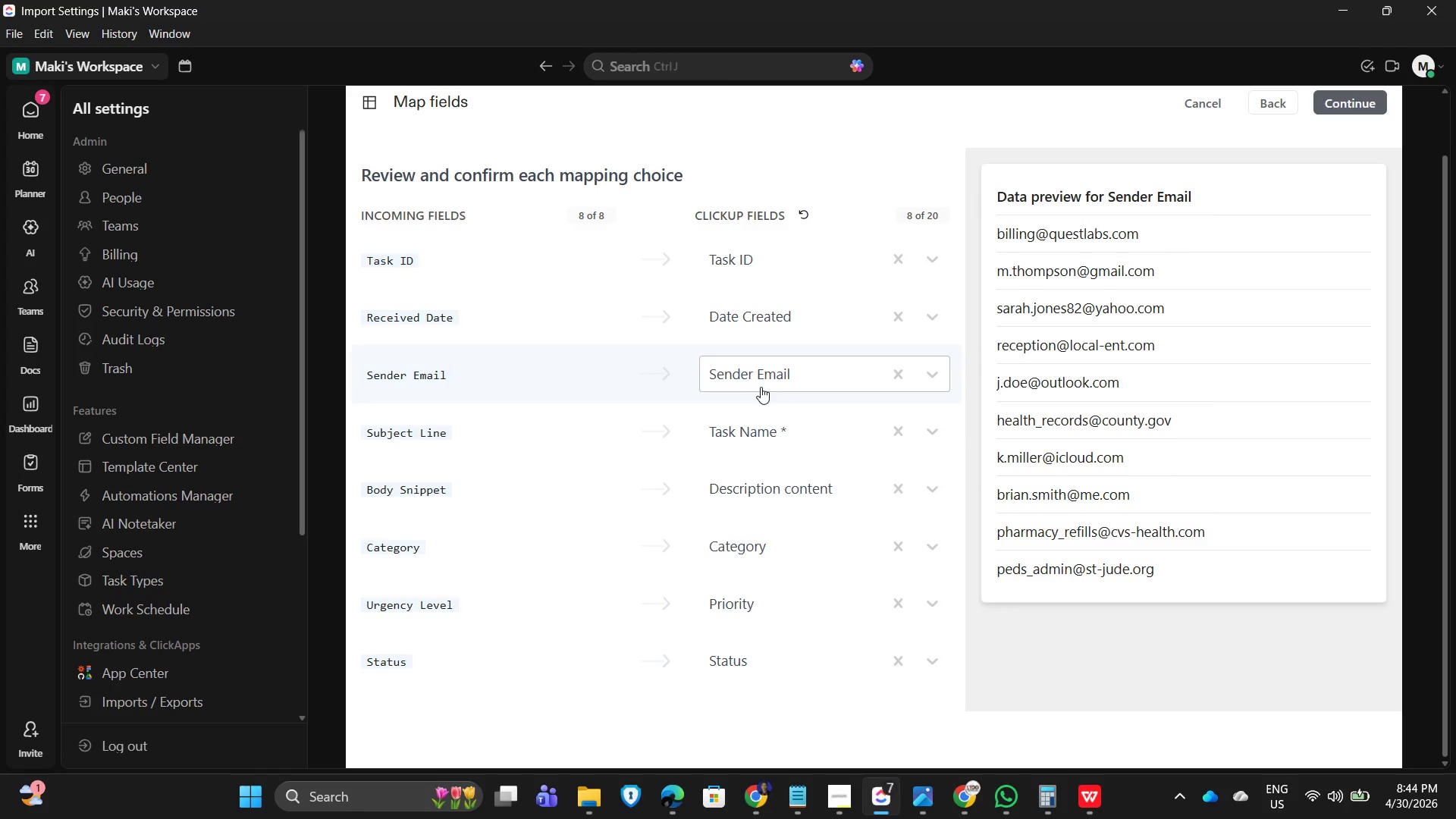 
mouse_move([750, 272])
 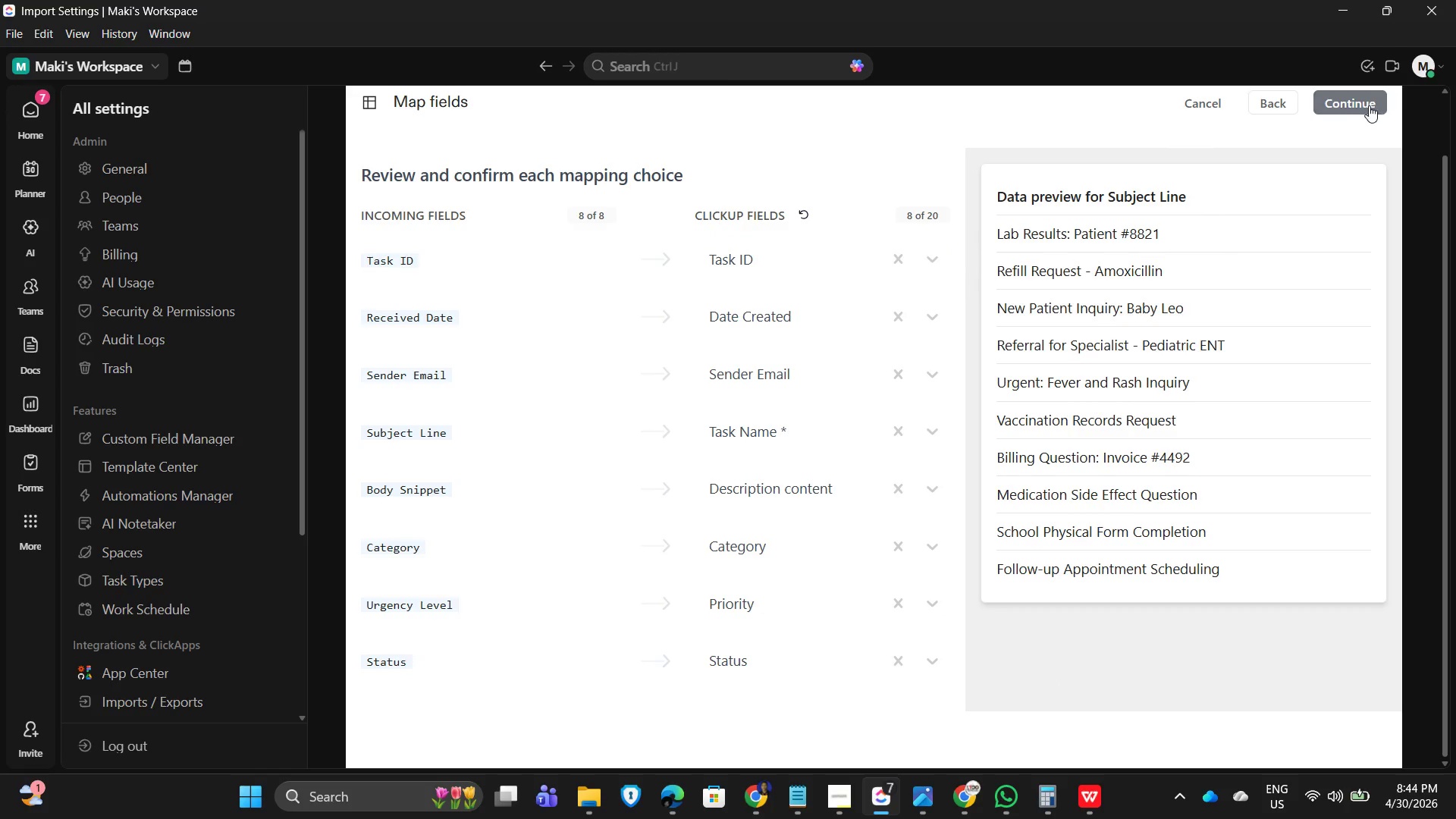 
left_click([1358, 103])
 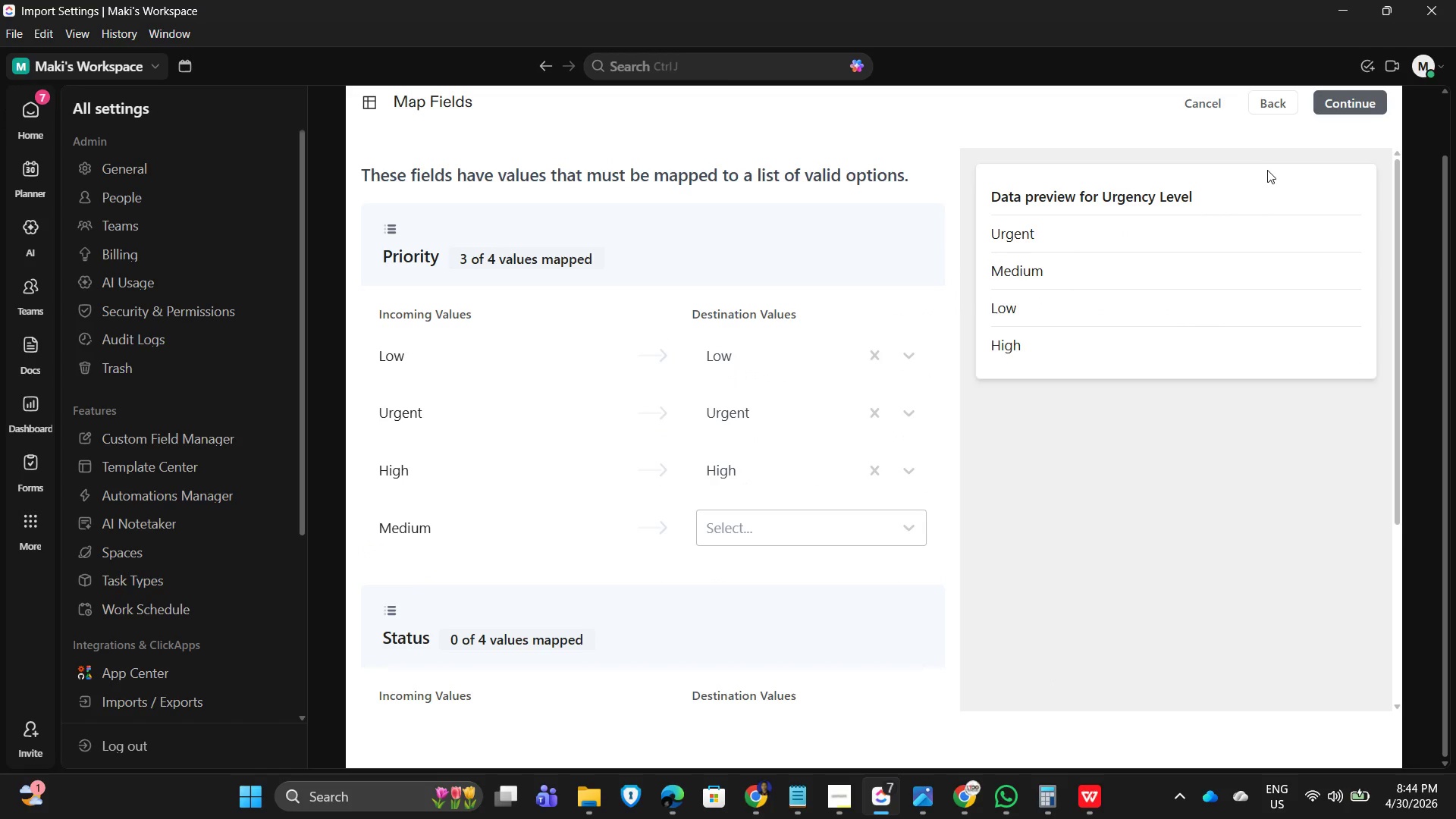 
left_click([1280, 99])
 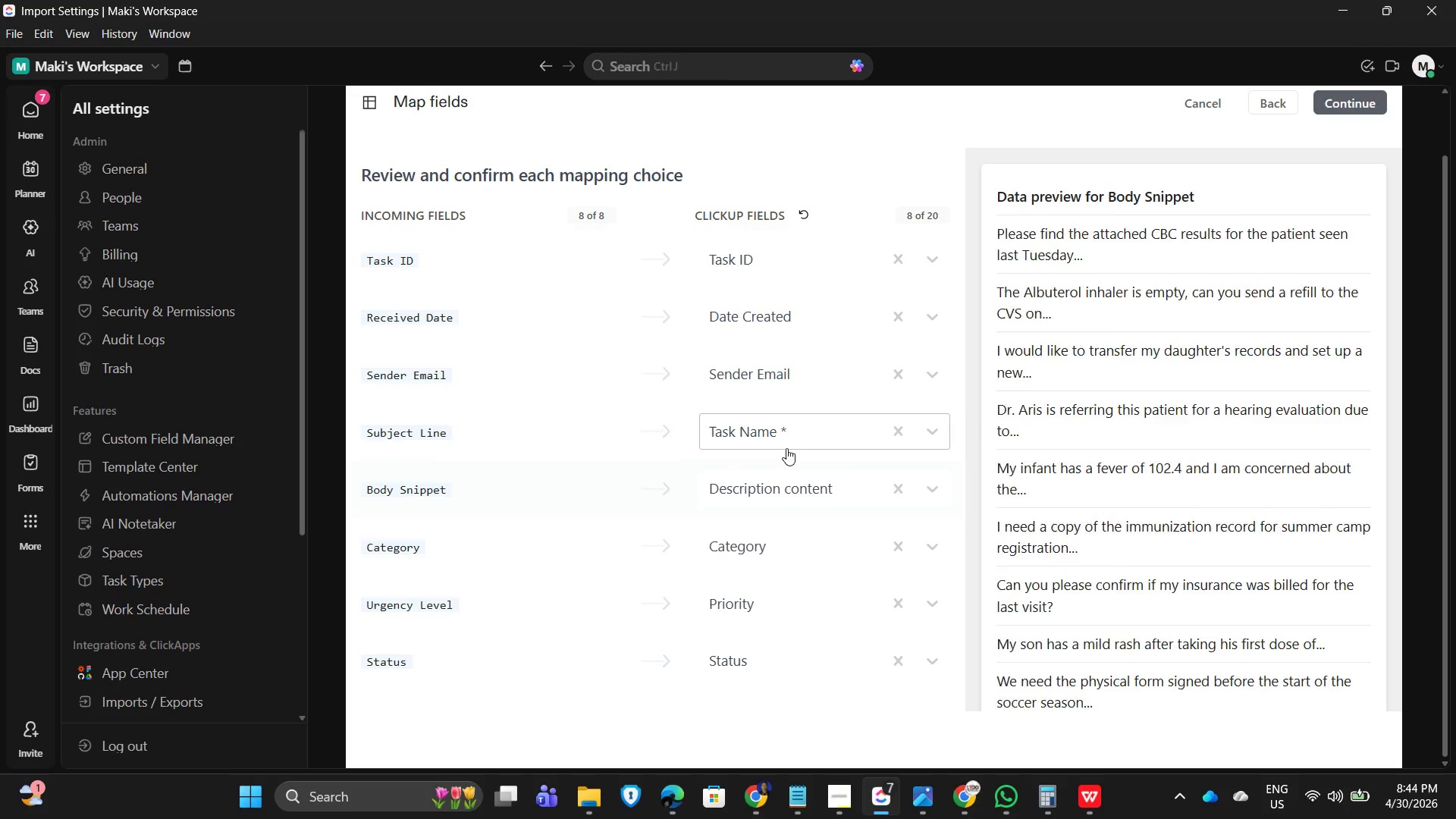 
wait(7.66)
 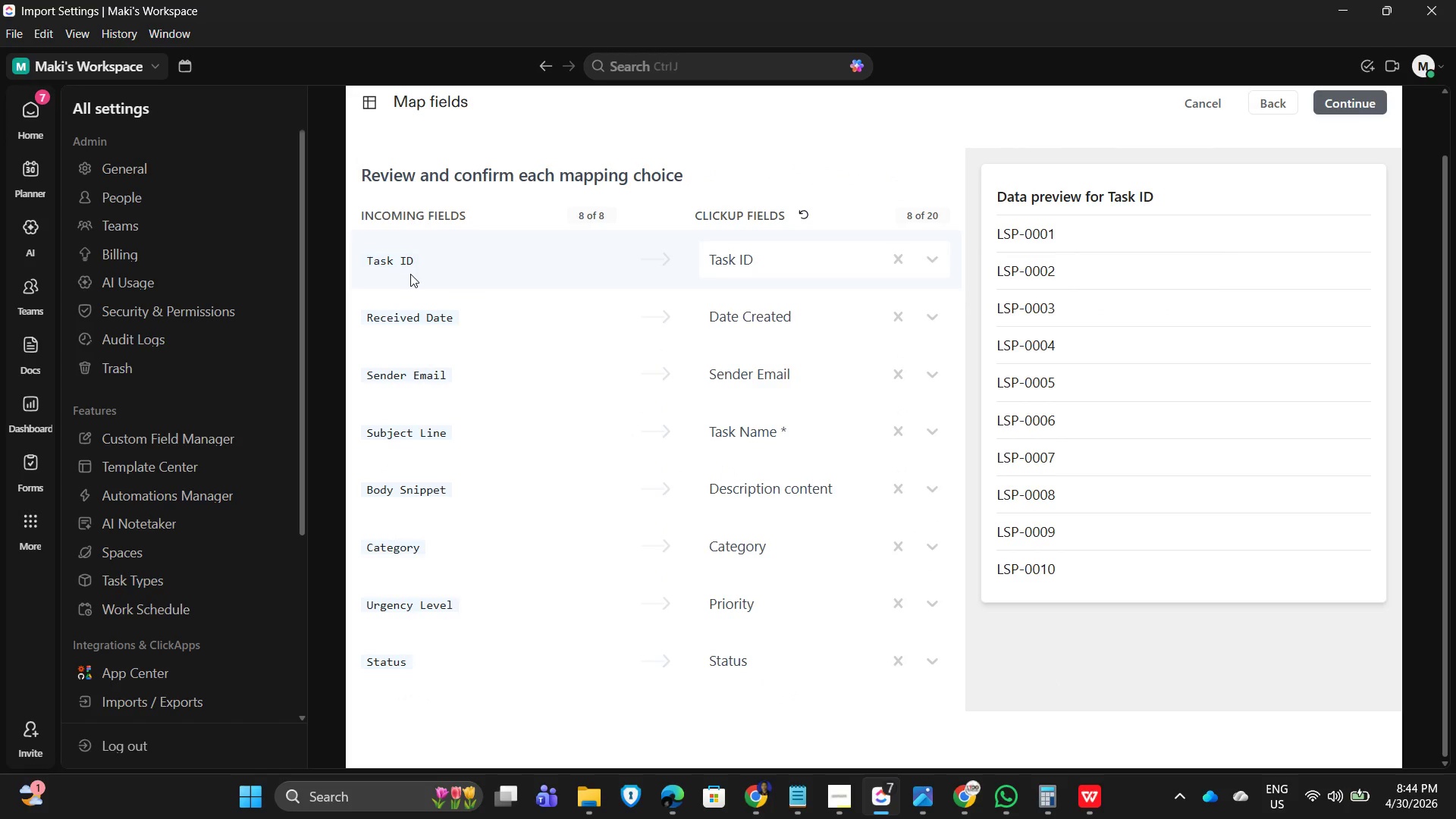 
left_click([1361, 105])
 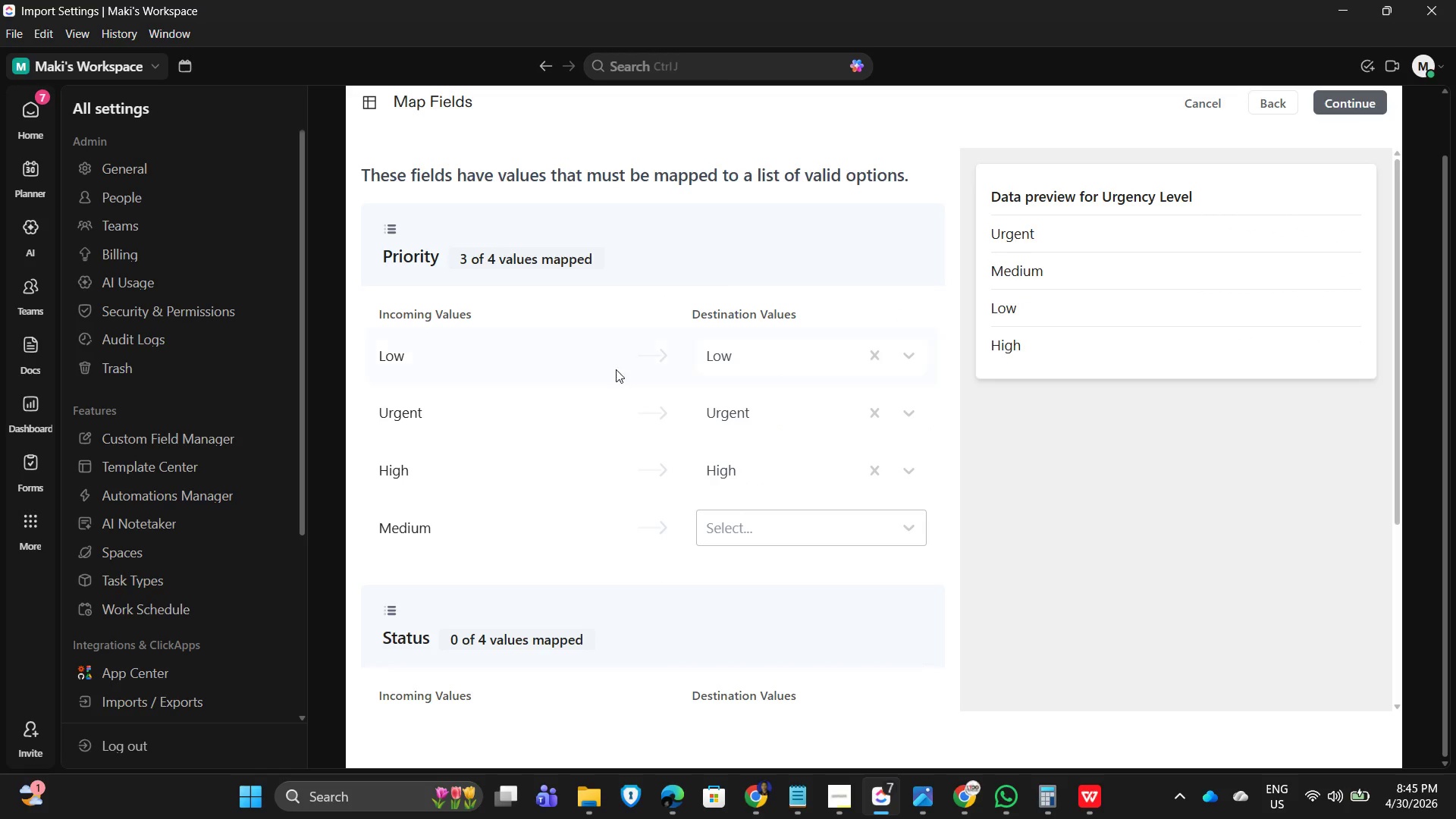 
scroll: coordinate [736, 496], scroll_direction: down, amount: 5.0
 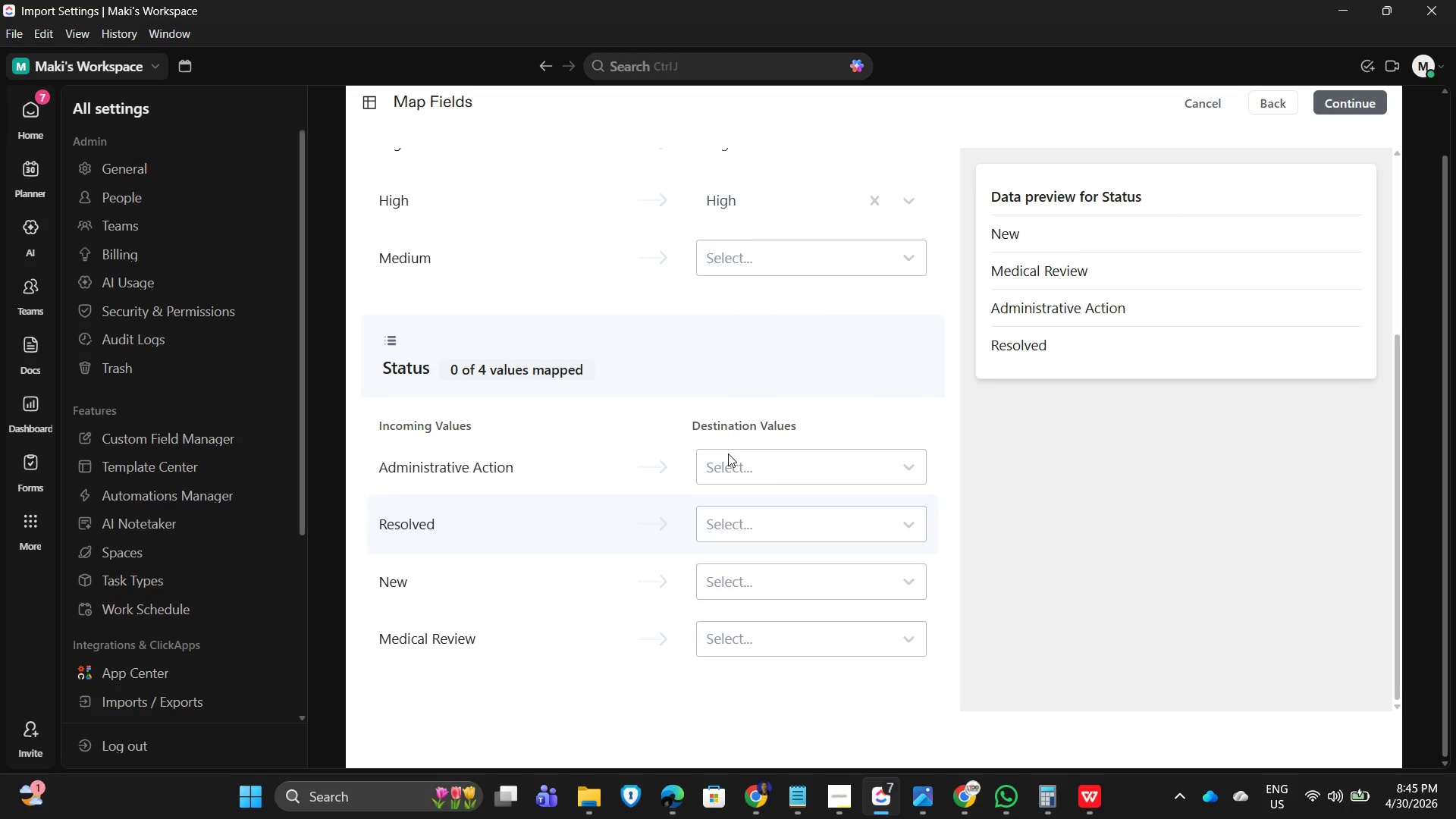 
scroll: coordinate [789, 560], scroll_direction: up, amount: 5.0
 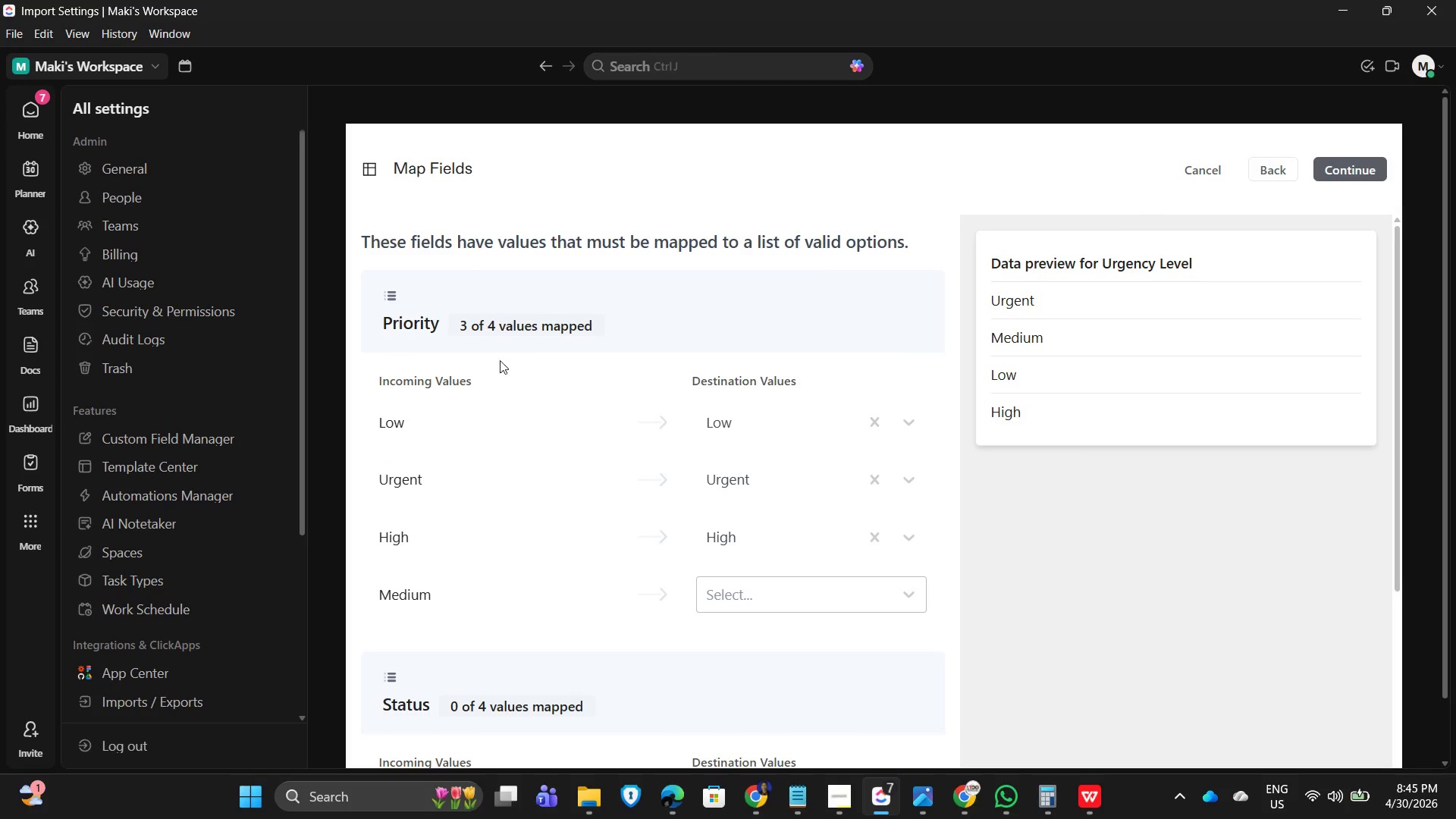 
scroll: coordinate [748, 538], scroll_direction: down, amount: 7.0
 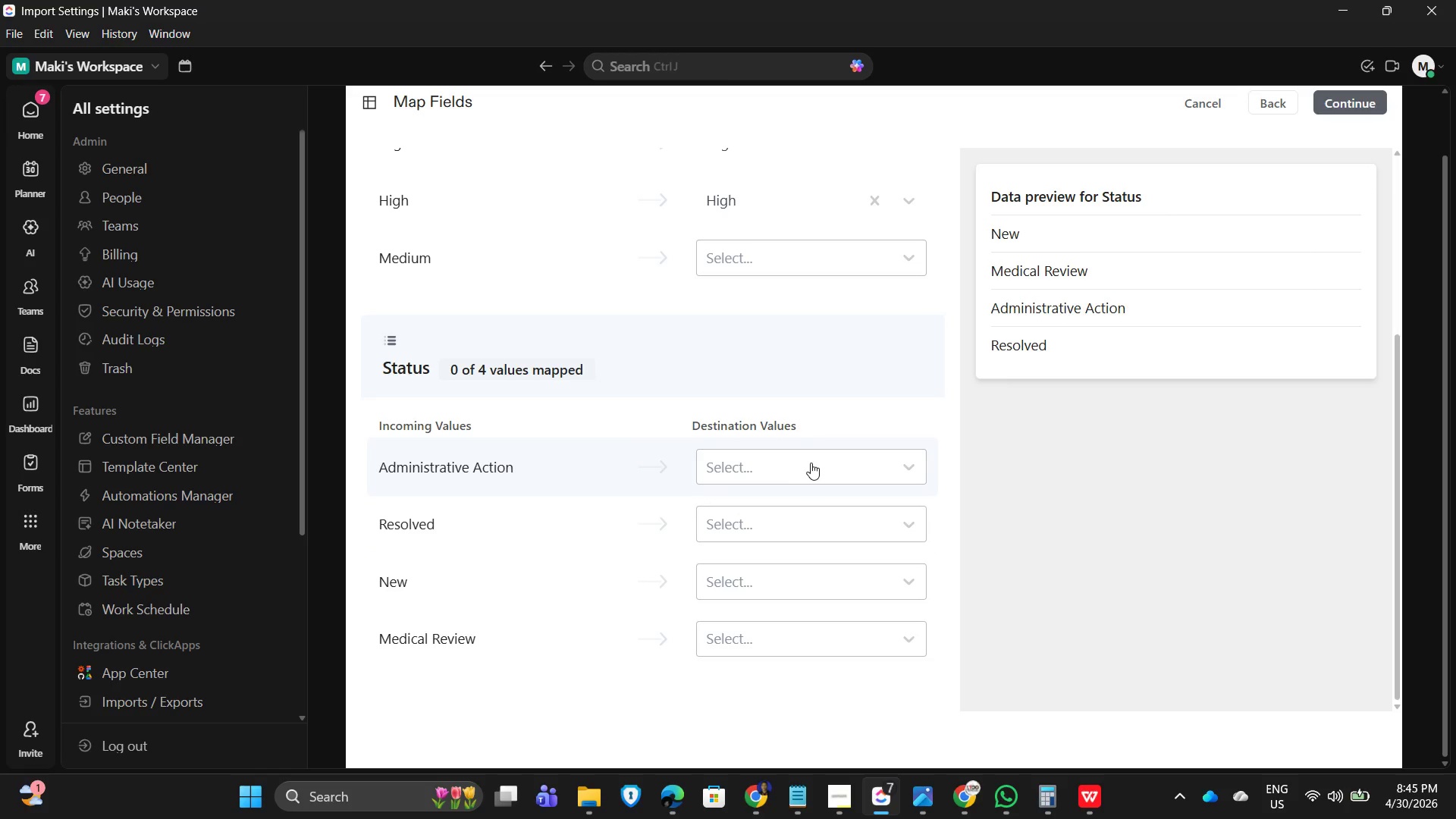 
scroll: coordinate [672, 459], scroll_direction: up, amount: 4.0
 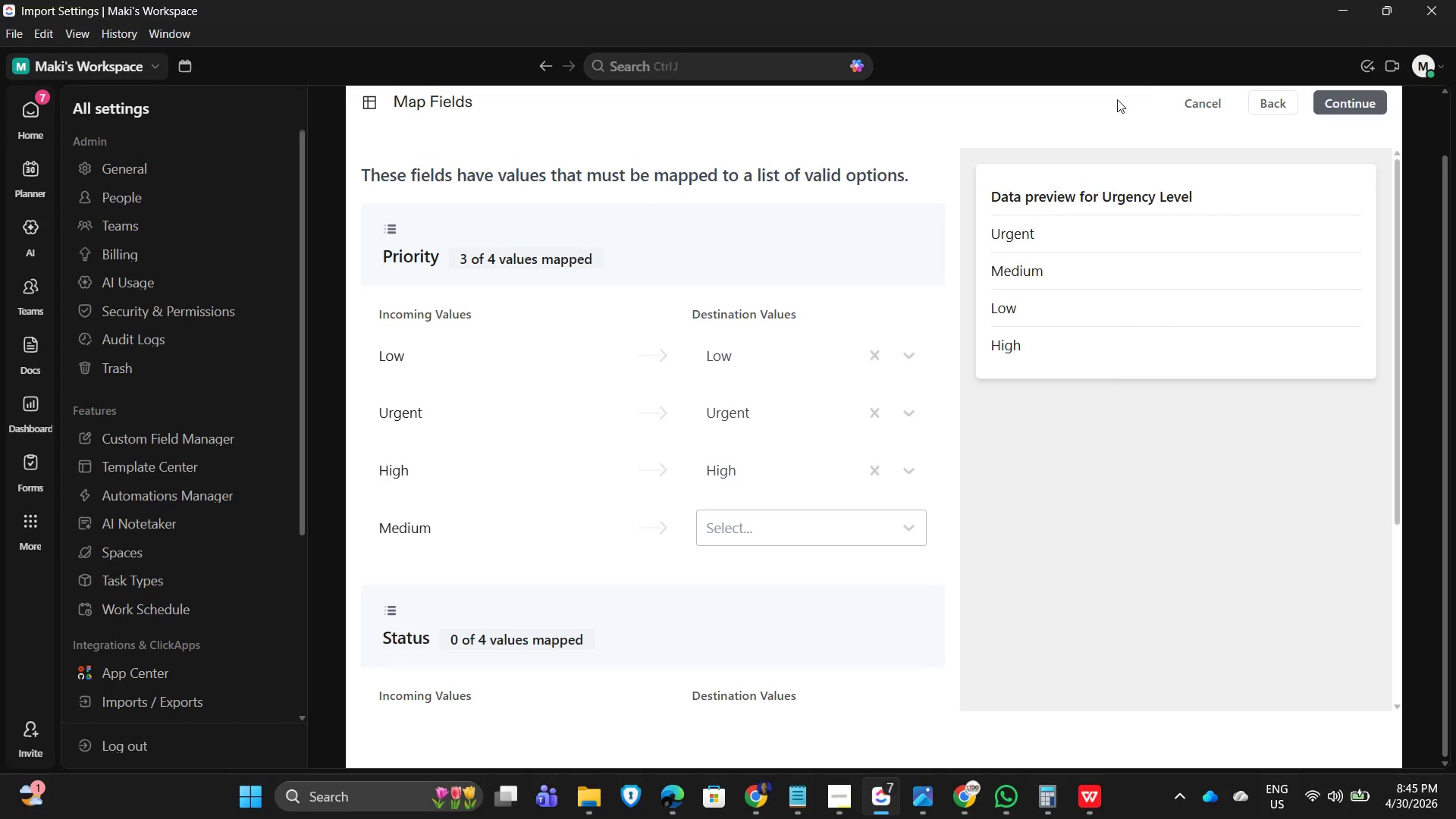 
left_click([1268, 99])
 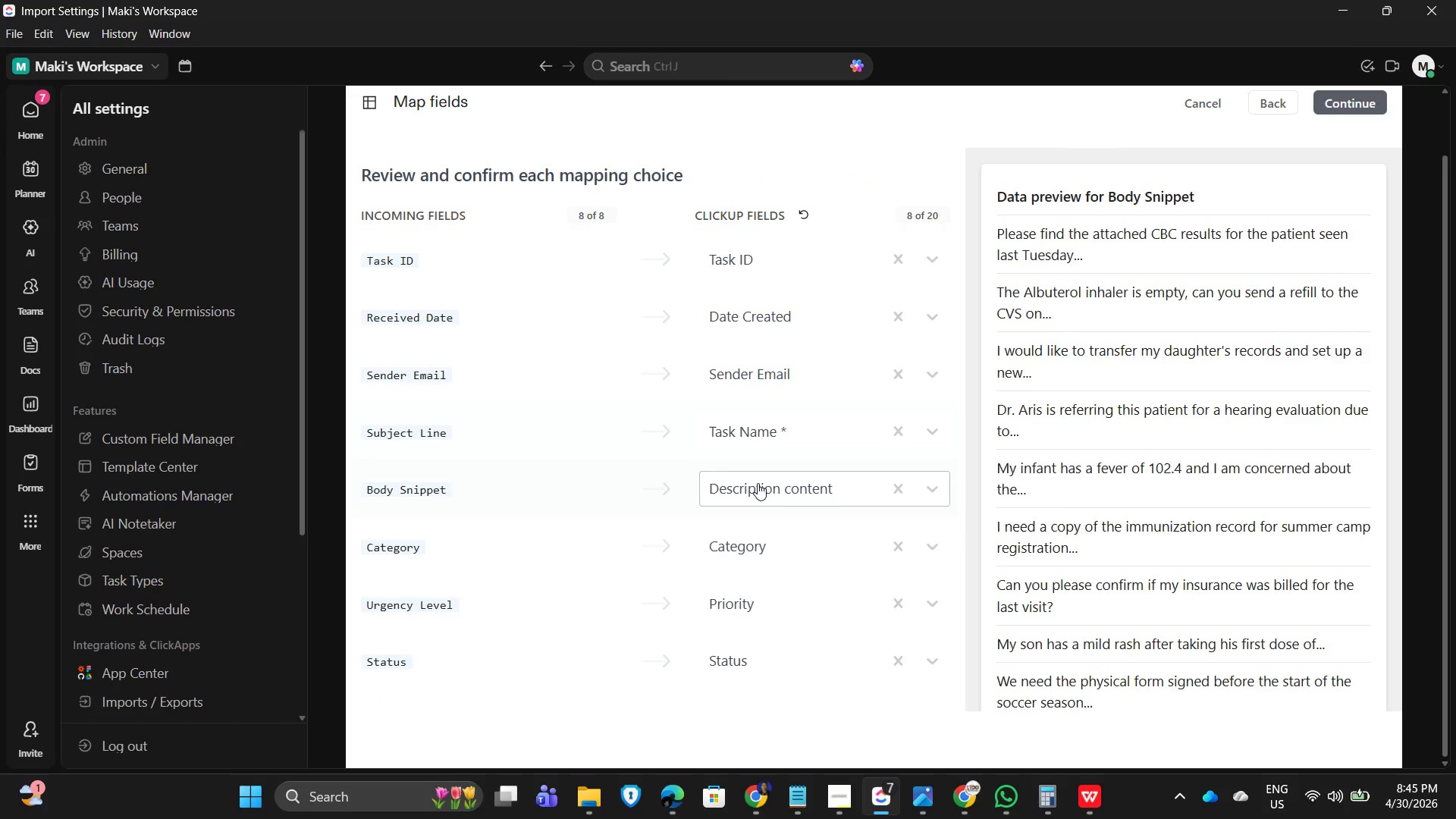 
scroll: coordinate [769, 605], scroll_direction: down, amount: 4.0
 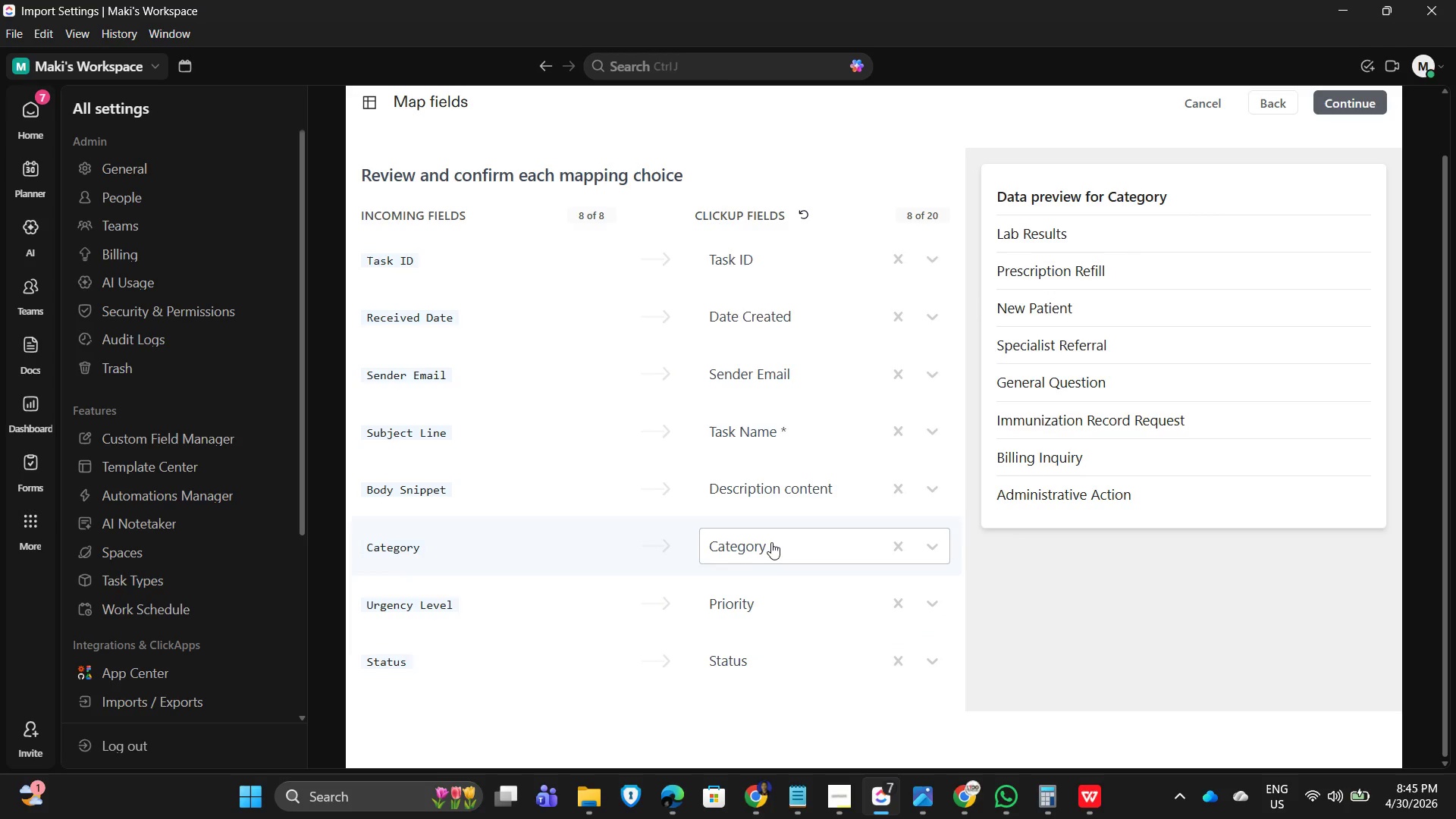 
left_click([774, 541])
 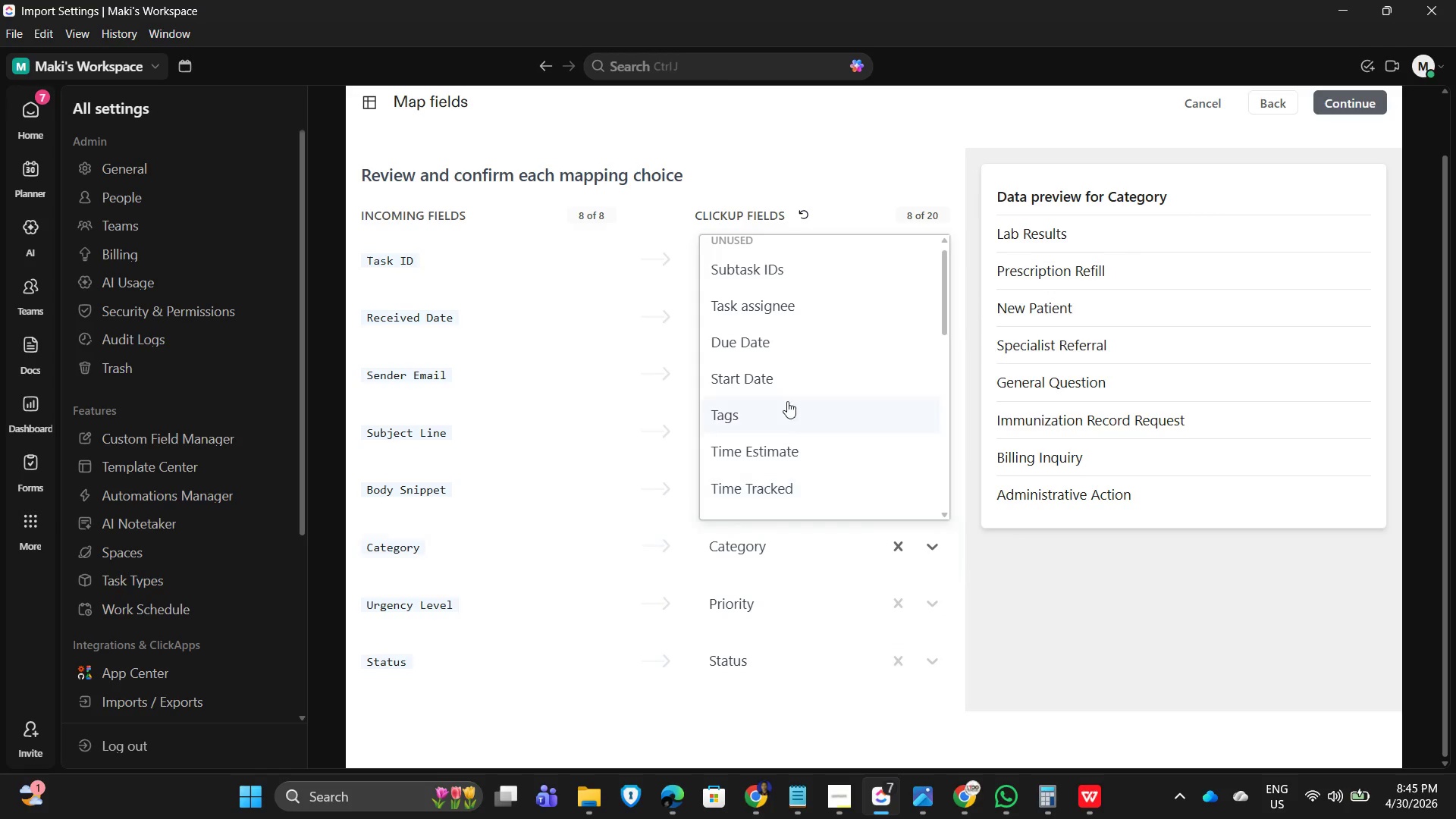 
scroll: coordinate [774, 490], scroll_direction: down, amount: 12.0
 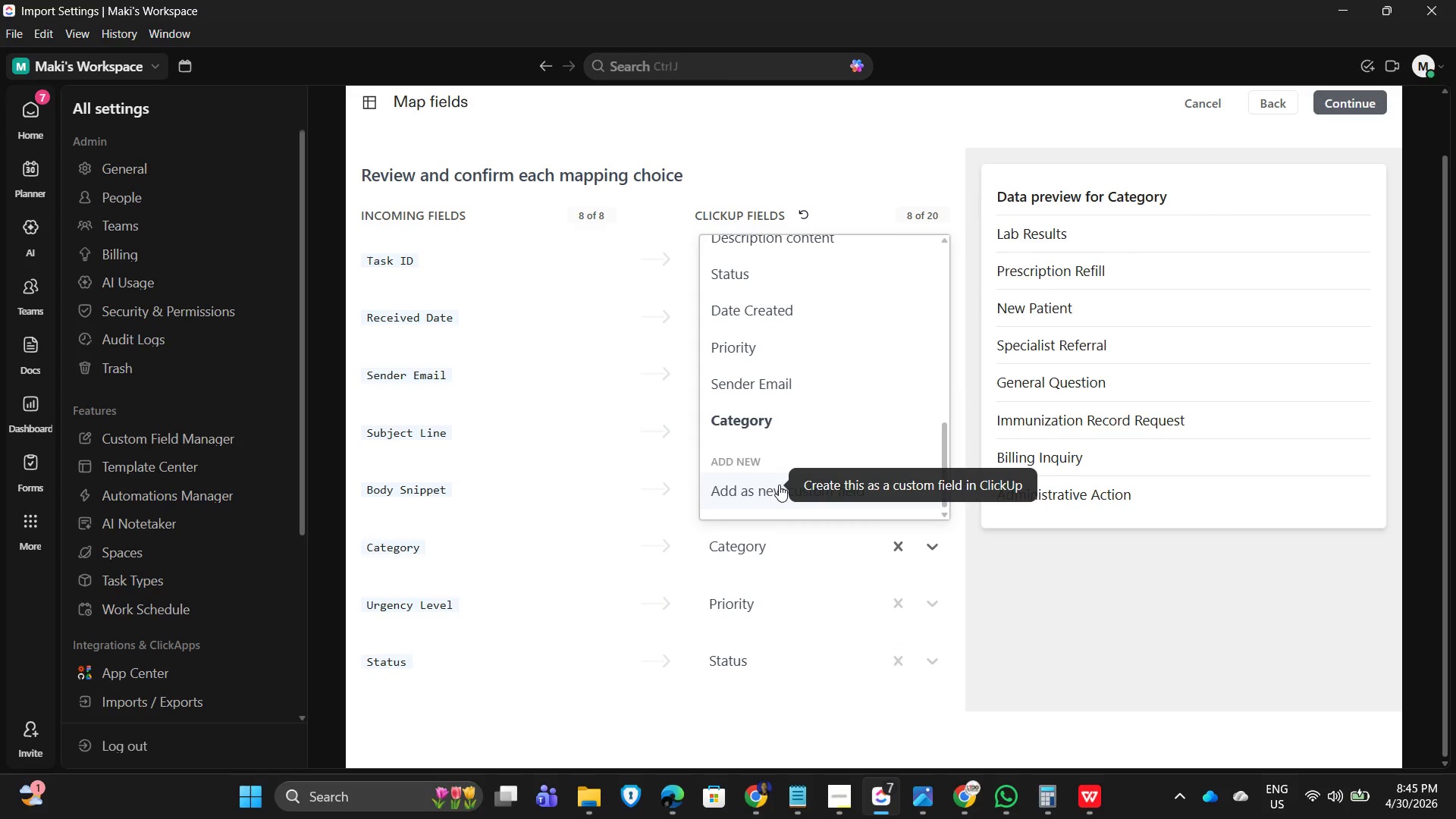 
wait(6.97)
 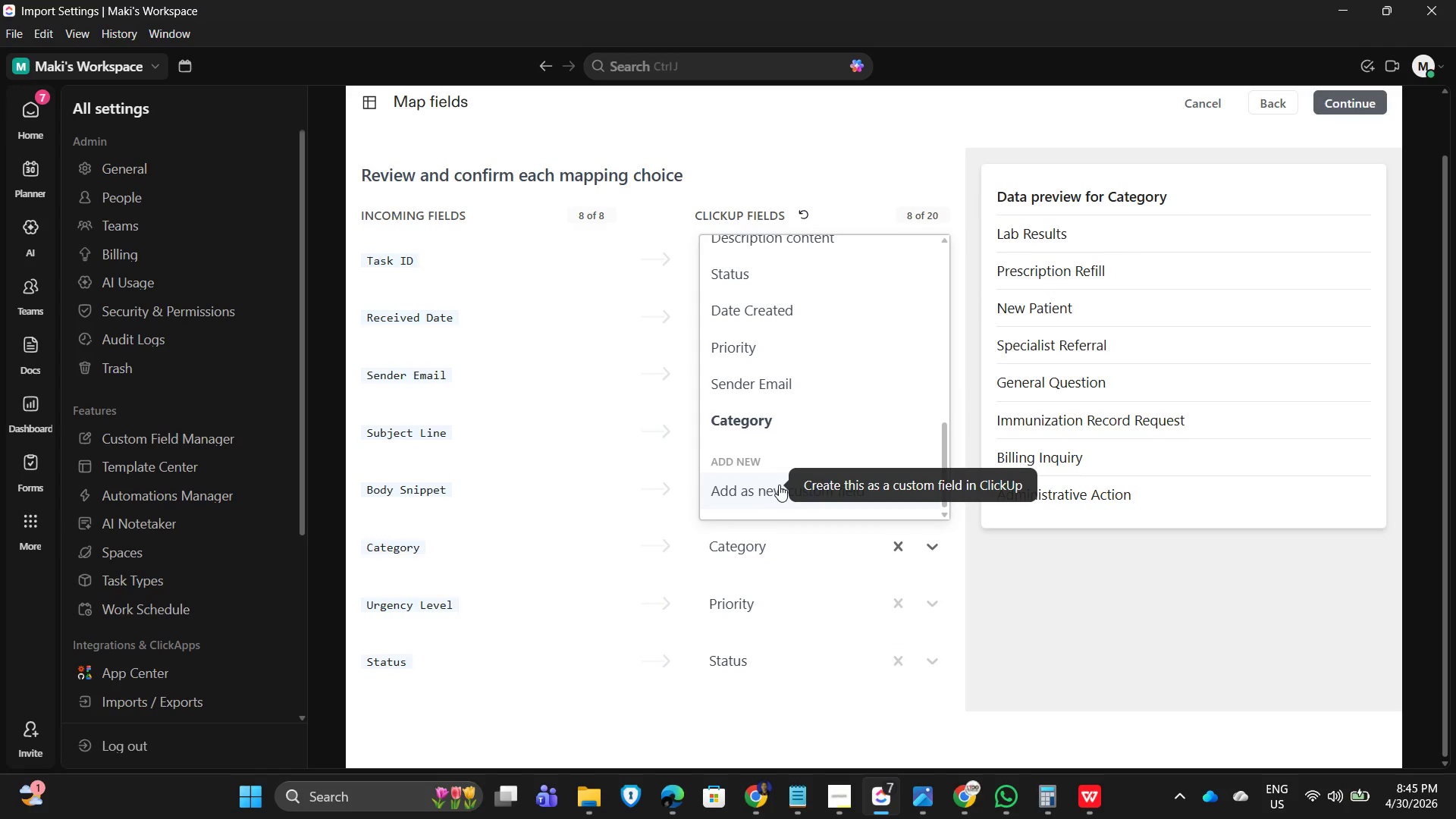 
left_click([779, 485])
 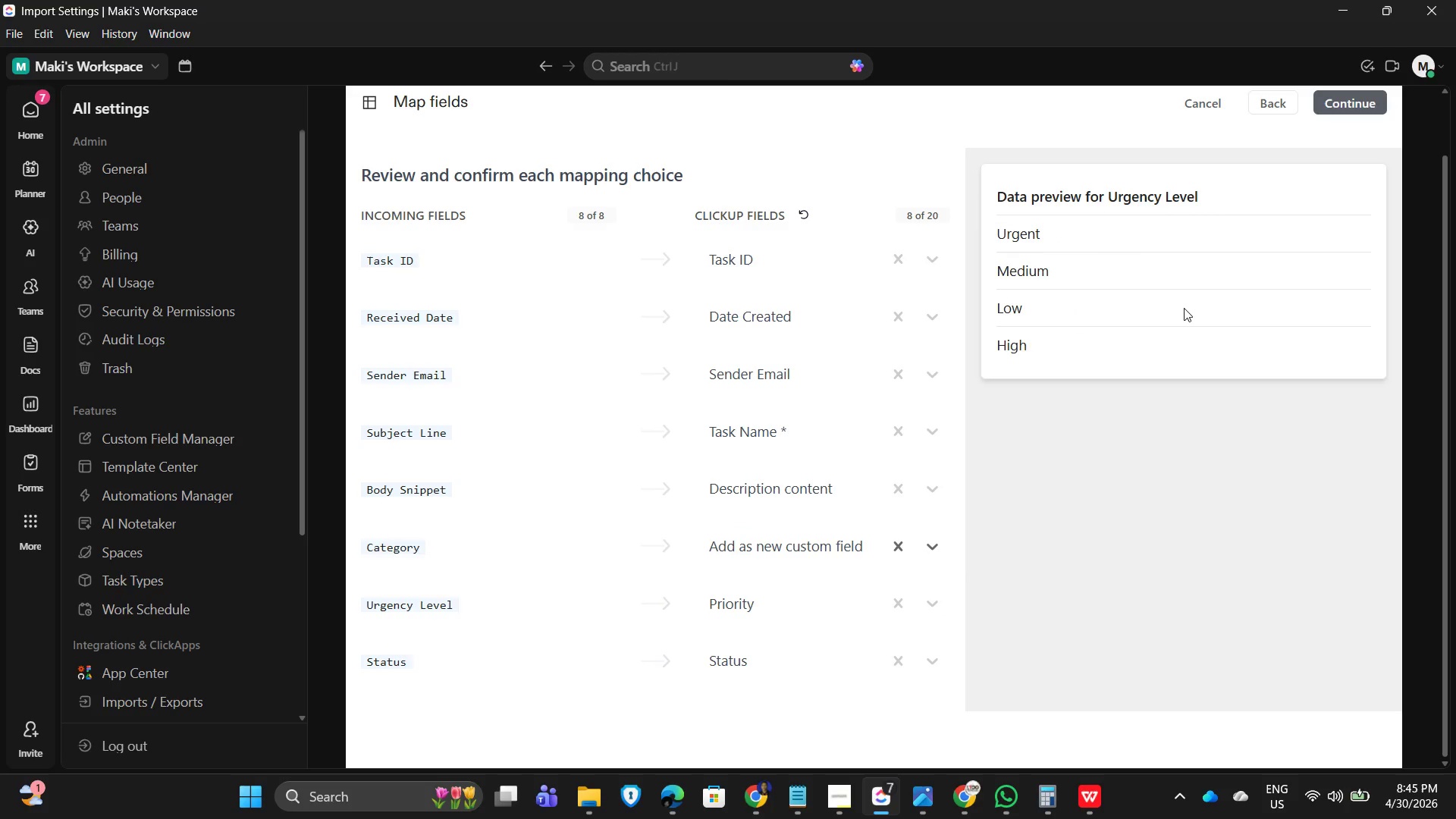 
wait(6.25)
 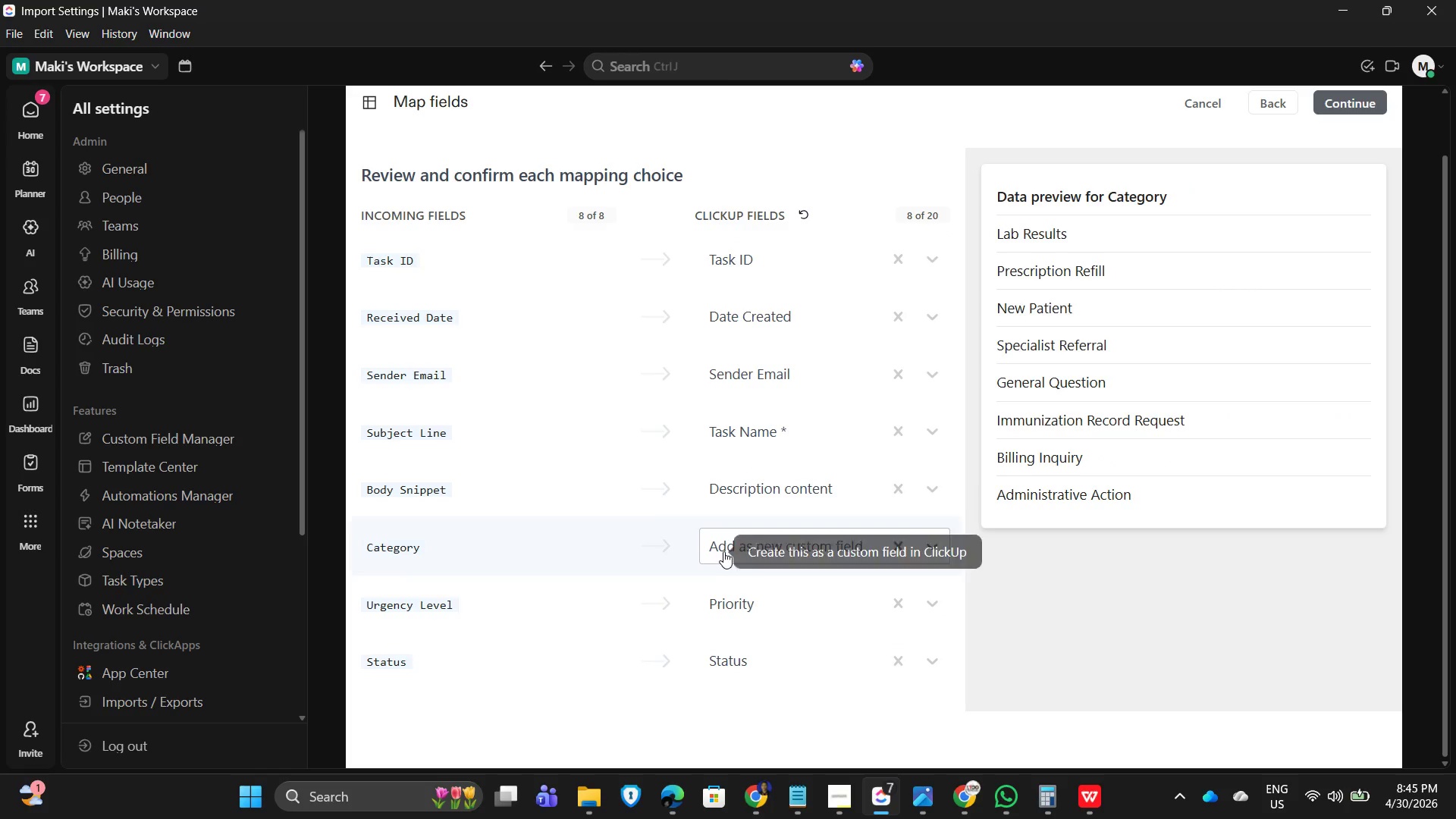 
left_click([902, 550])
 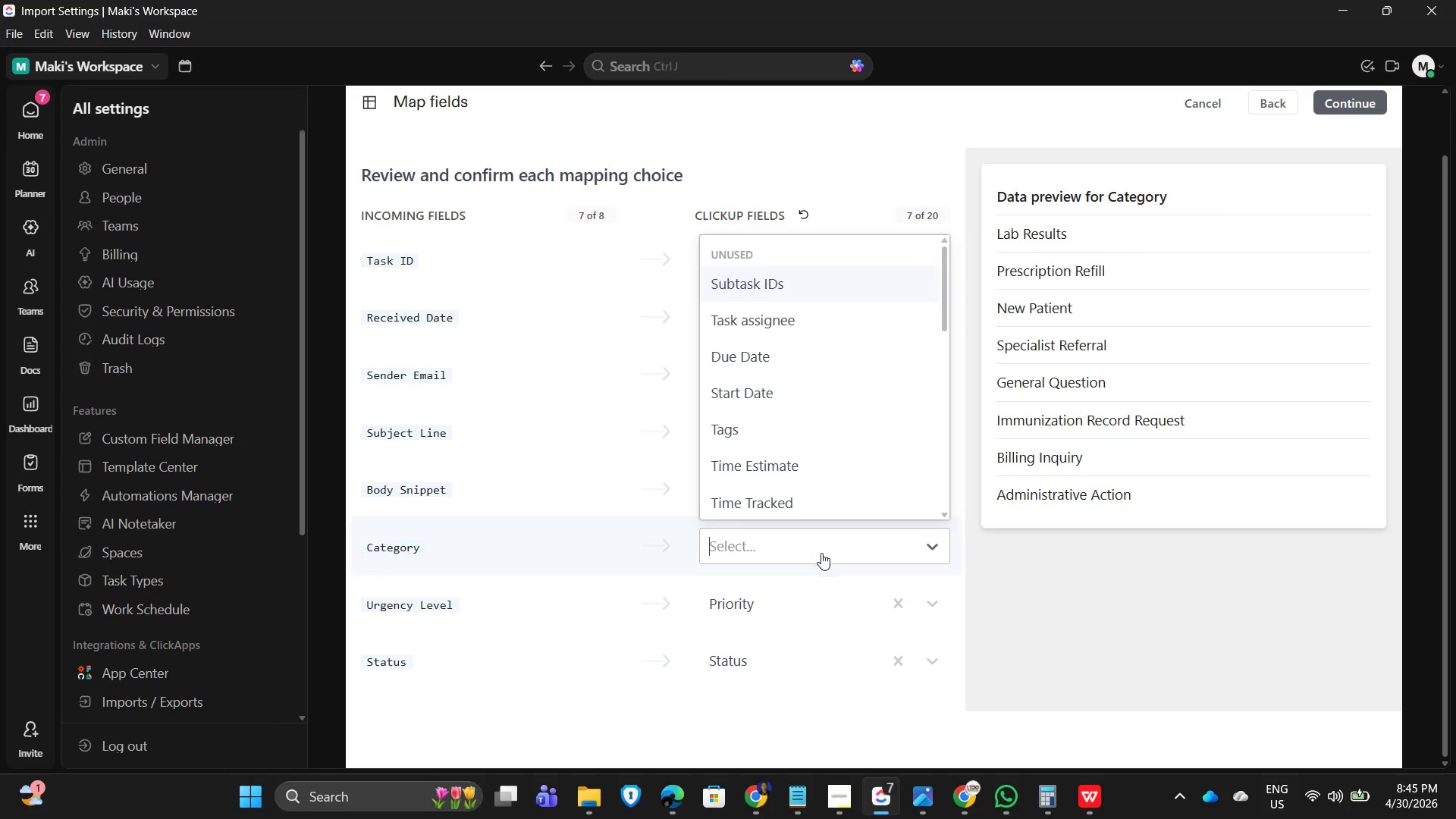 
scroll: coordinate [794, 491], scroll_direction: down, amount: 9.0
 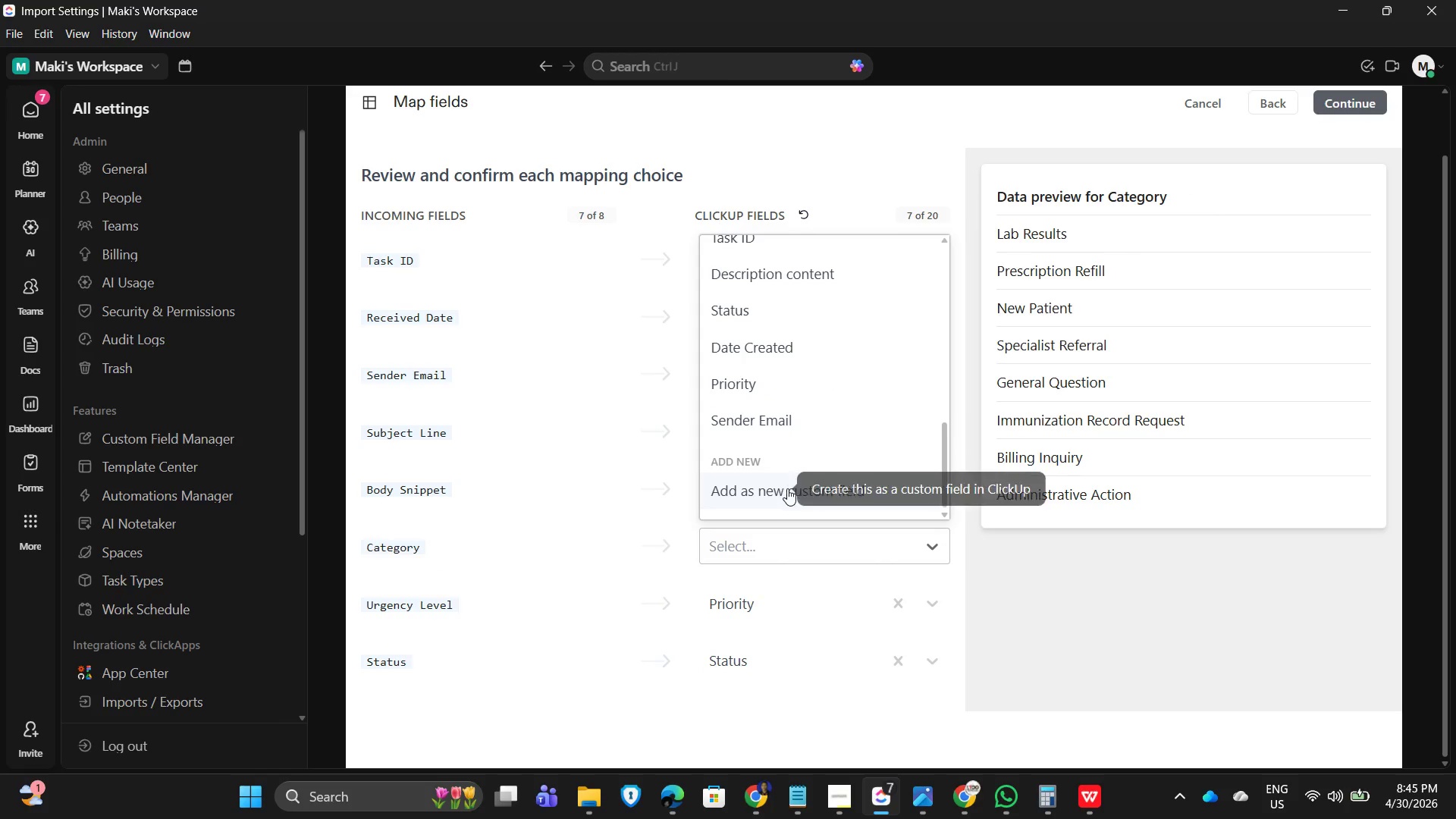 
left_click([786, 491])
 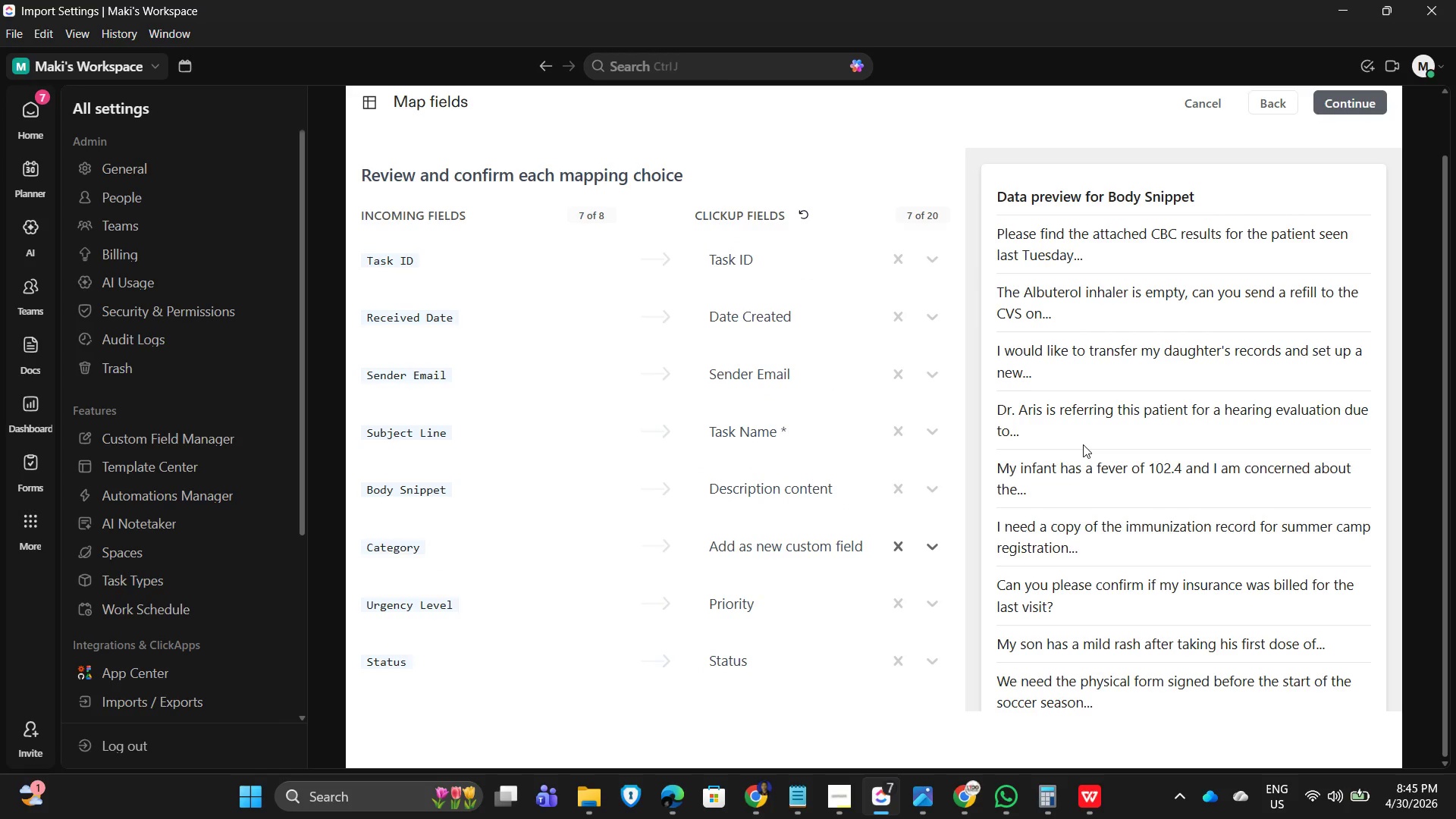 
wait(29.95)
 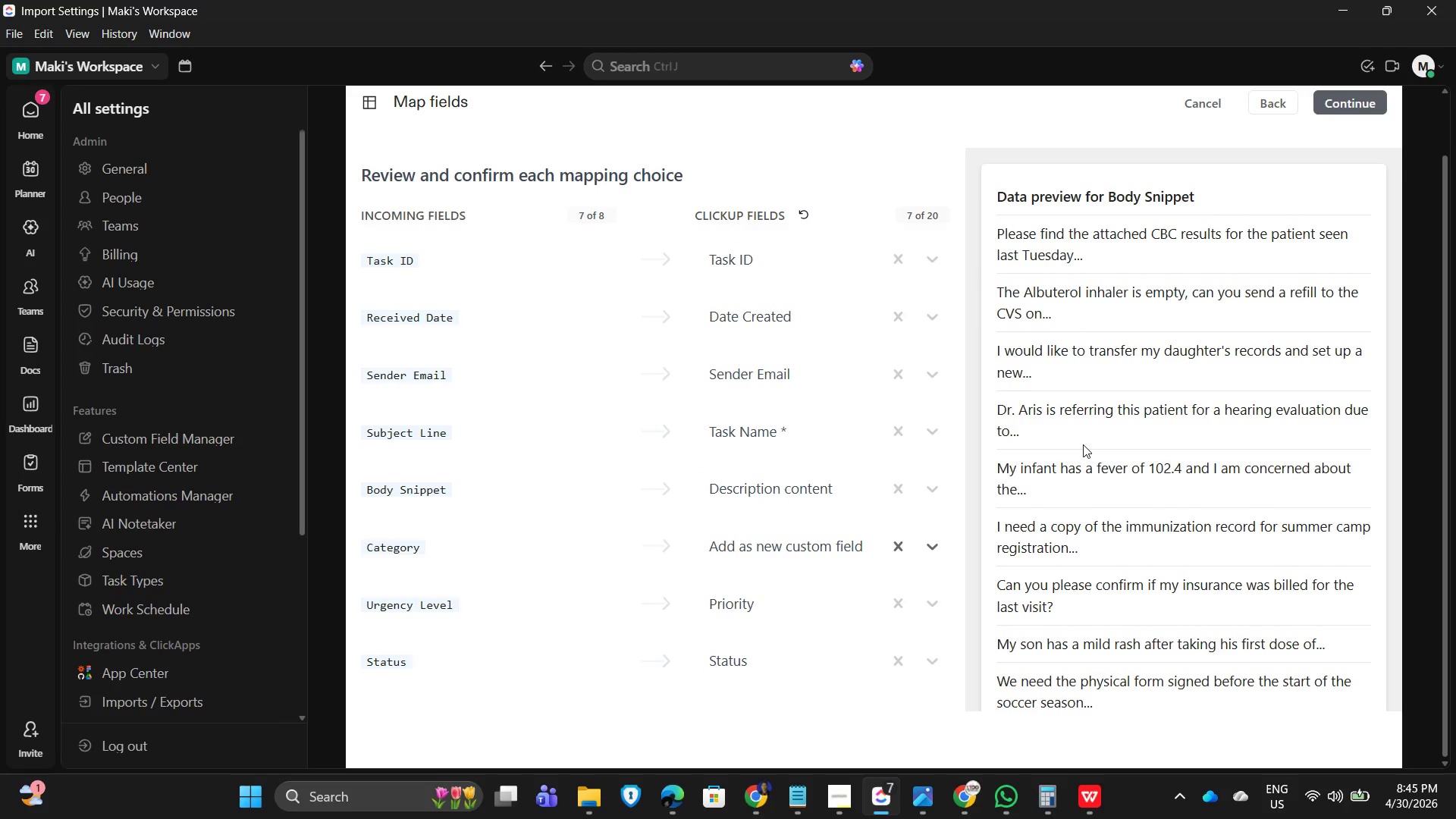 
left_click([801, 212])
 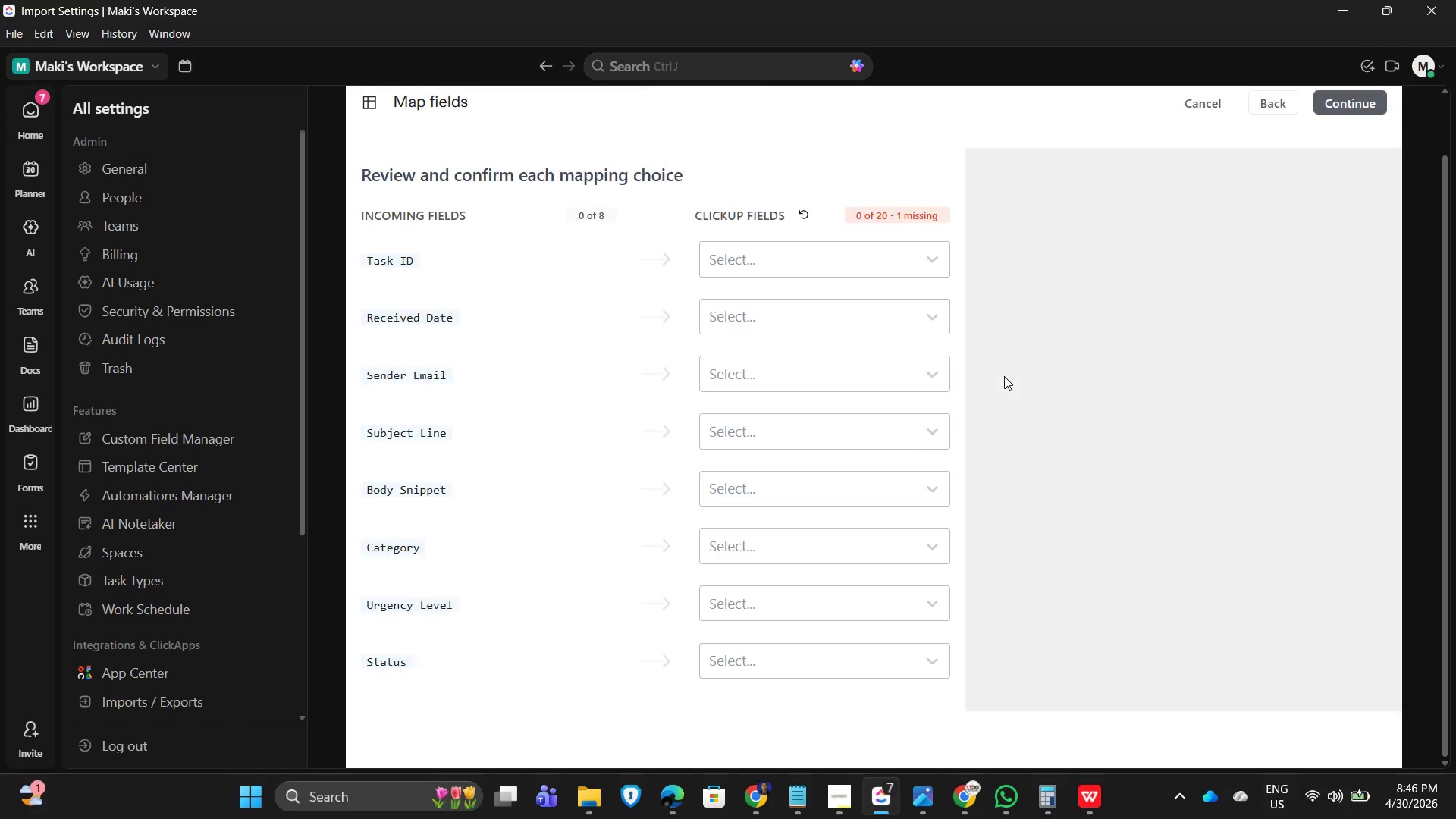 
left_click_drag(start_coordinate=[863, 261], to_coordinate=[864, 257])
 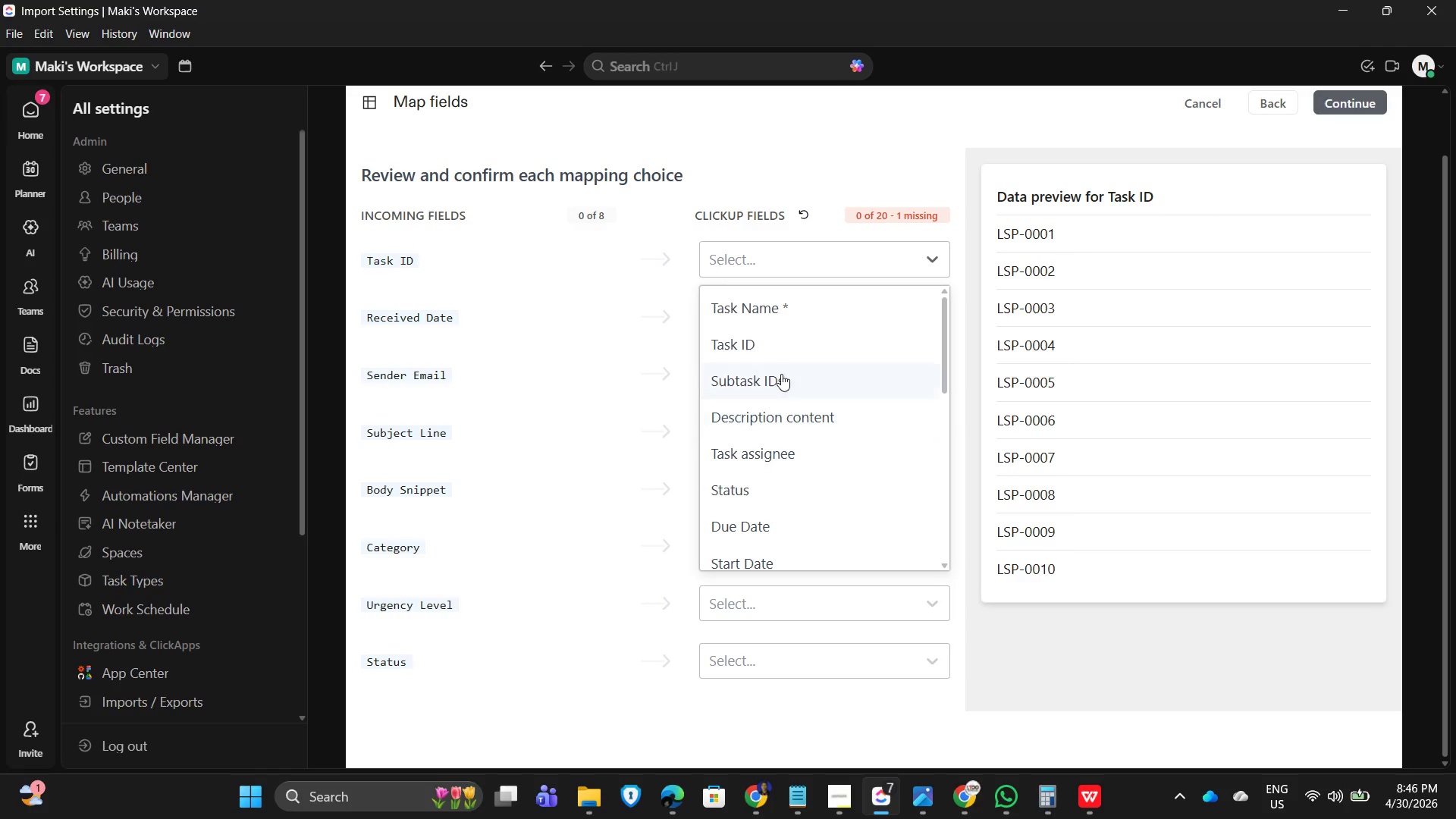 
left_click([795, 348])
 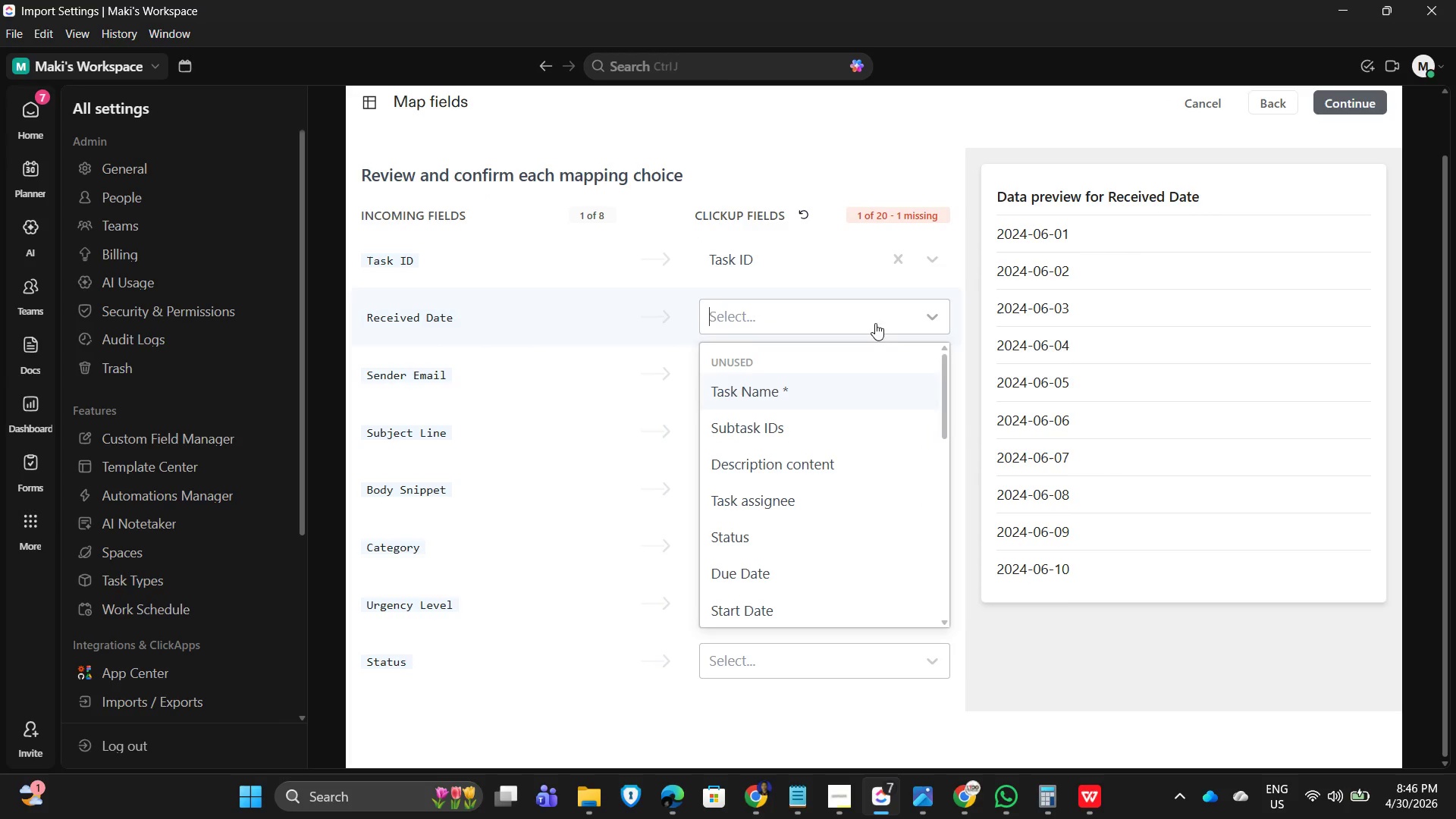 
scroll: coordinate [788, 544], scroll_direction: down, amount: 4.0
 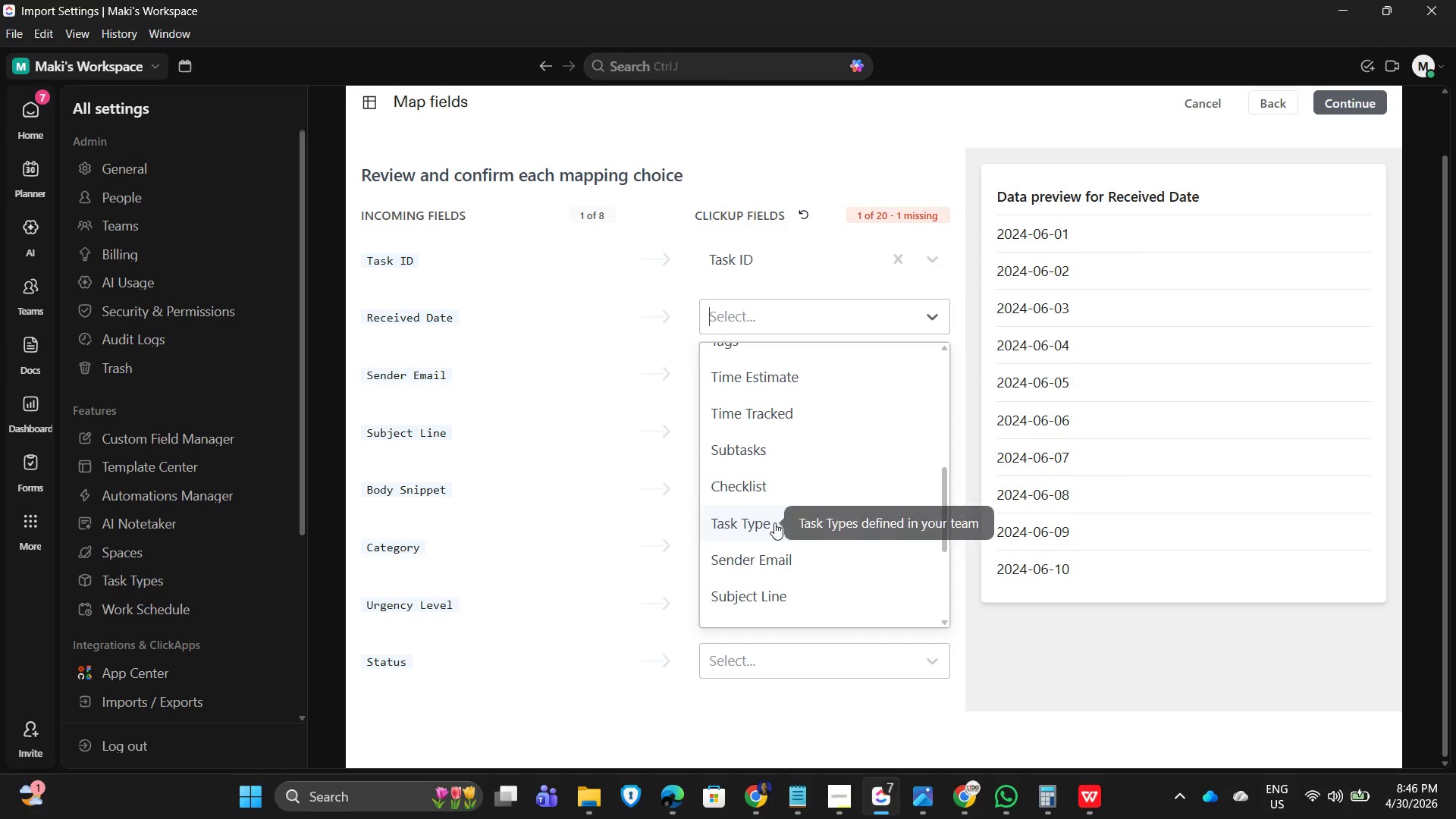 
scroll: coordinate [774, 519], scroll_direction: up, amount: 2.0
 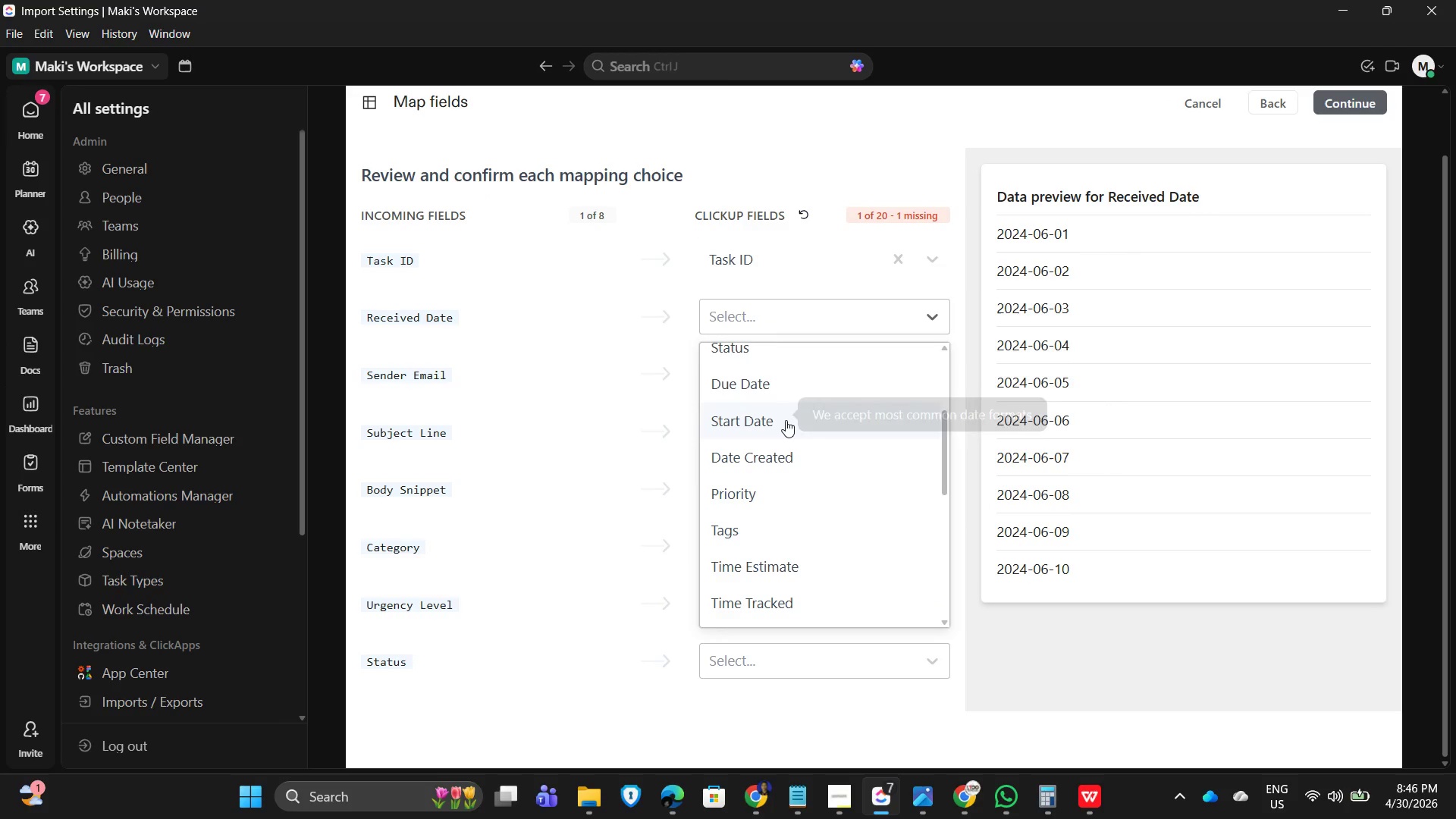 
left_click([790, 420])
 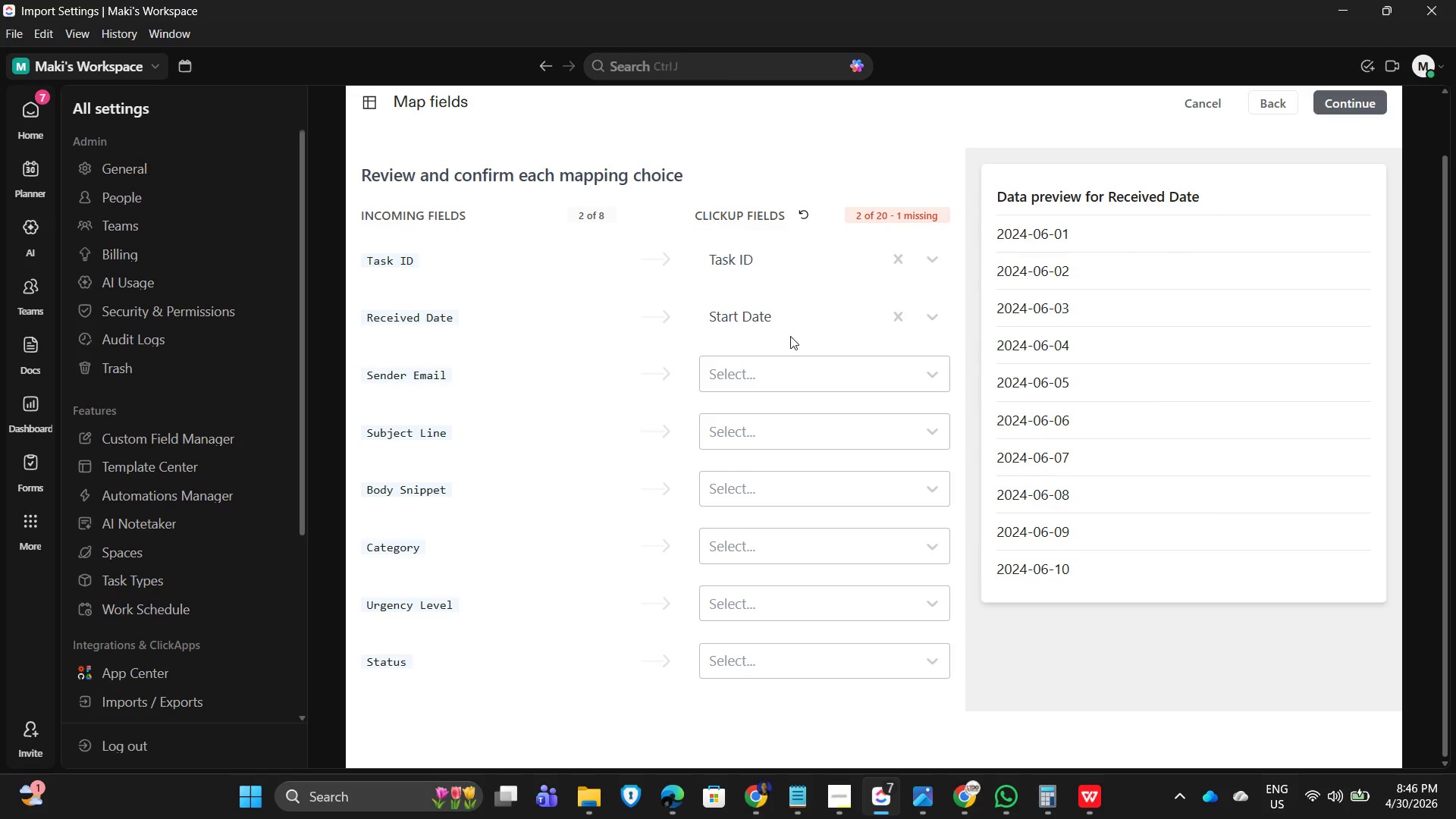 
wait(6.62)
 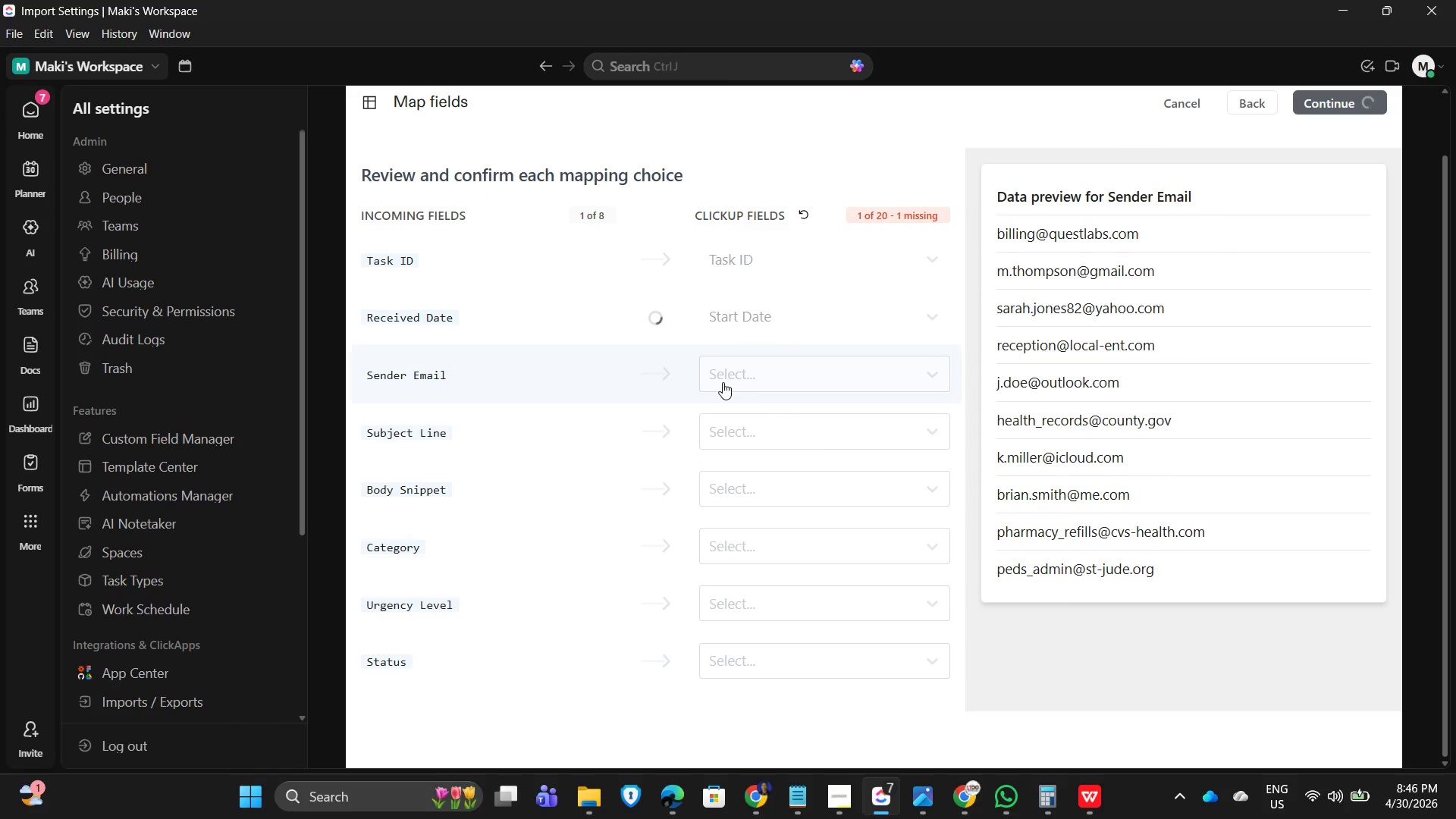 
left_click([864, 363])
 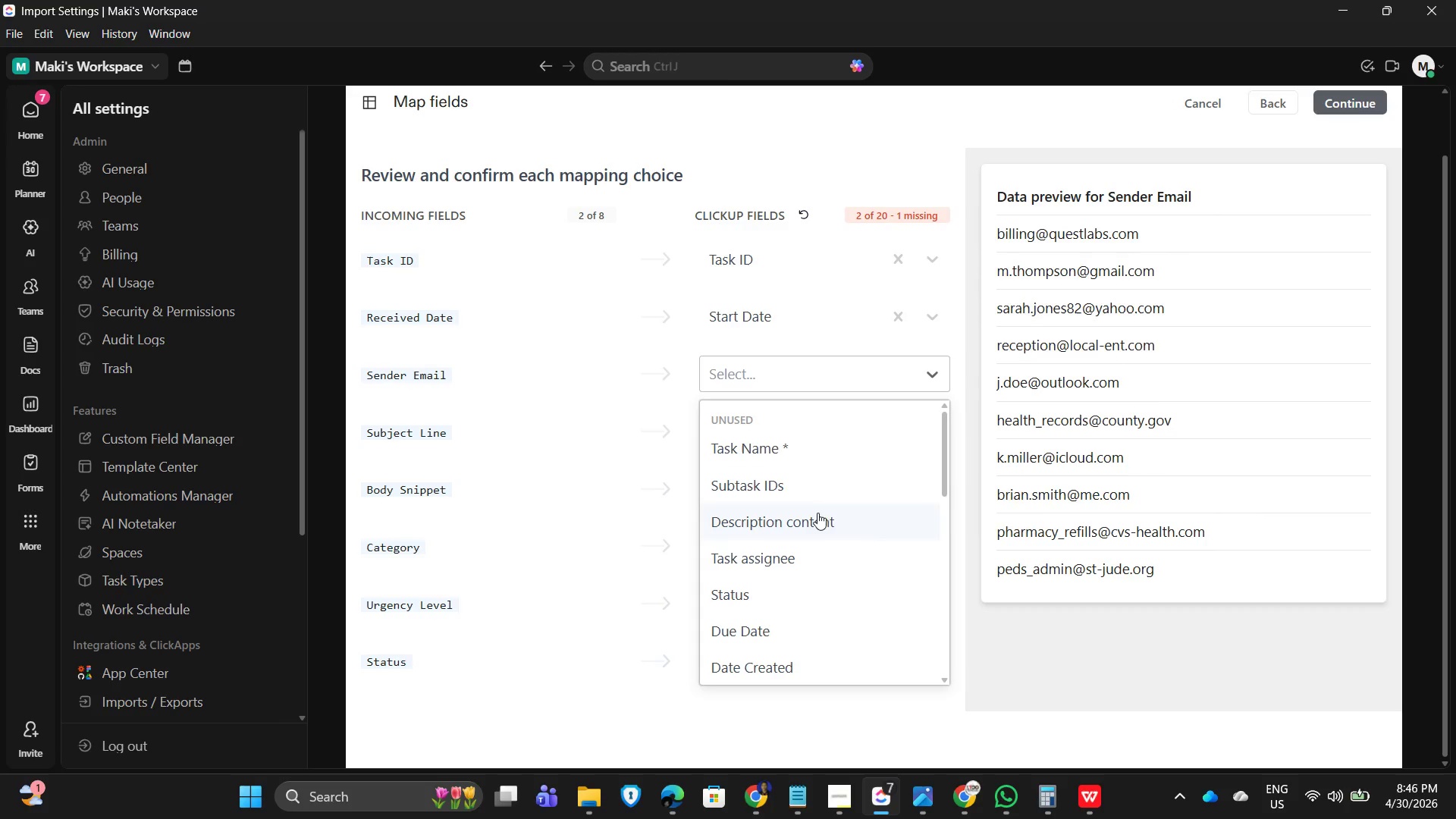 
scroll: coordinate [806, 606], scroll_direction: down, amount: 6.0
 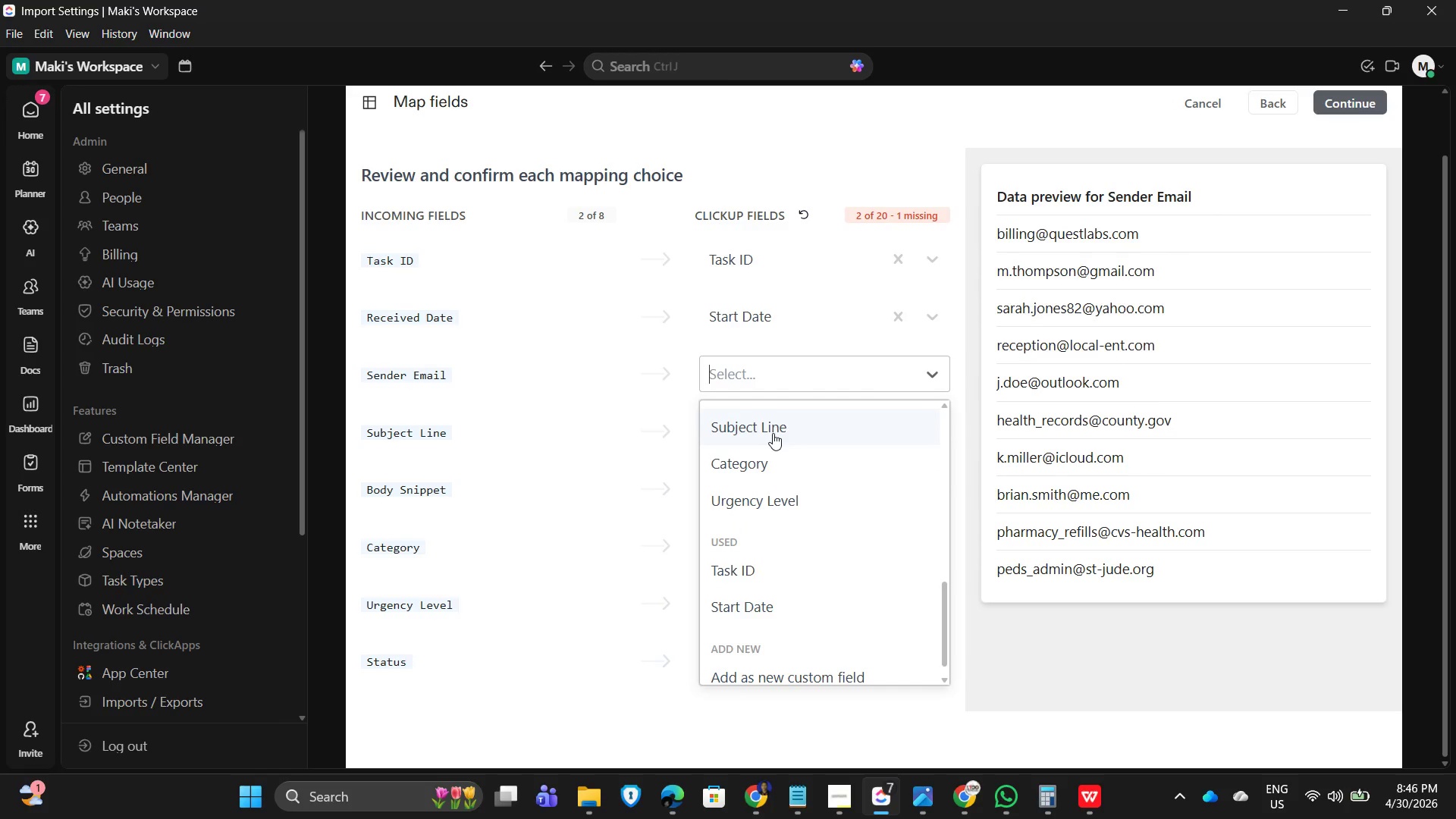 
scroll: coordinate [851, 533], scroll_direction: up, amount: 2.0
 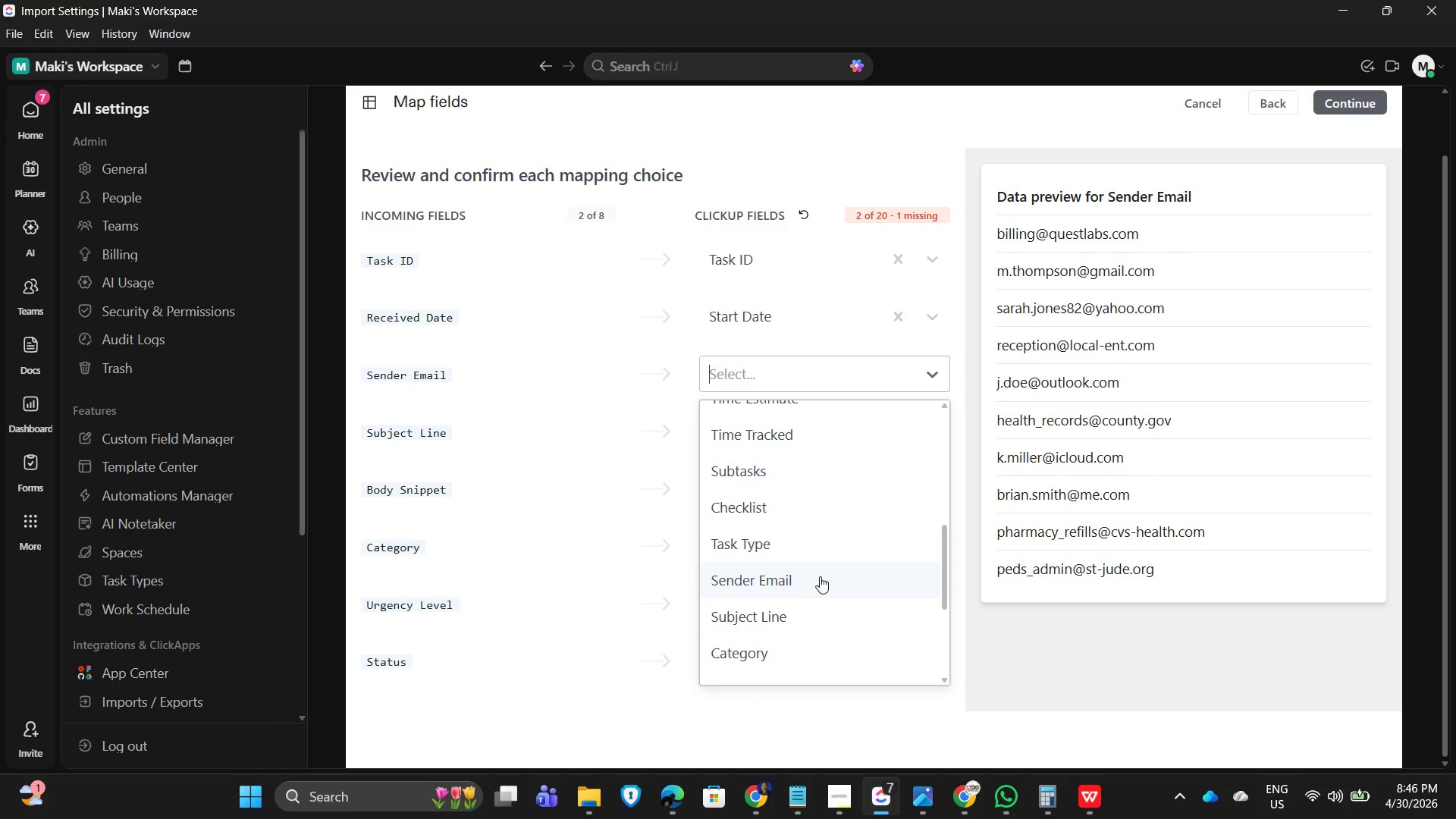 
wait(7.65)
 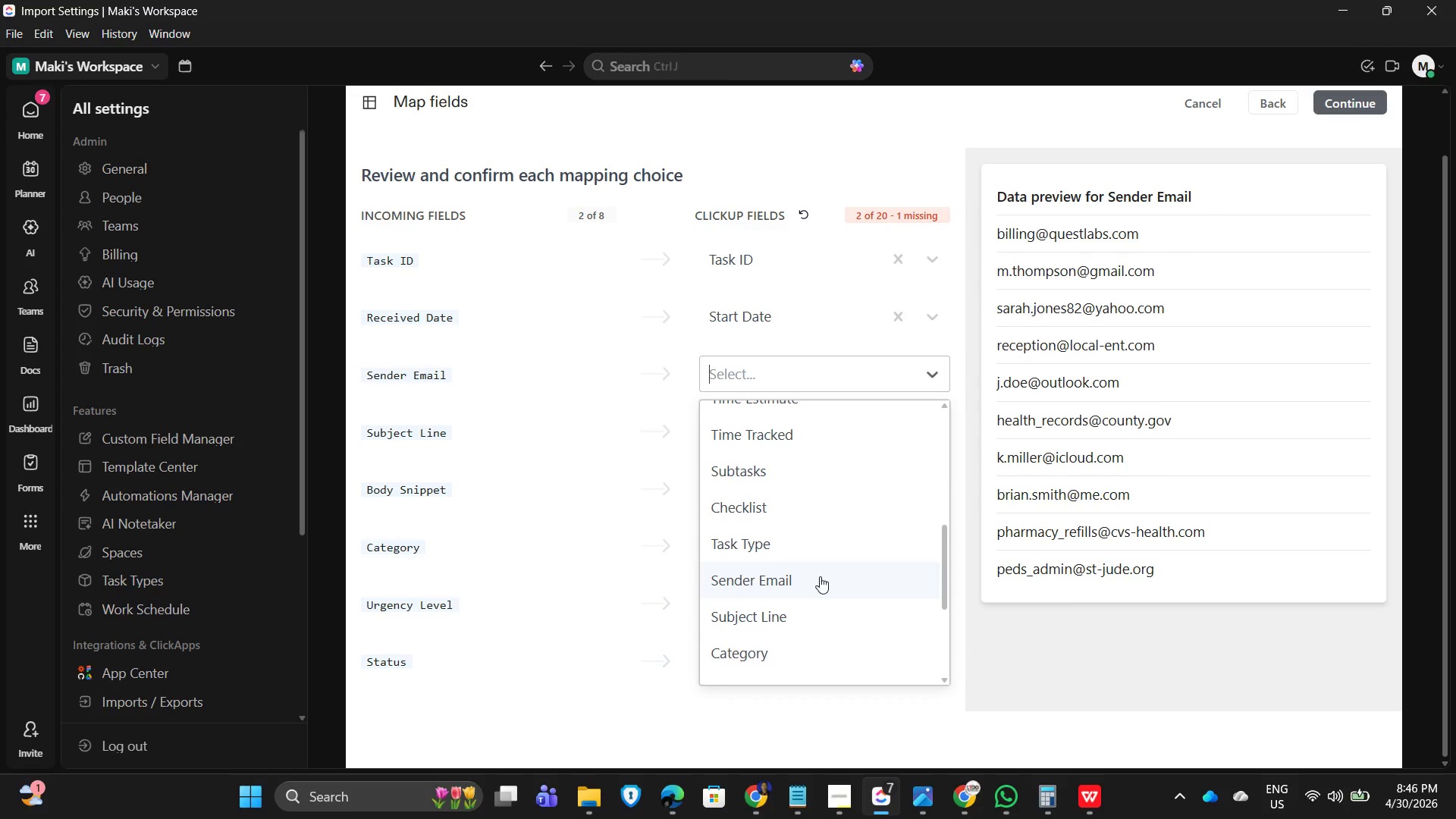 
left_click_drag(start_coordinate=[813, 434], to_coordinate=[811, 425])
 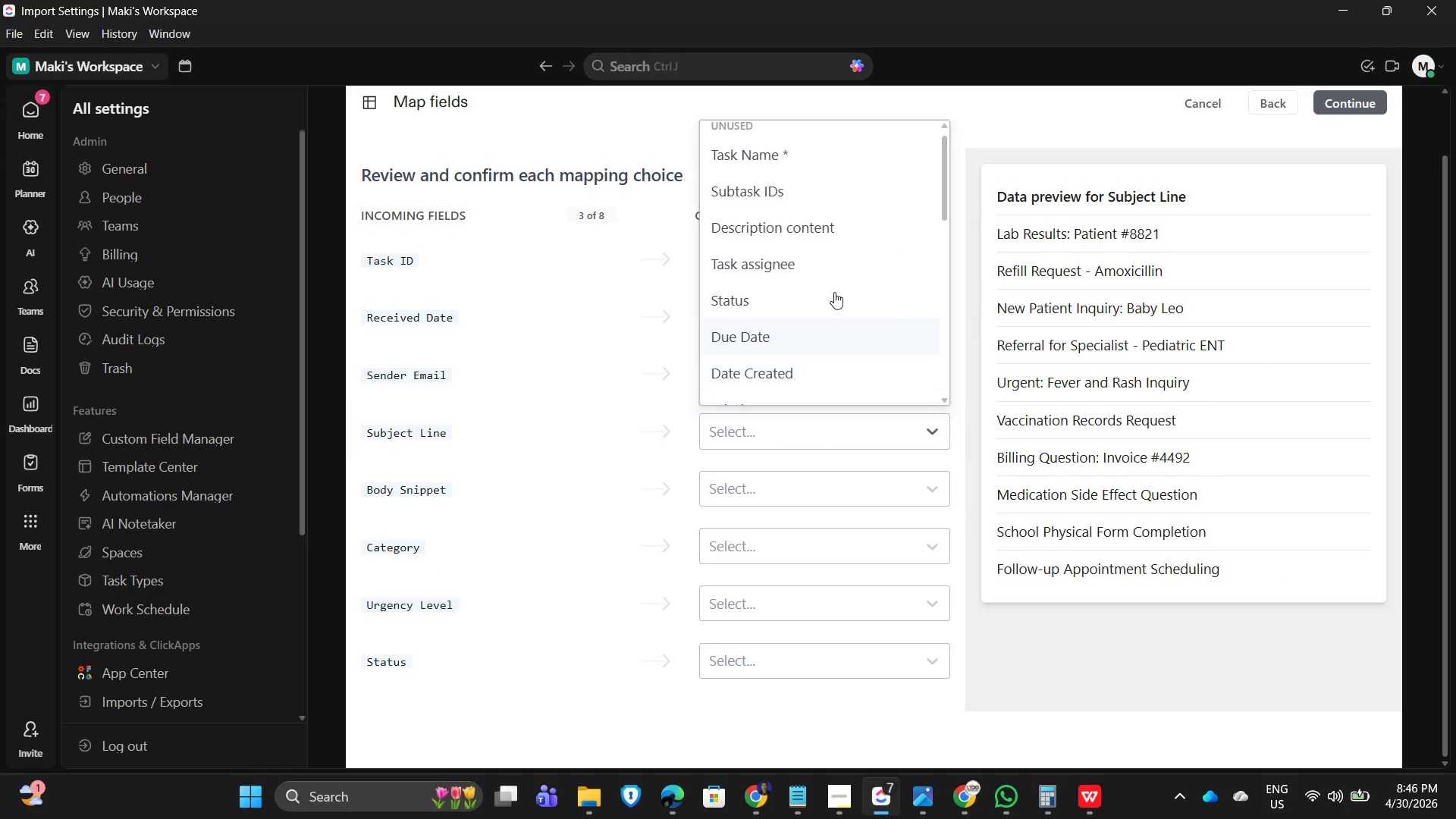 
scroll: coordinate [816, 345], scroll_direction: down, amount: 6.0
 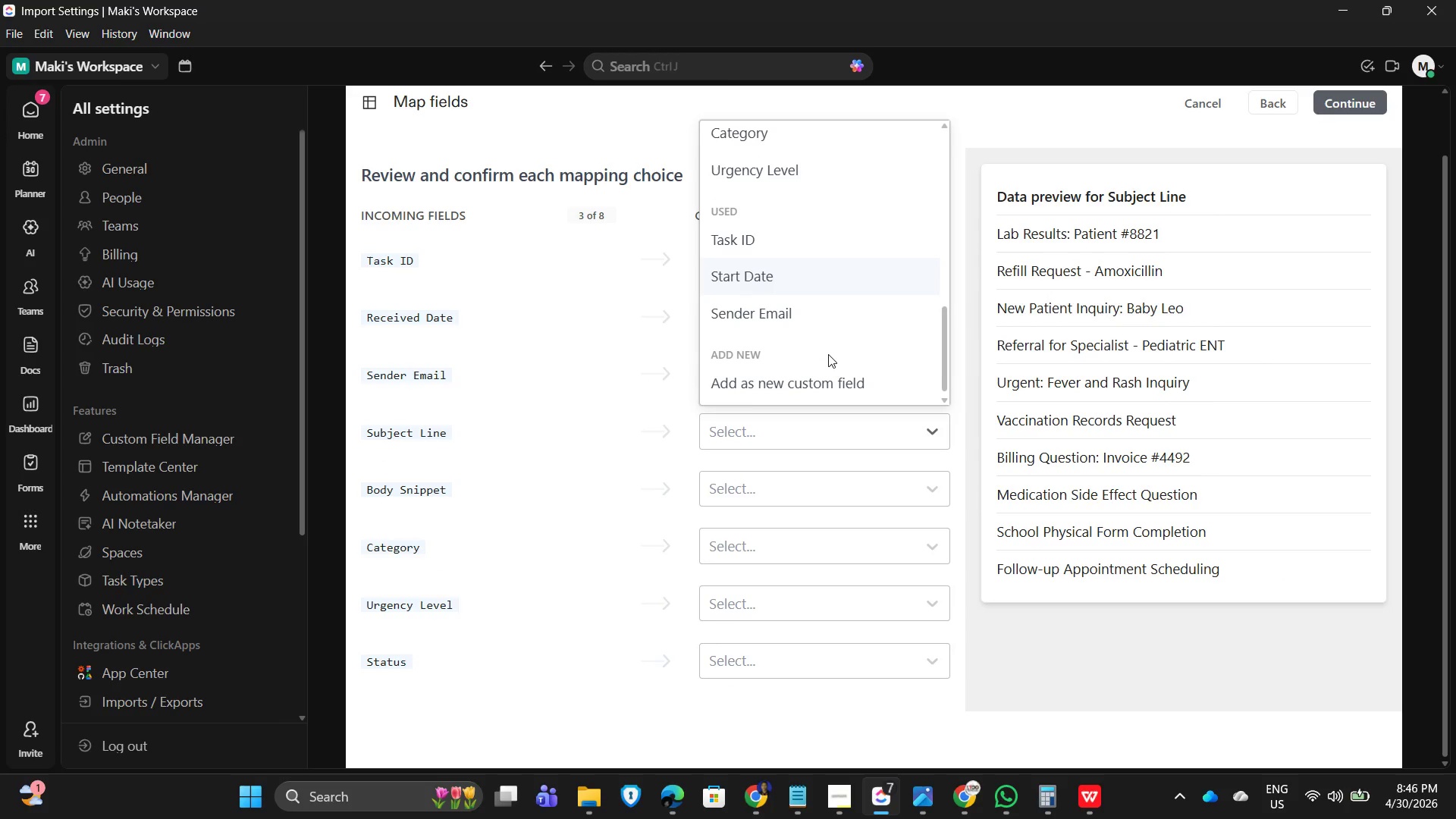 
scroll: coordinate [828, 354], scroll_direction: up, amount: 1.0
 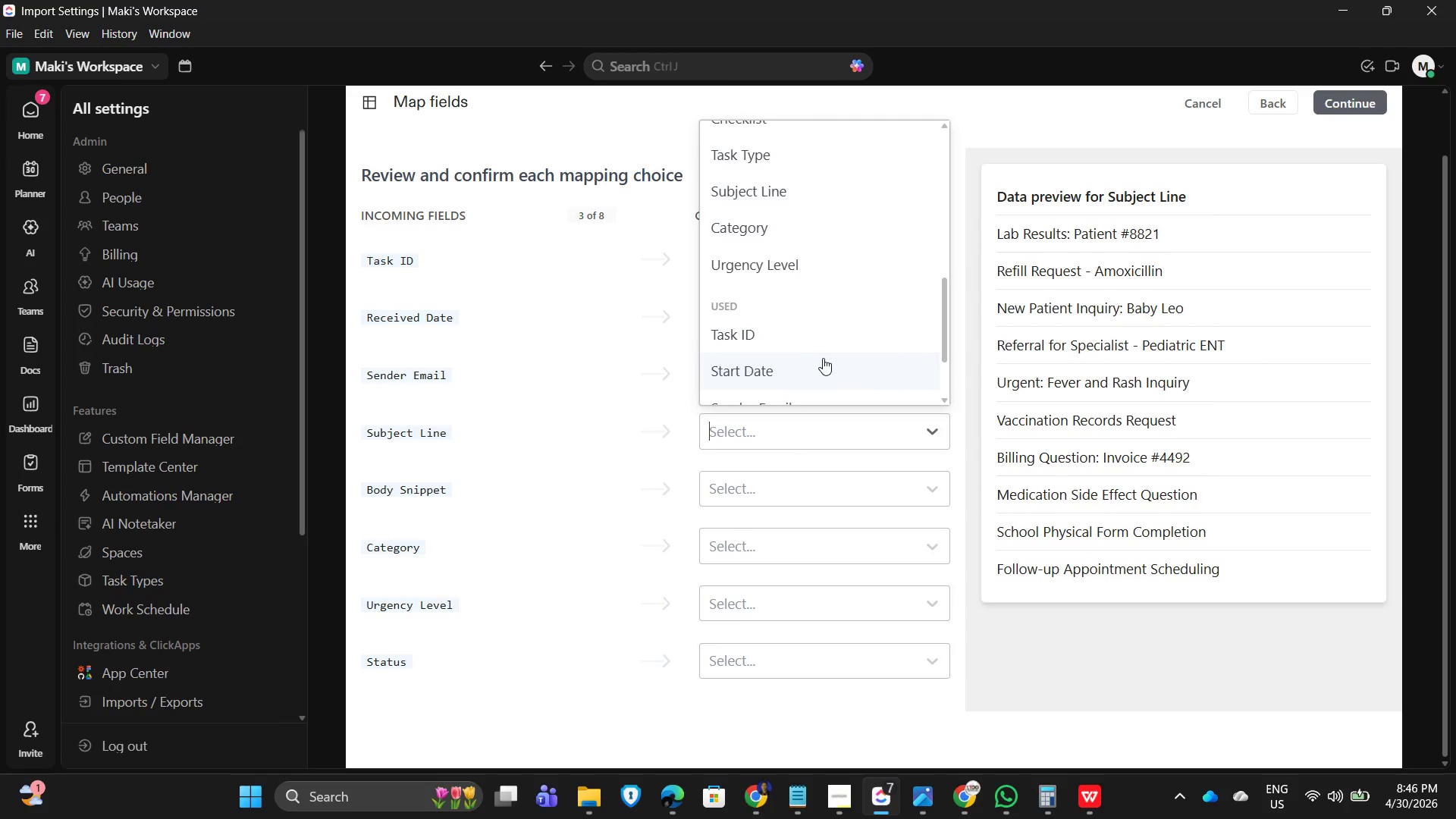 
scroll: coordinate [823, 363], scroll_direction: down, amount: 2.0
 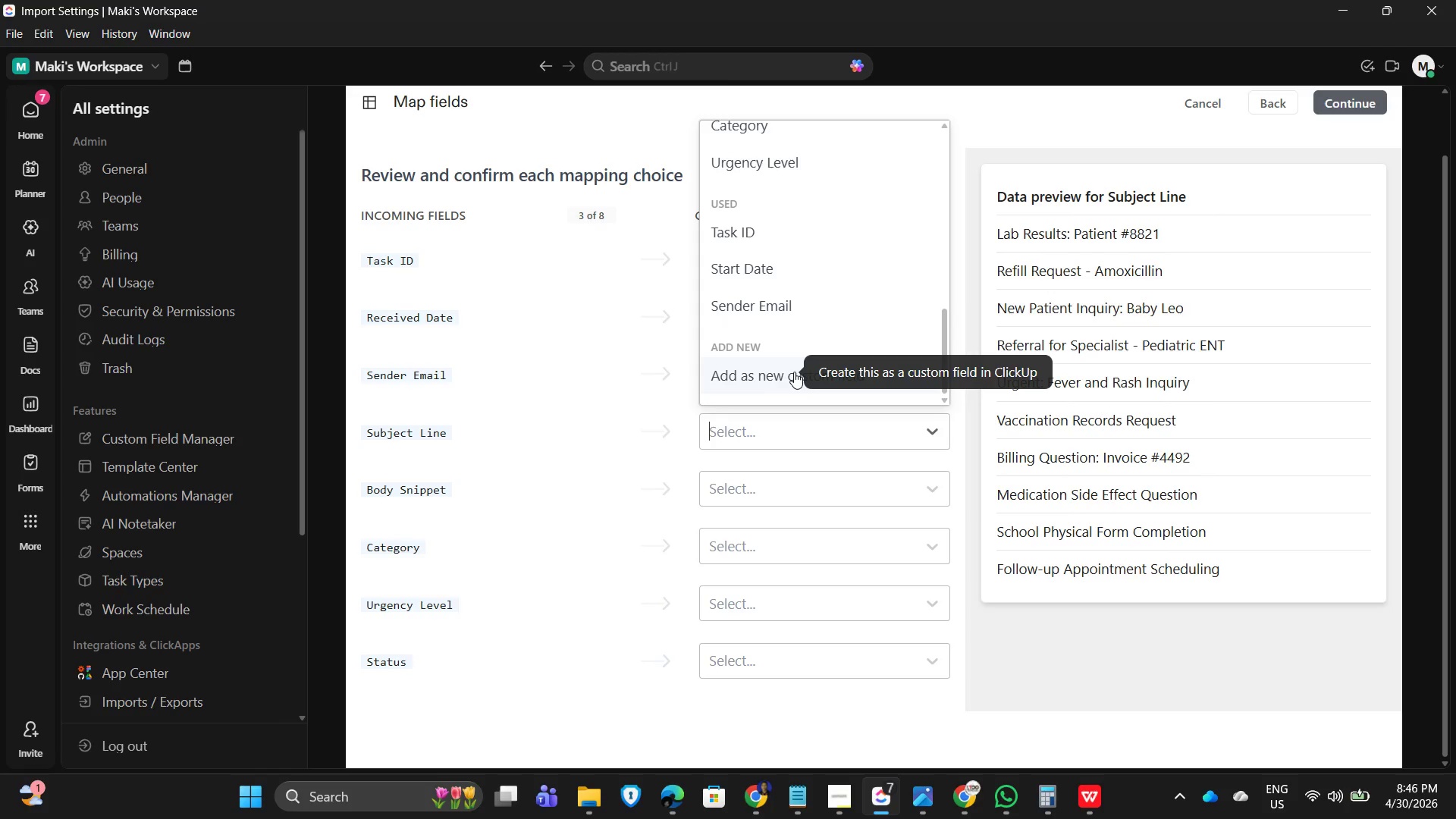 
scroll: coordinate [767, 353], scroll_direction: up, amount: 19.0
 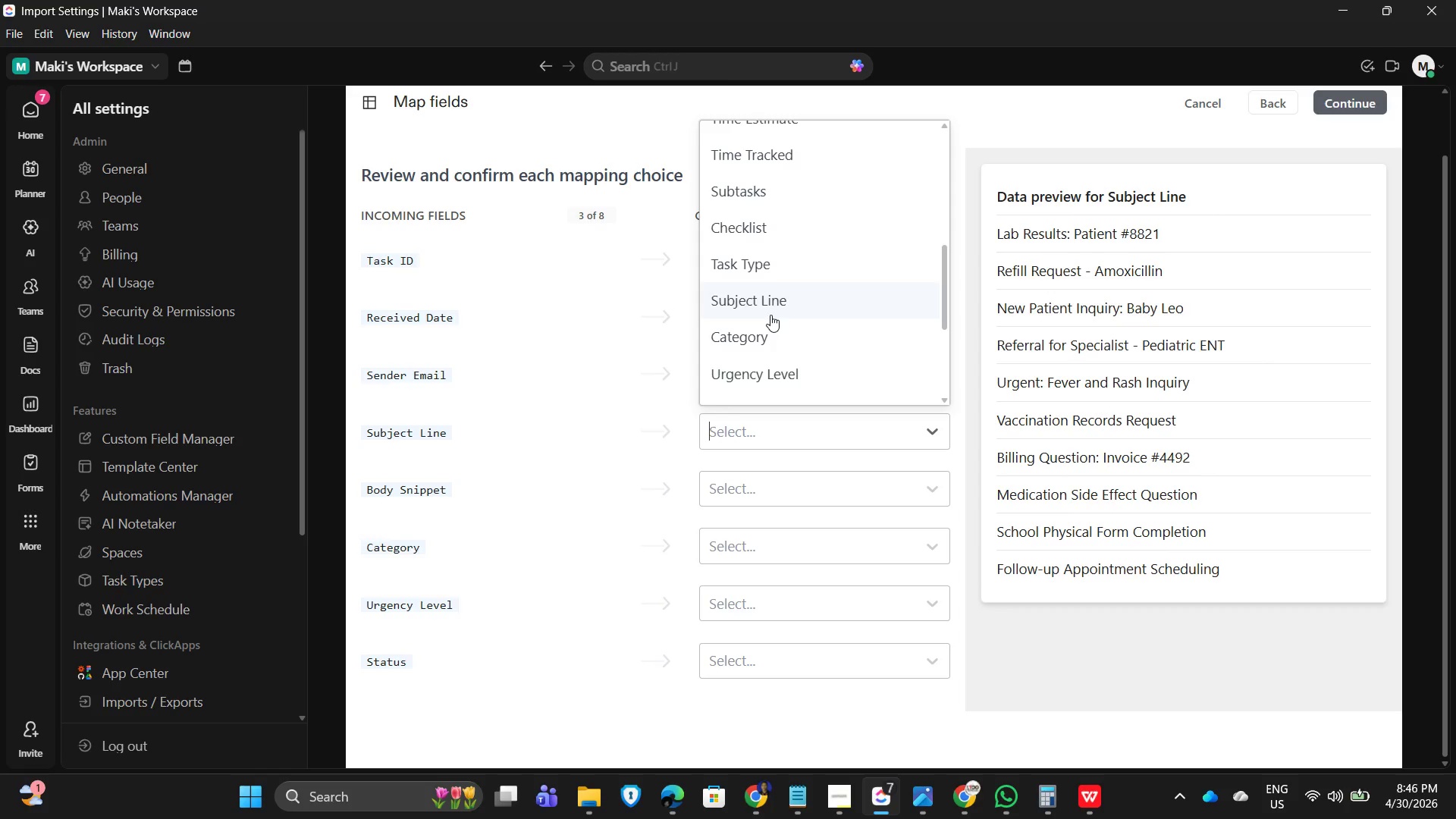 
left_click([761, 306])
 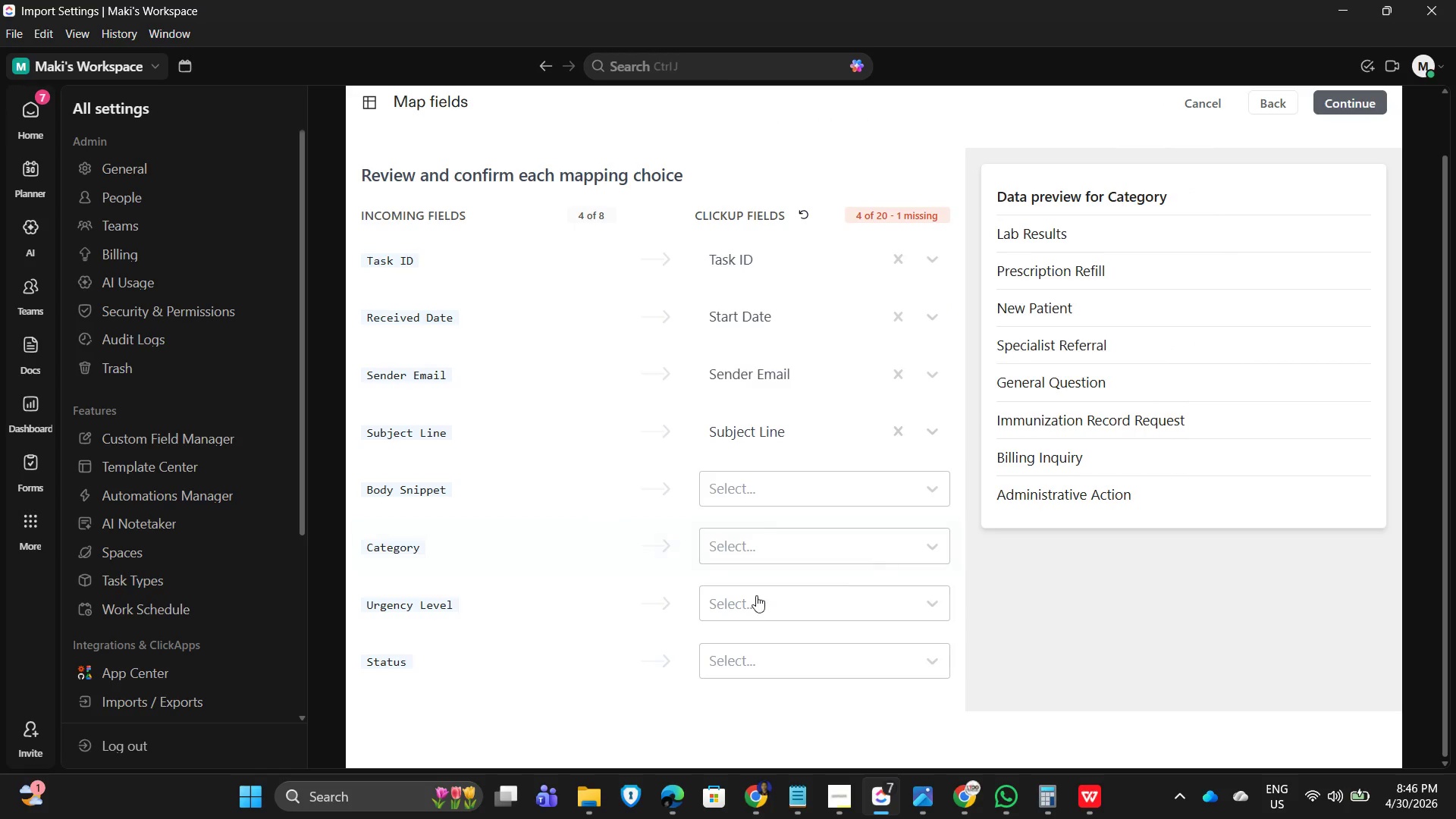 
left_click([784, 500])
 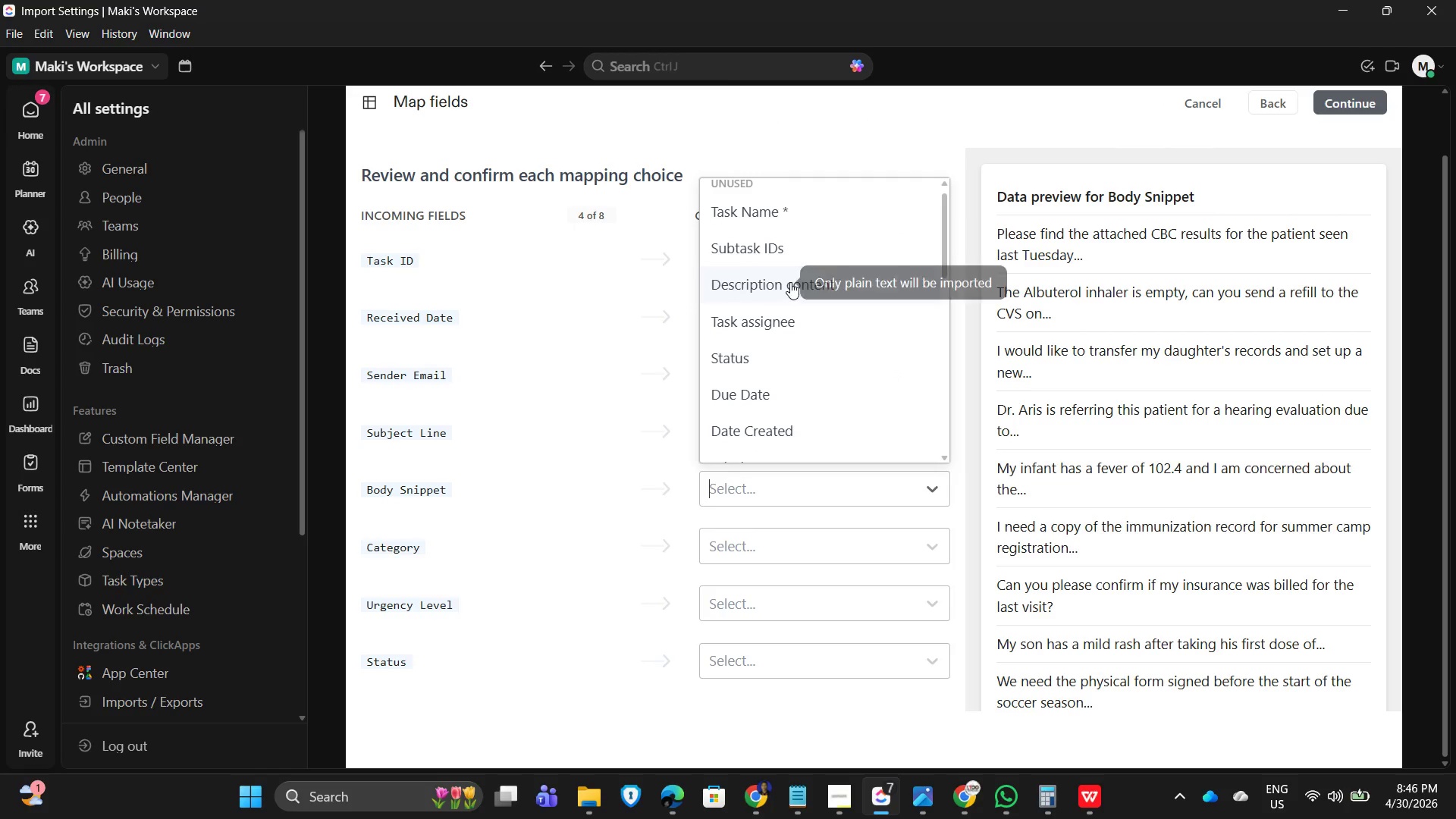 
left_click([792, 282])
 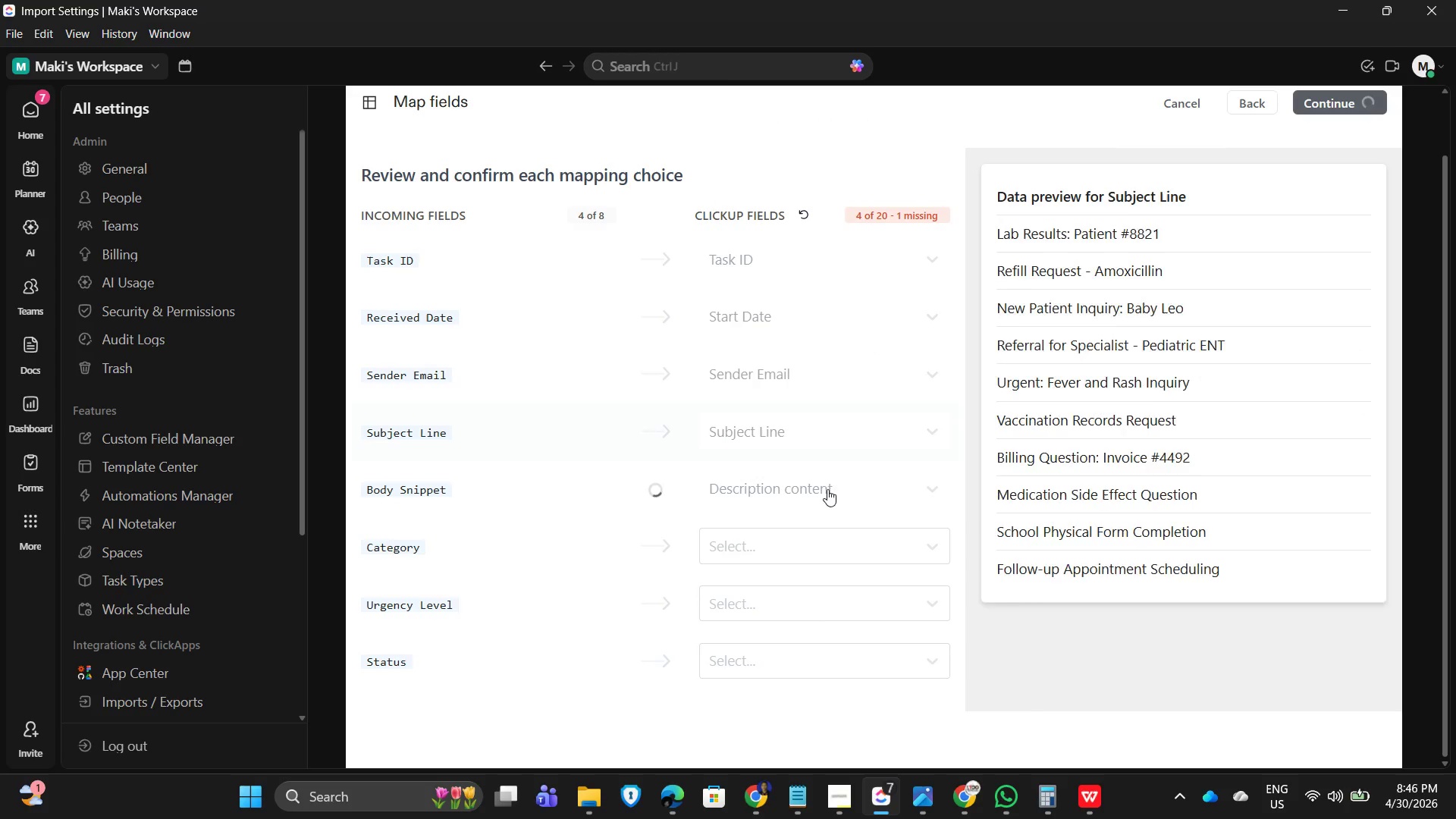 
mouse_move([807, 528])
 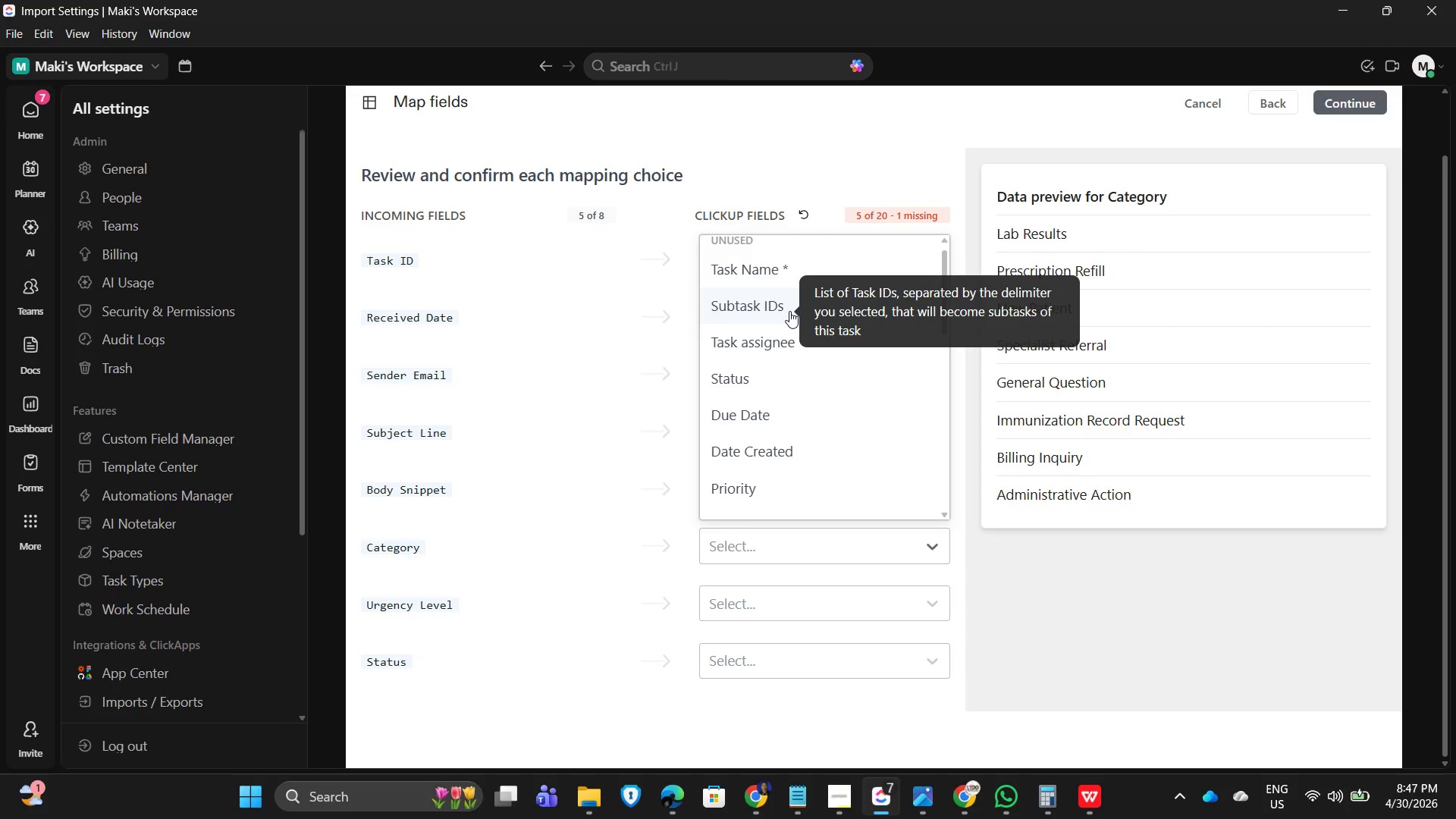 
scroll: coordinate [739, 447], scroll_direction: down, amount: 18.0
 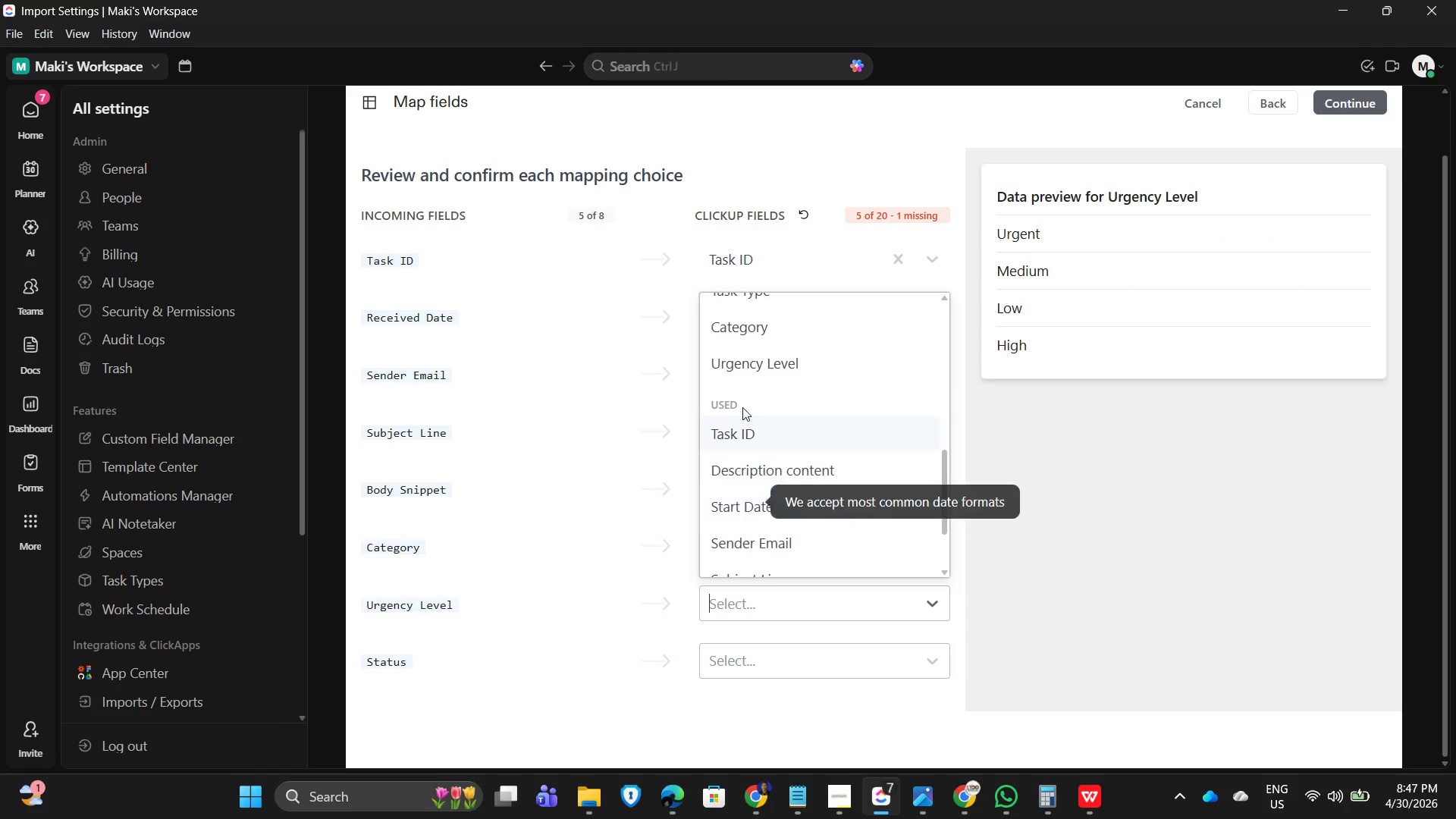 
scroll: coordinate [788, 352], scroll_direction: up, amount: 2.0
 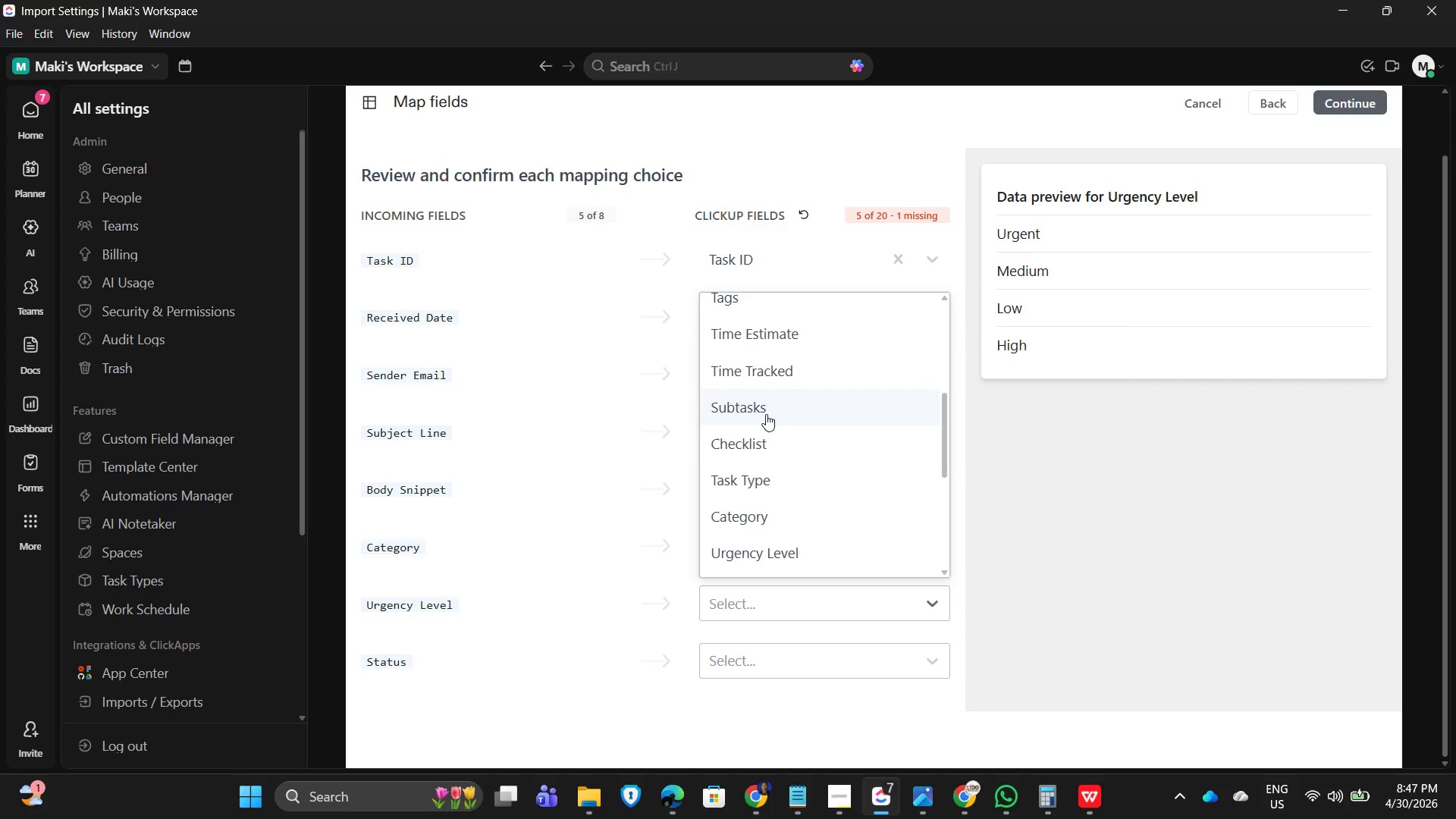 
scroll: coordinate [768, 442], scroll_direction: down, amount: 3.0
 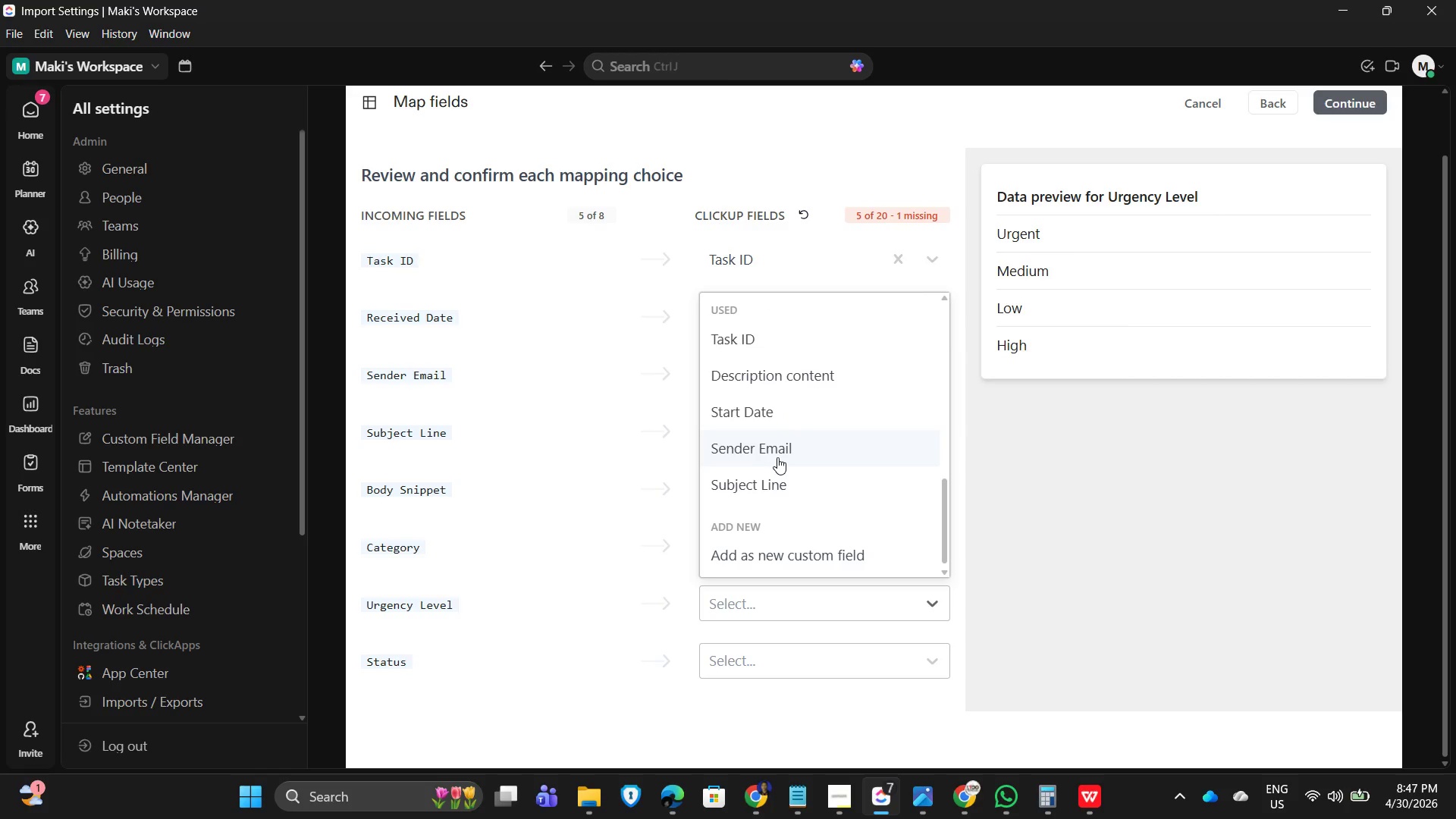 
scroll: coordinate [777, 457], scroll_direction: up, amount: 4.0
 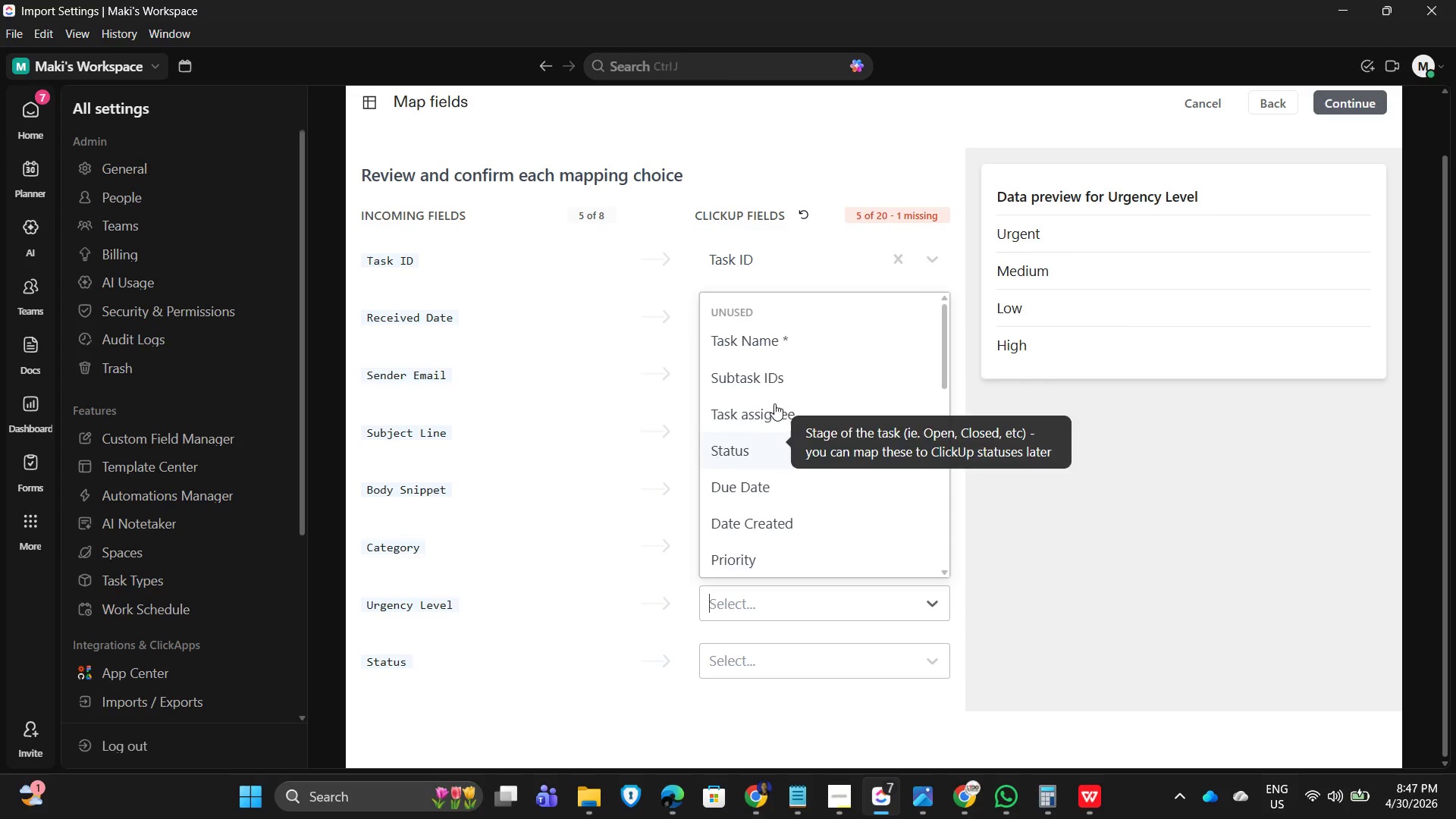 
scroll: coordinate [788, 401], scroll_direction: none, amount: 0.0
 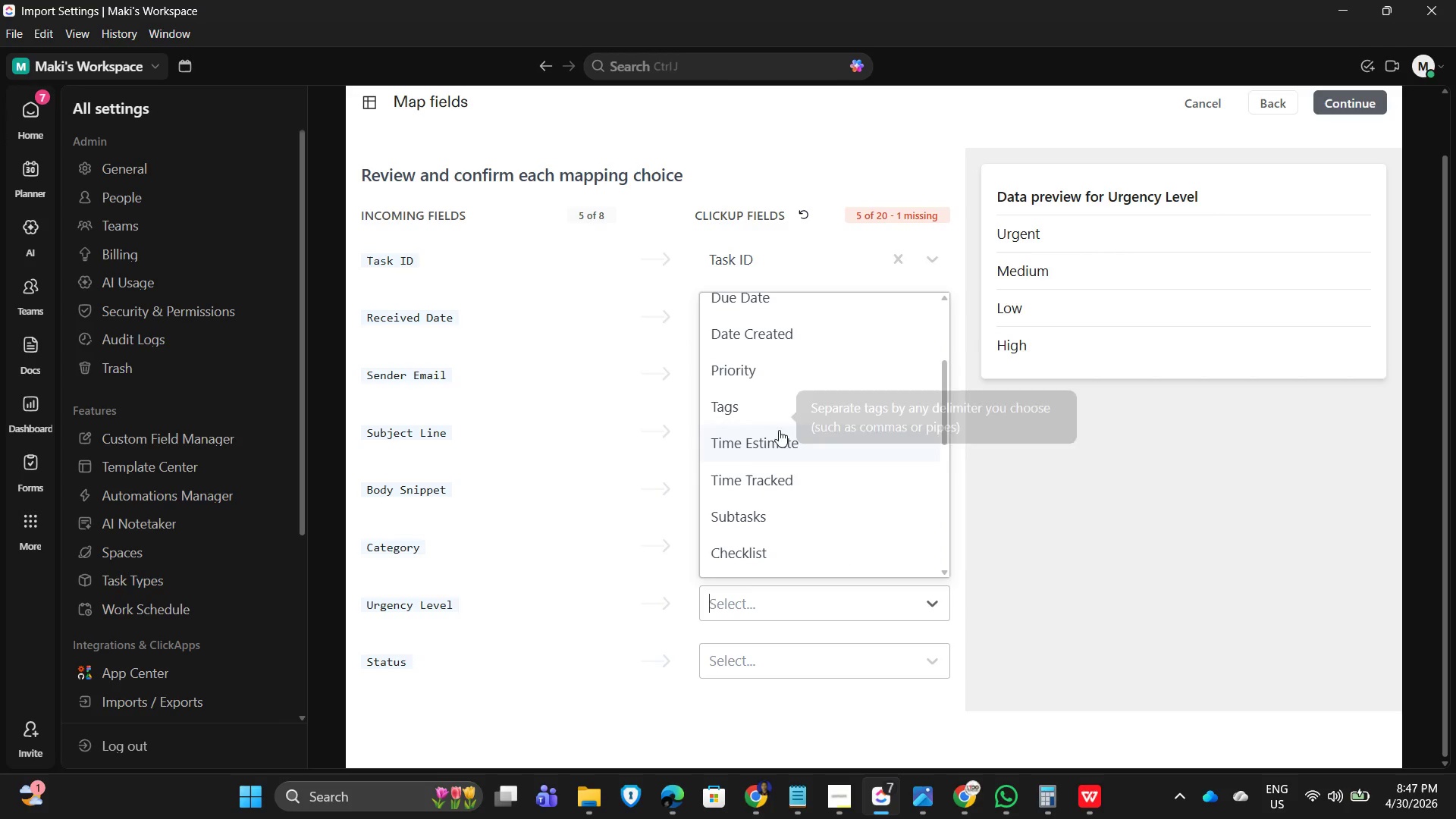 
scroll: coordinate [776, 438], scroll_direction: down, amount: 1.0
 